 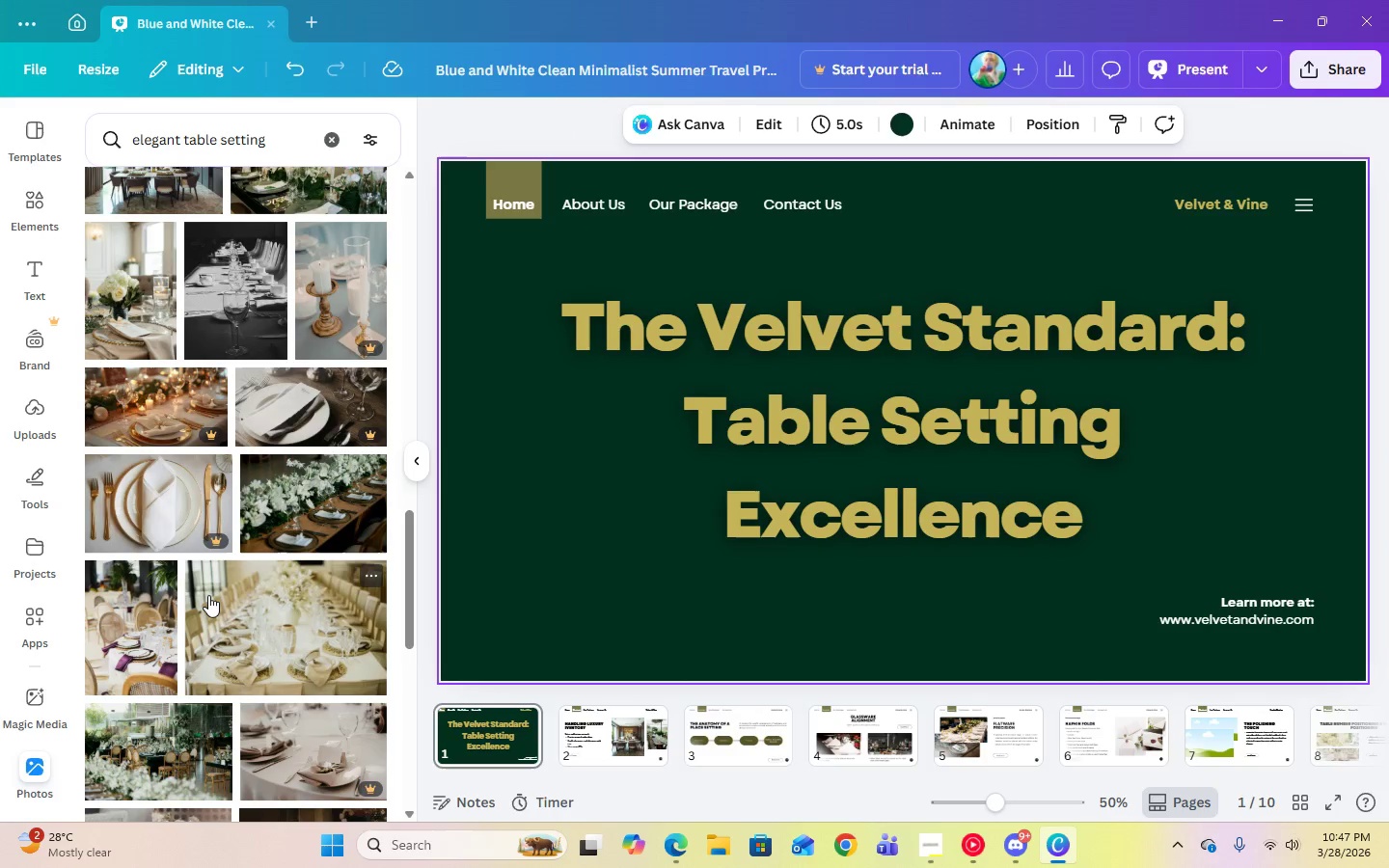 
scroll: coordinate [350, 680], scroll_direction: down, amount: 13.0
 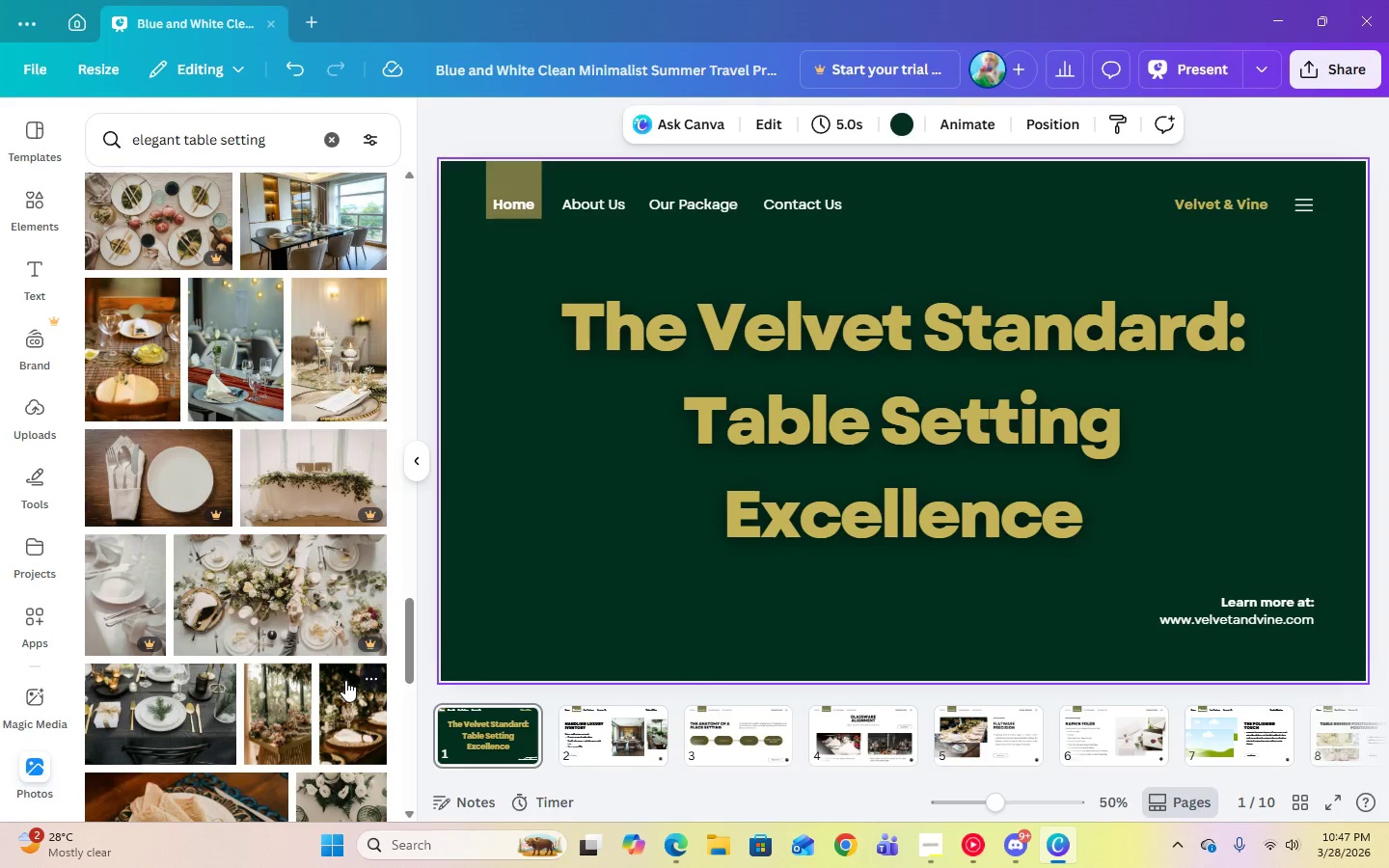 
scroll: coordinate [345, 680], scroll_direction: down, amount: 1.0
 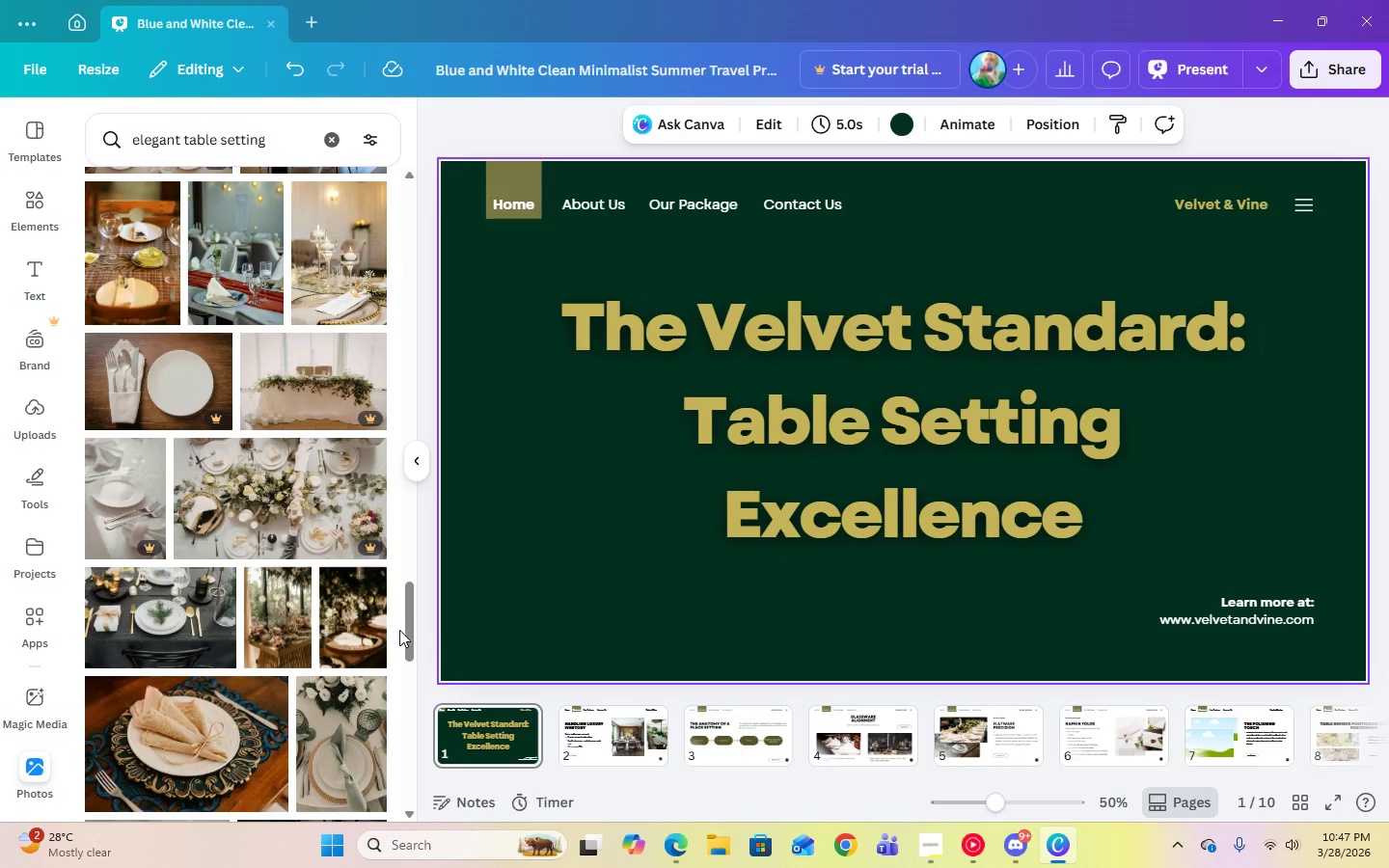 
left_click_drag(start_coordinate=[408, 632], to_coordinate=[414, 215])
 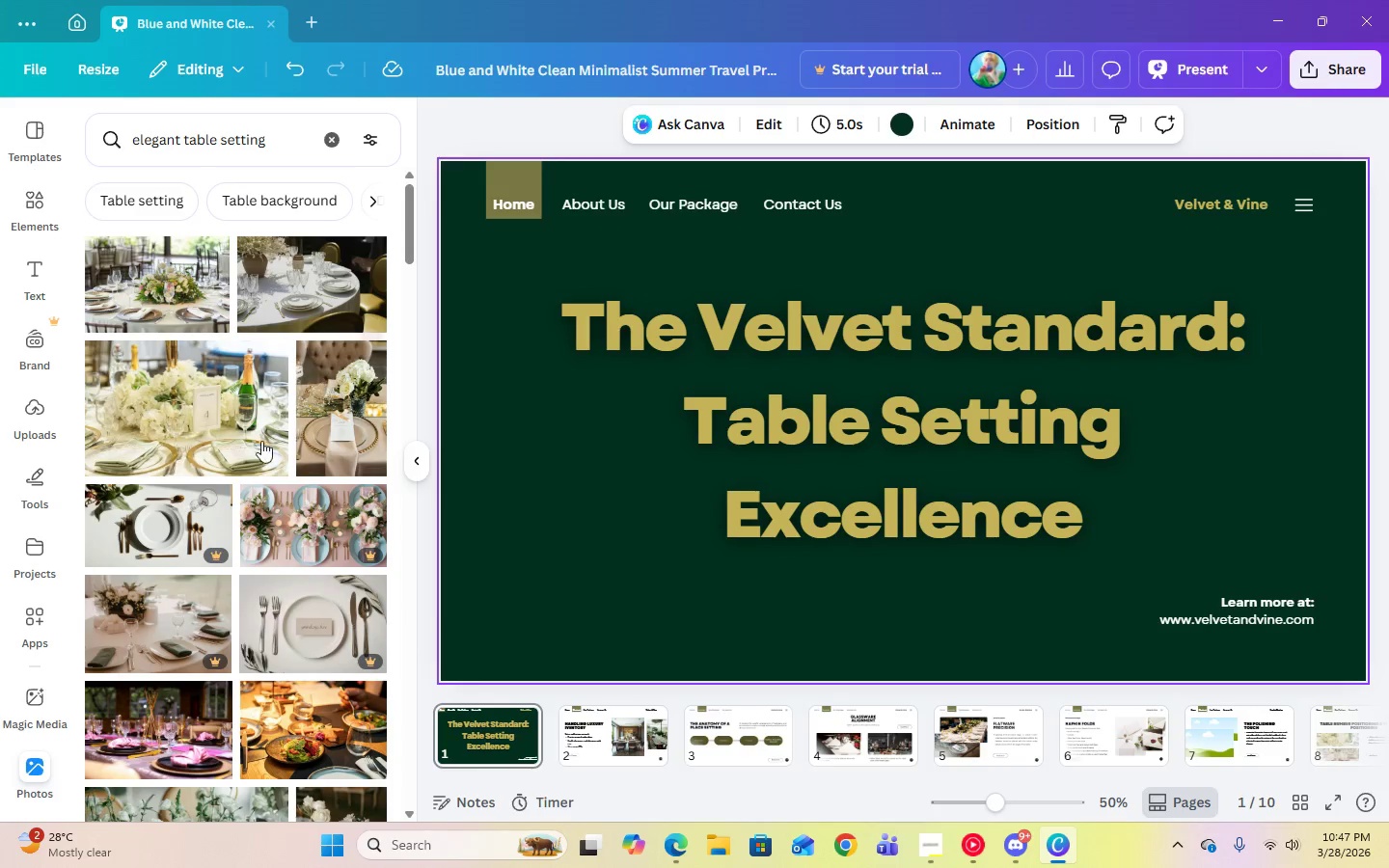 
mouse_move([241, 431])
 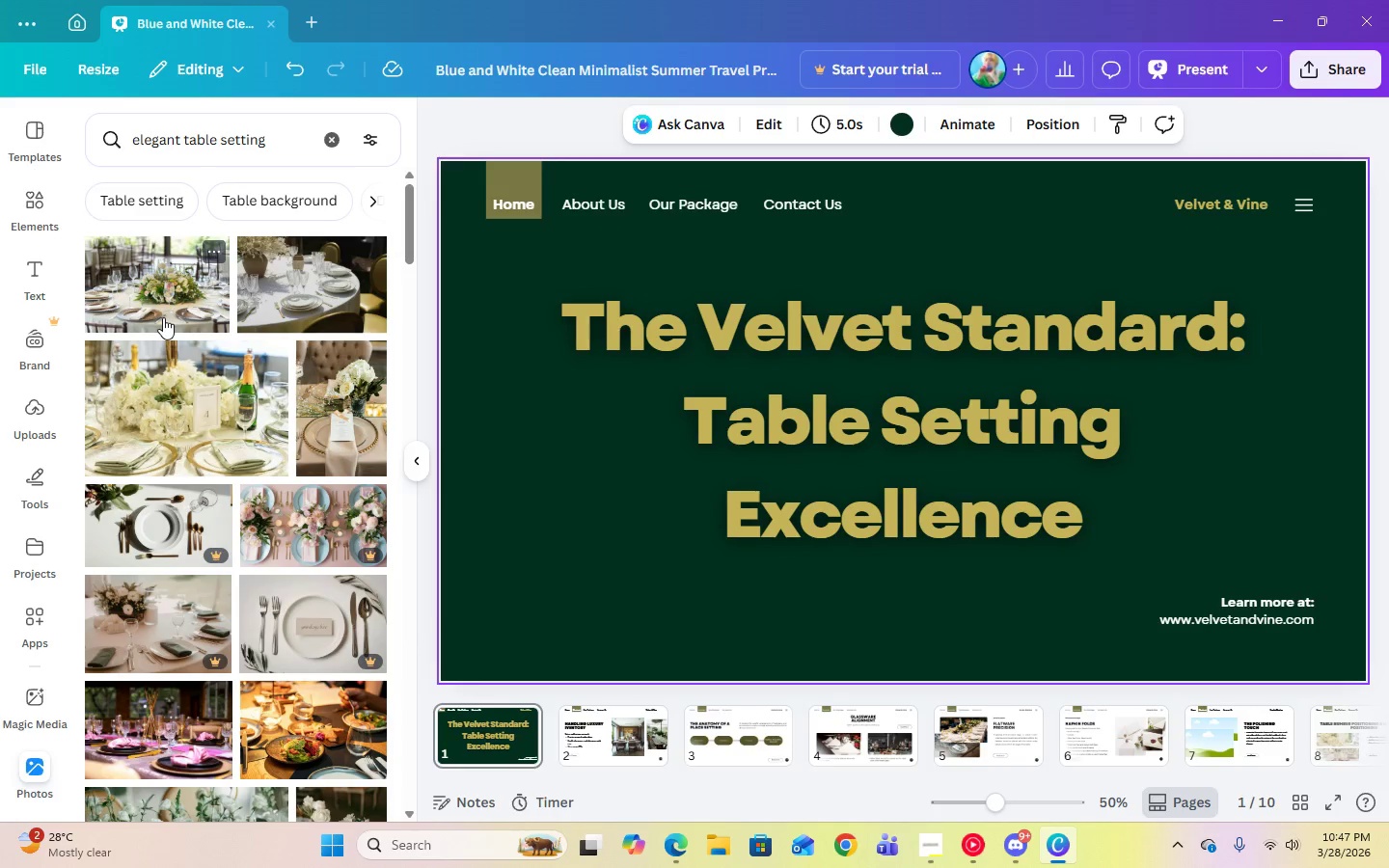 
left_click([163, 317])
 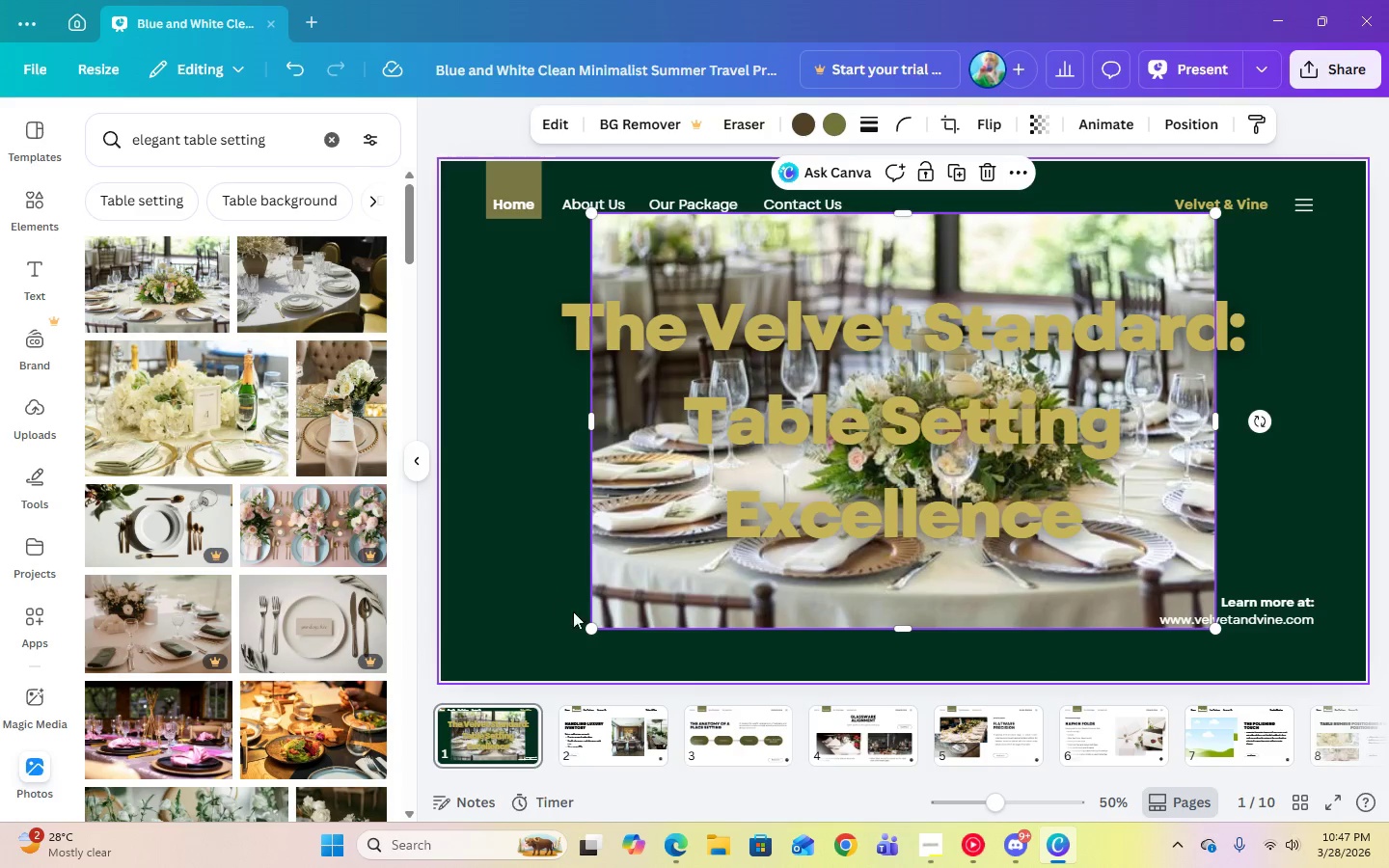 
right_click([646, 601])
 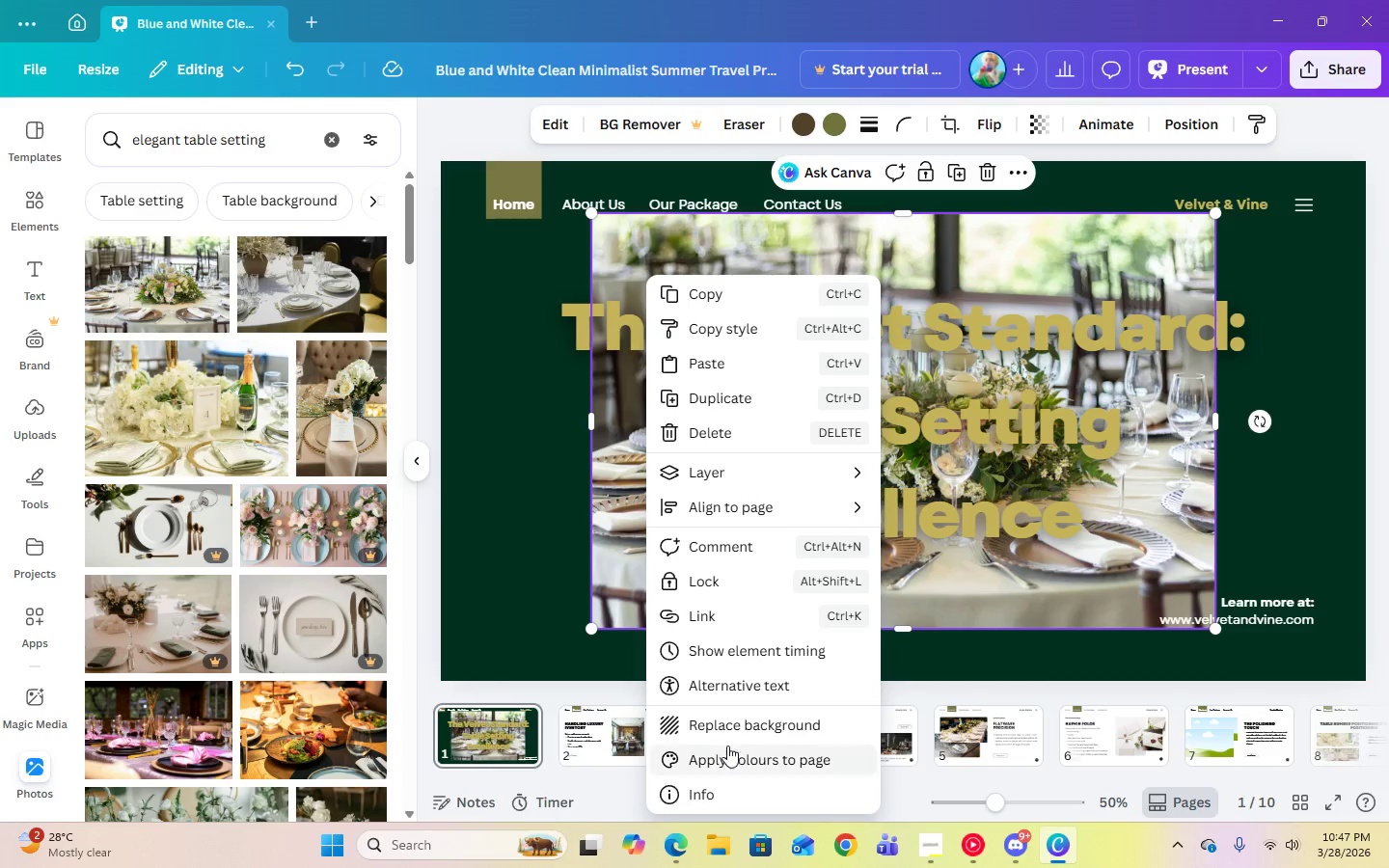 
left_click([726, 729])
 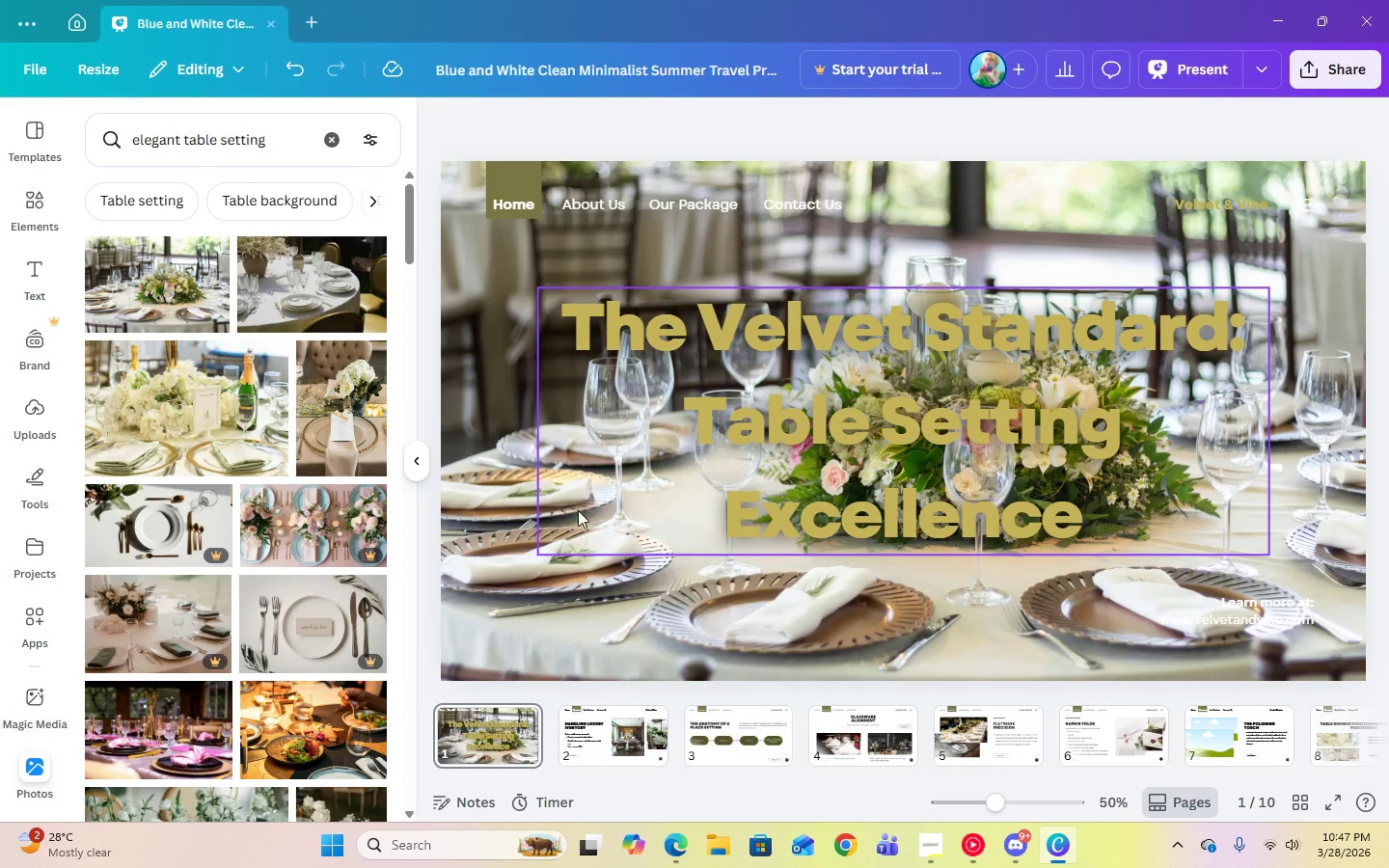 
left_click([482, 503])
 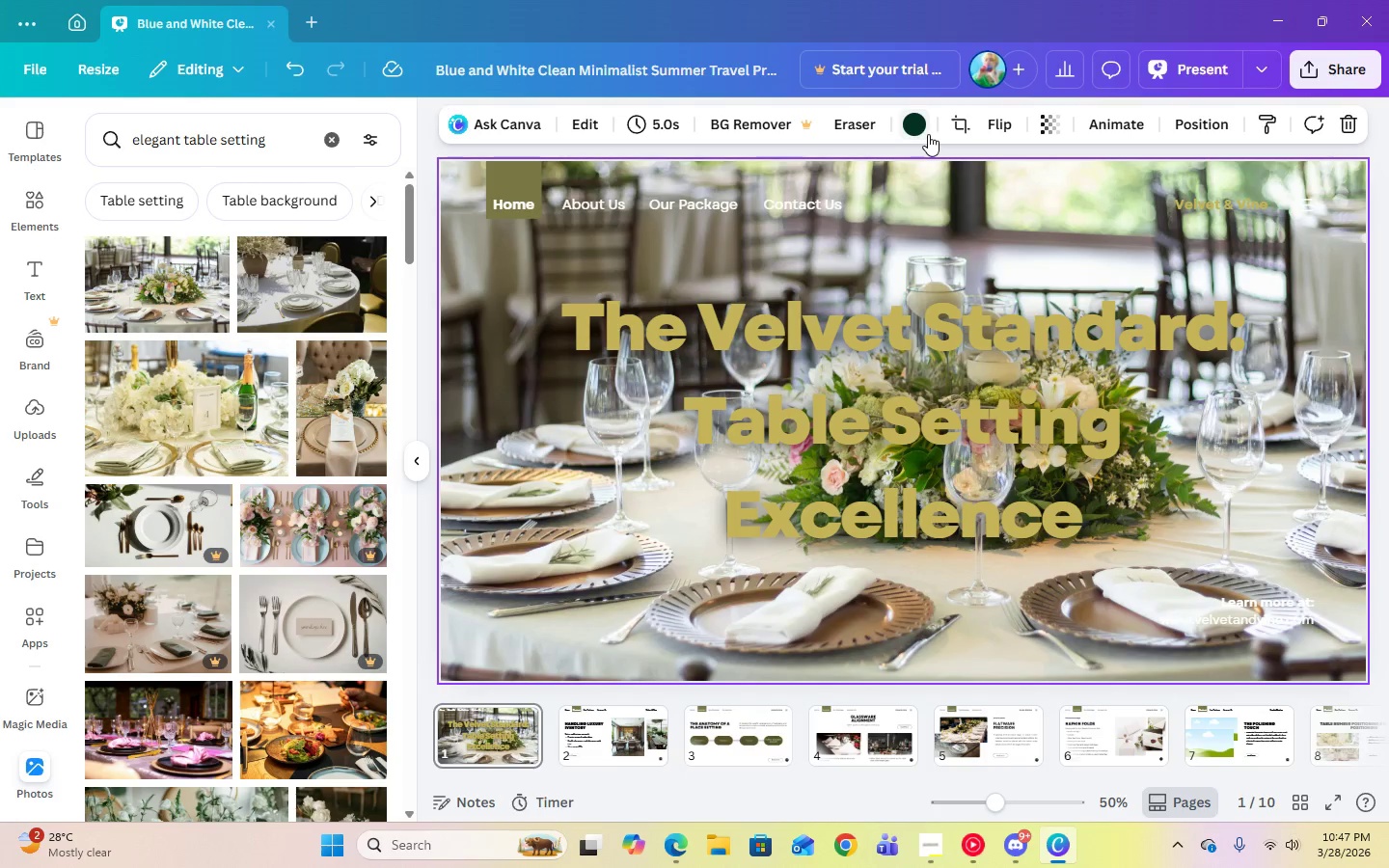 
left_click([928, 134])
 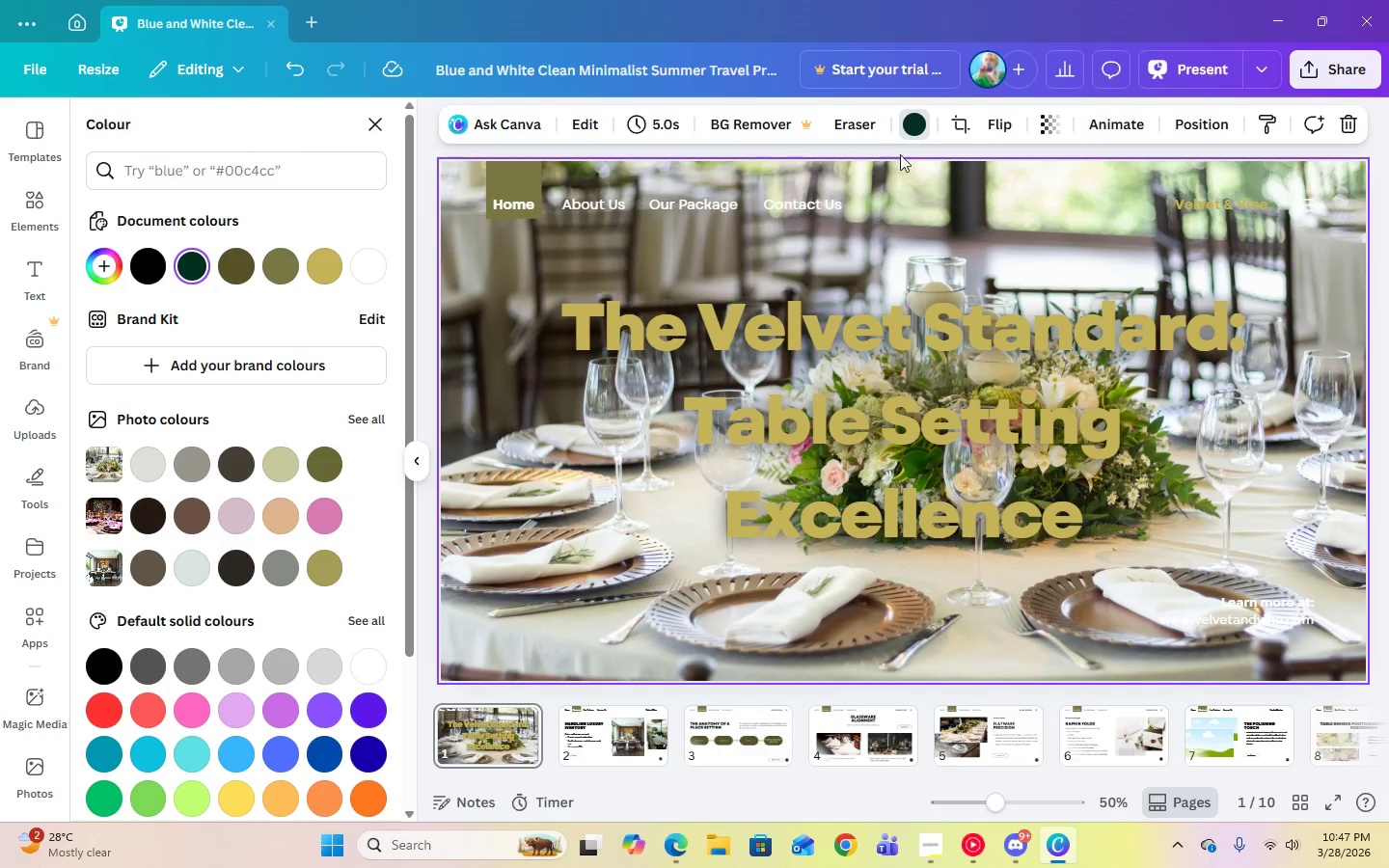 
left_click([1042, 135])
 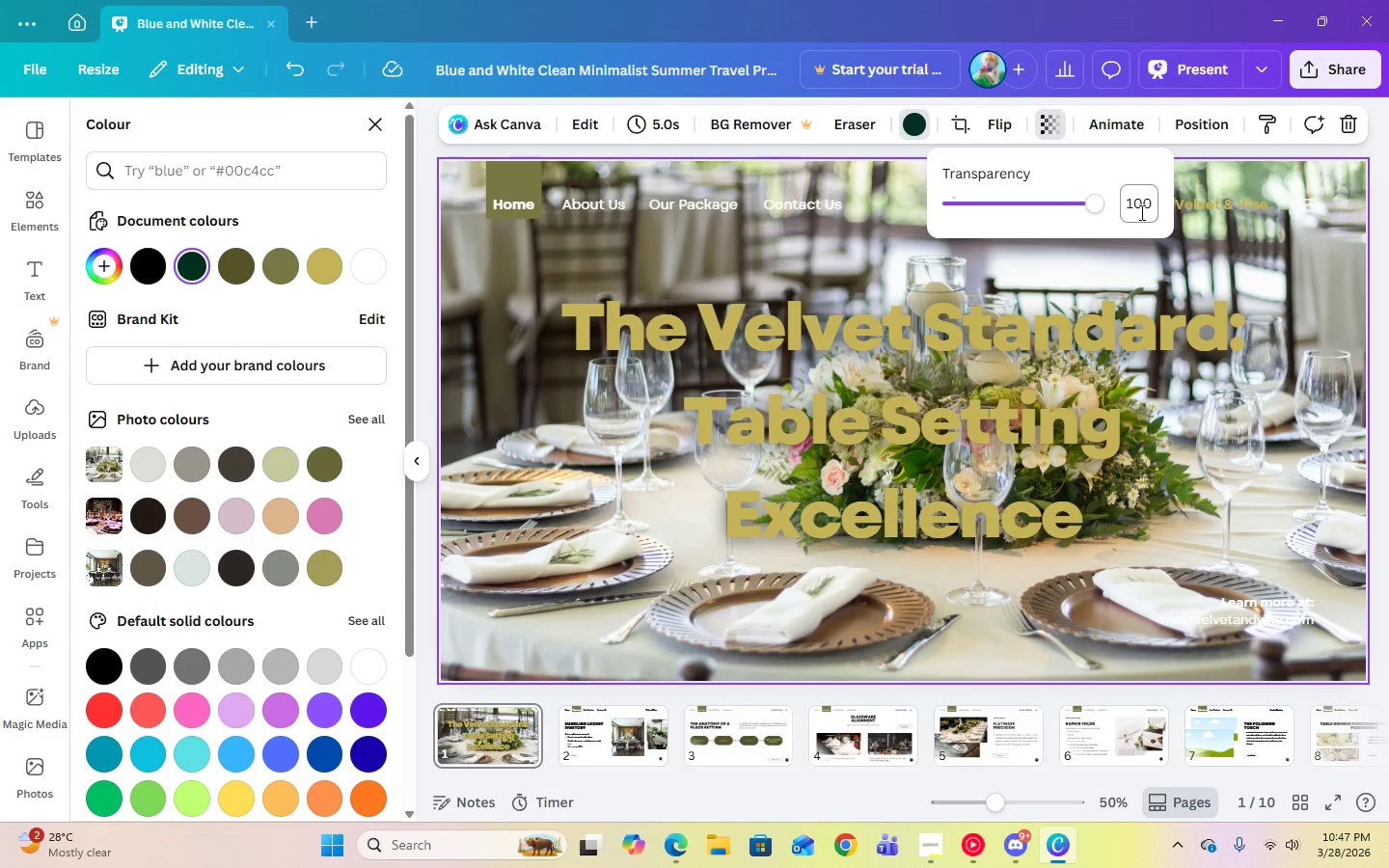 
left_click([1141, 212])
 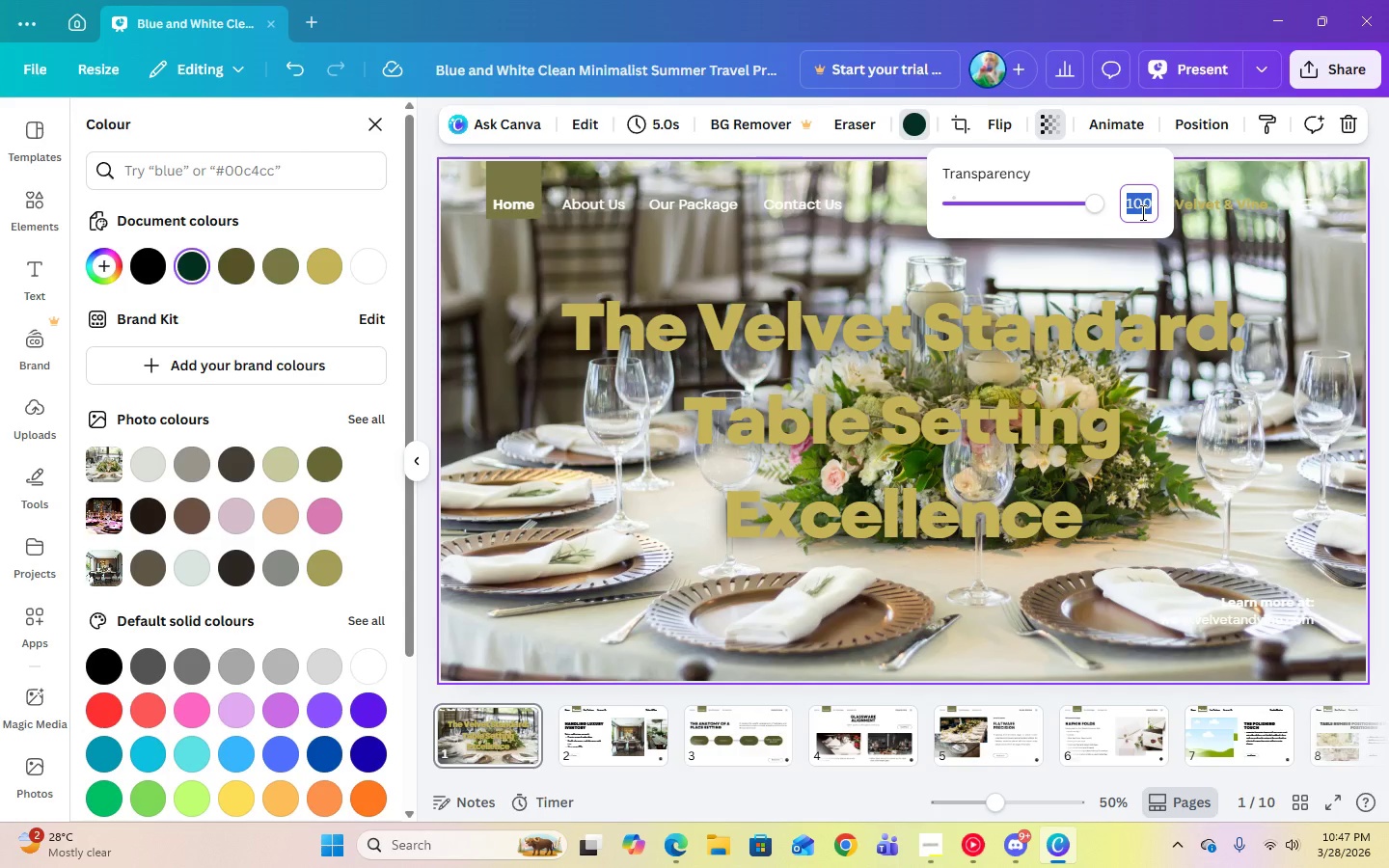 
key(Numpad8)
 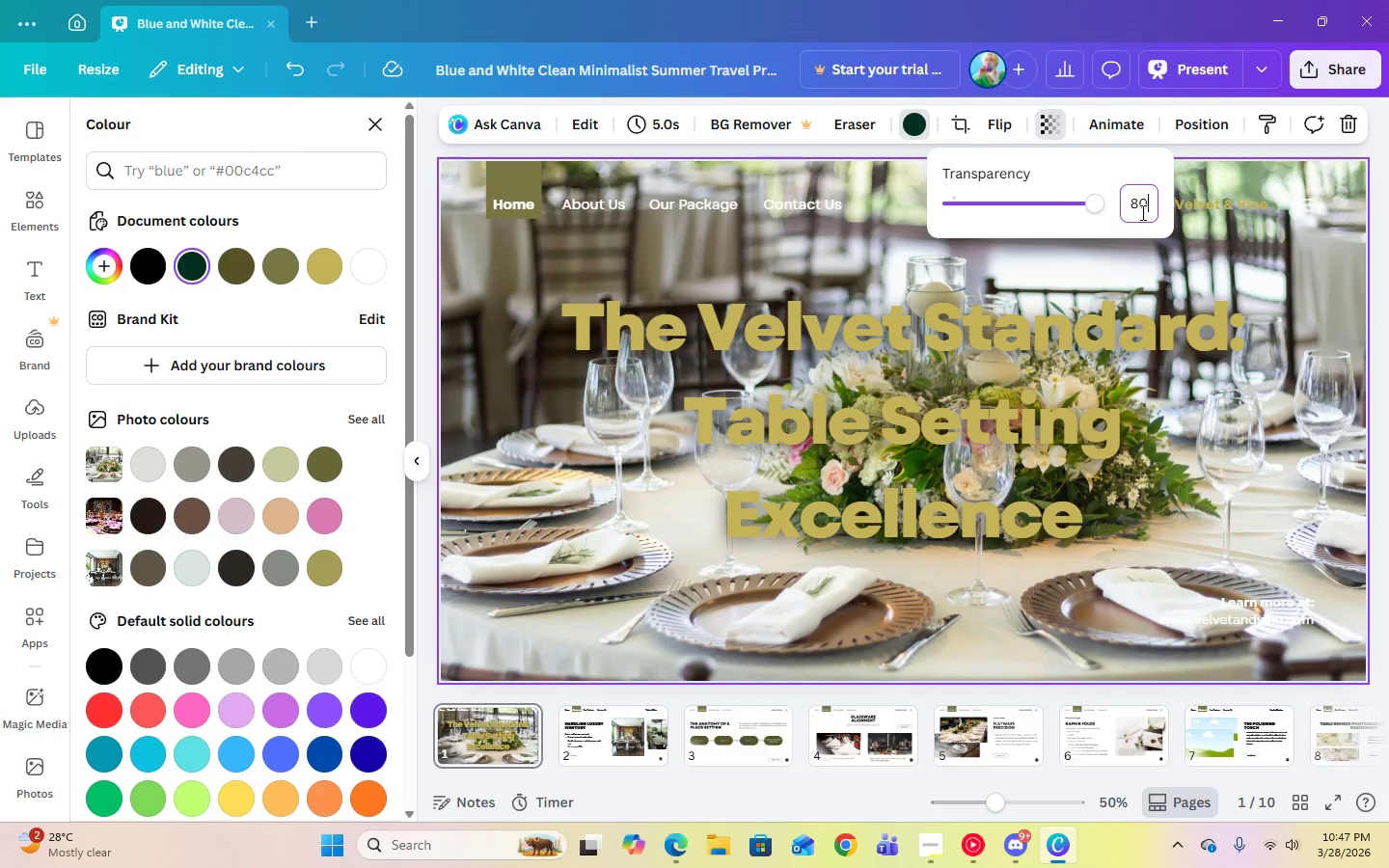 
key(Numpad0)
 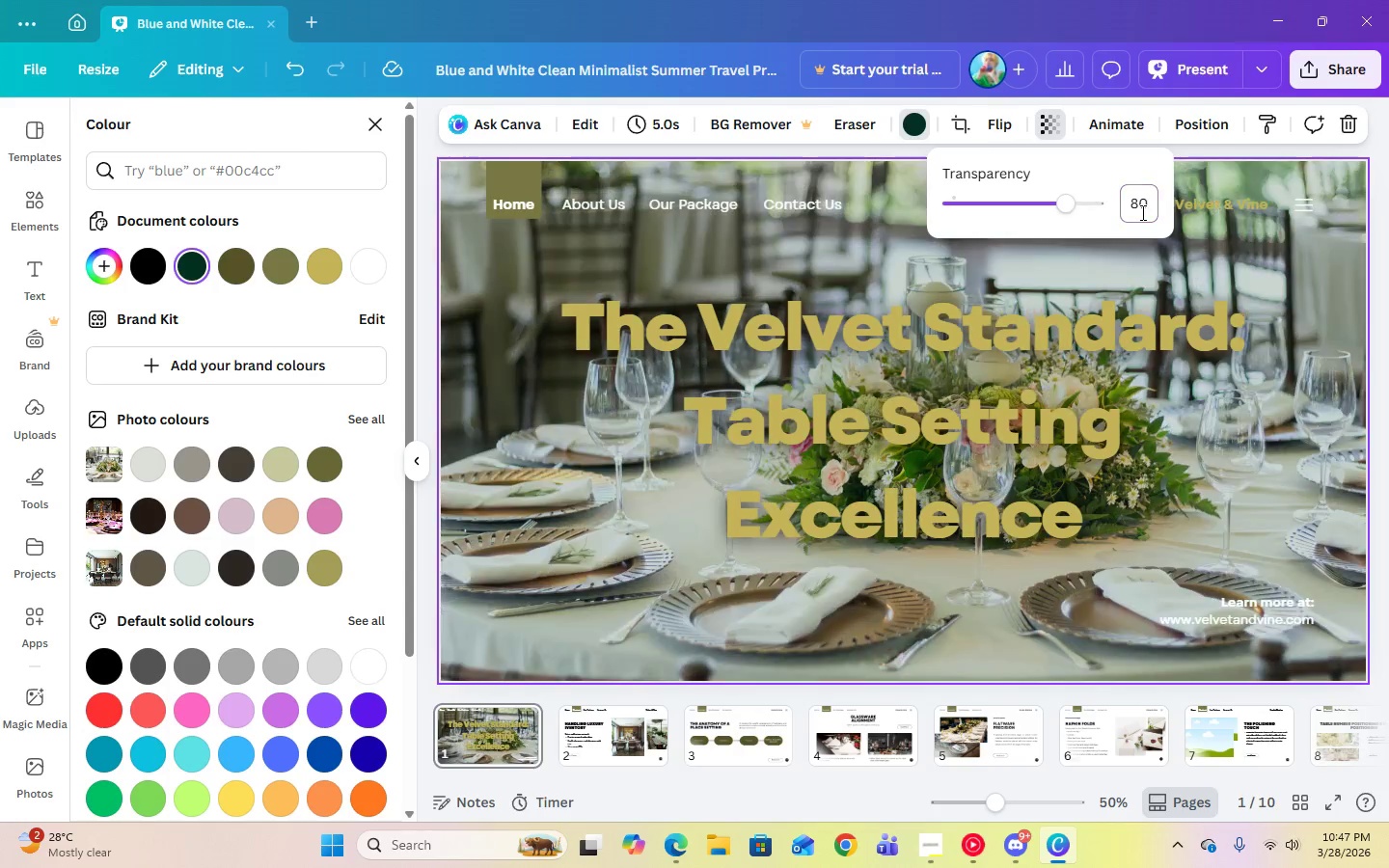 
key(Enter)
 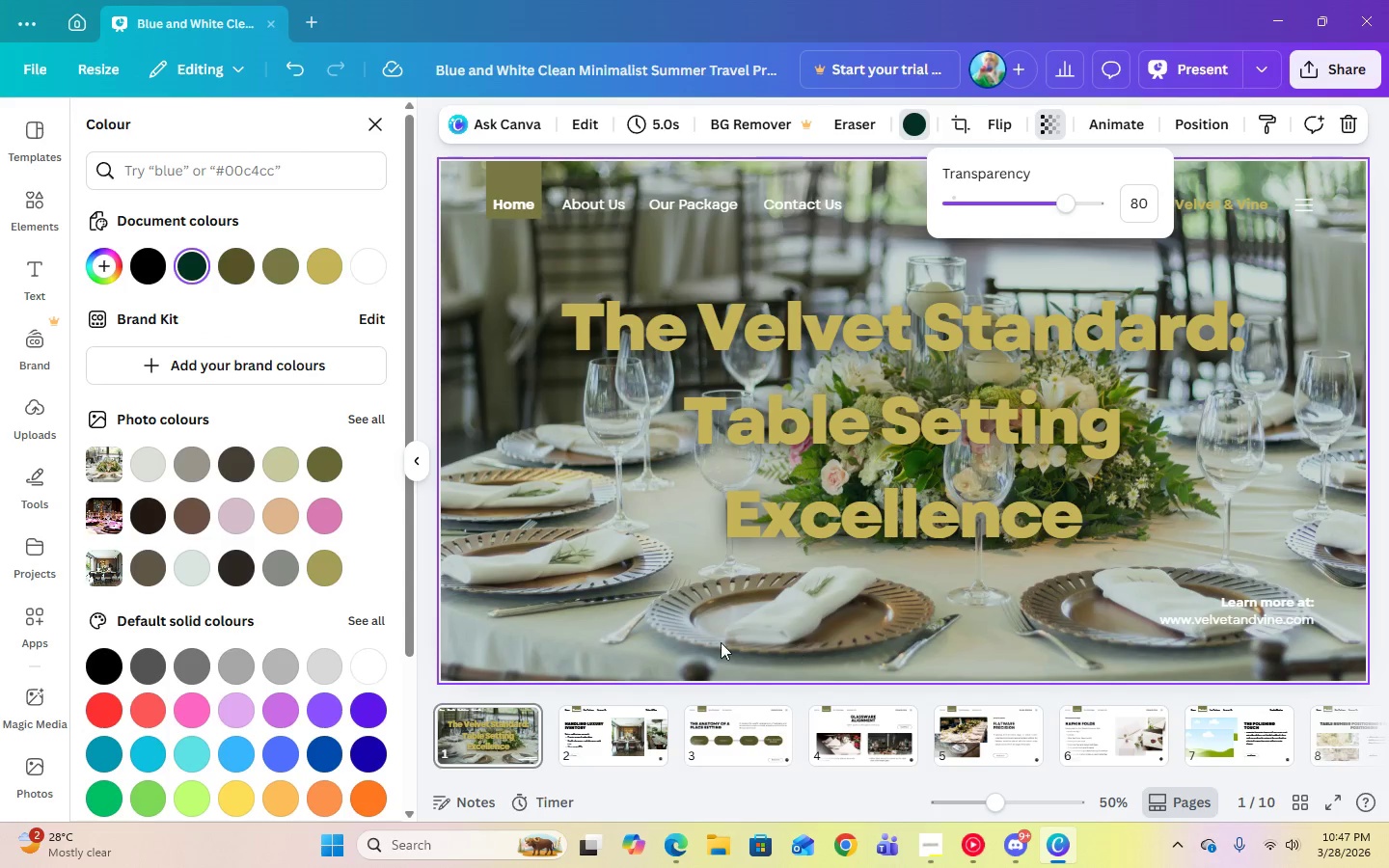 
left_click([633, 651])
 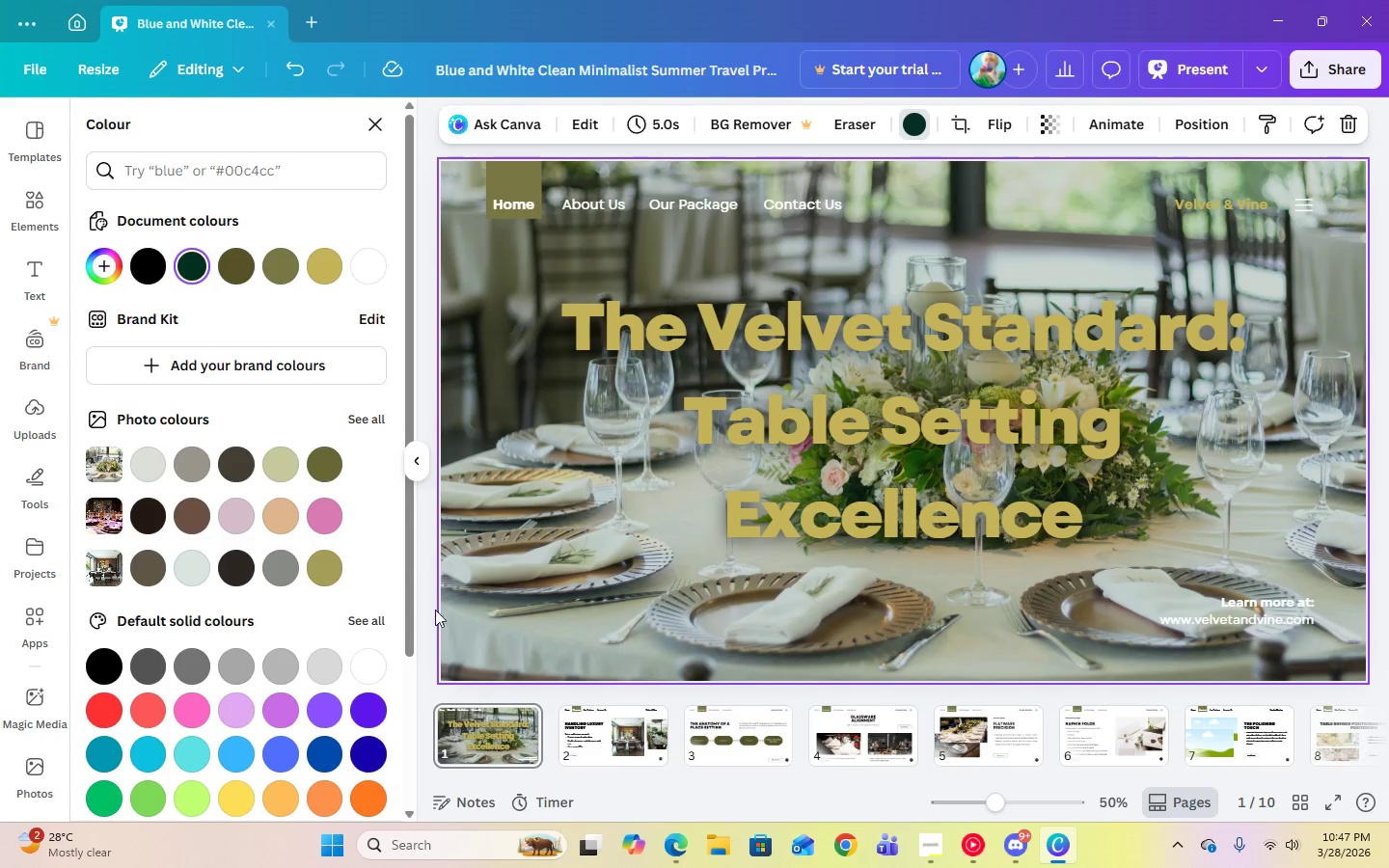 
left_click([376, 136])
 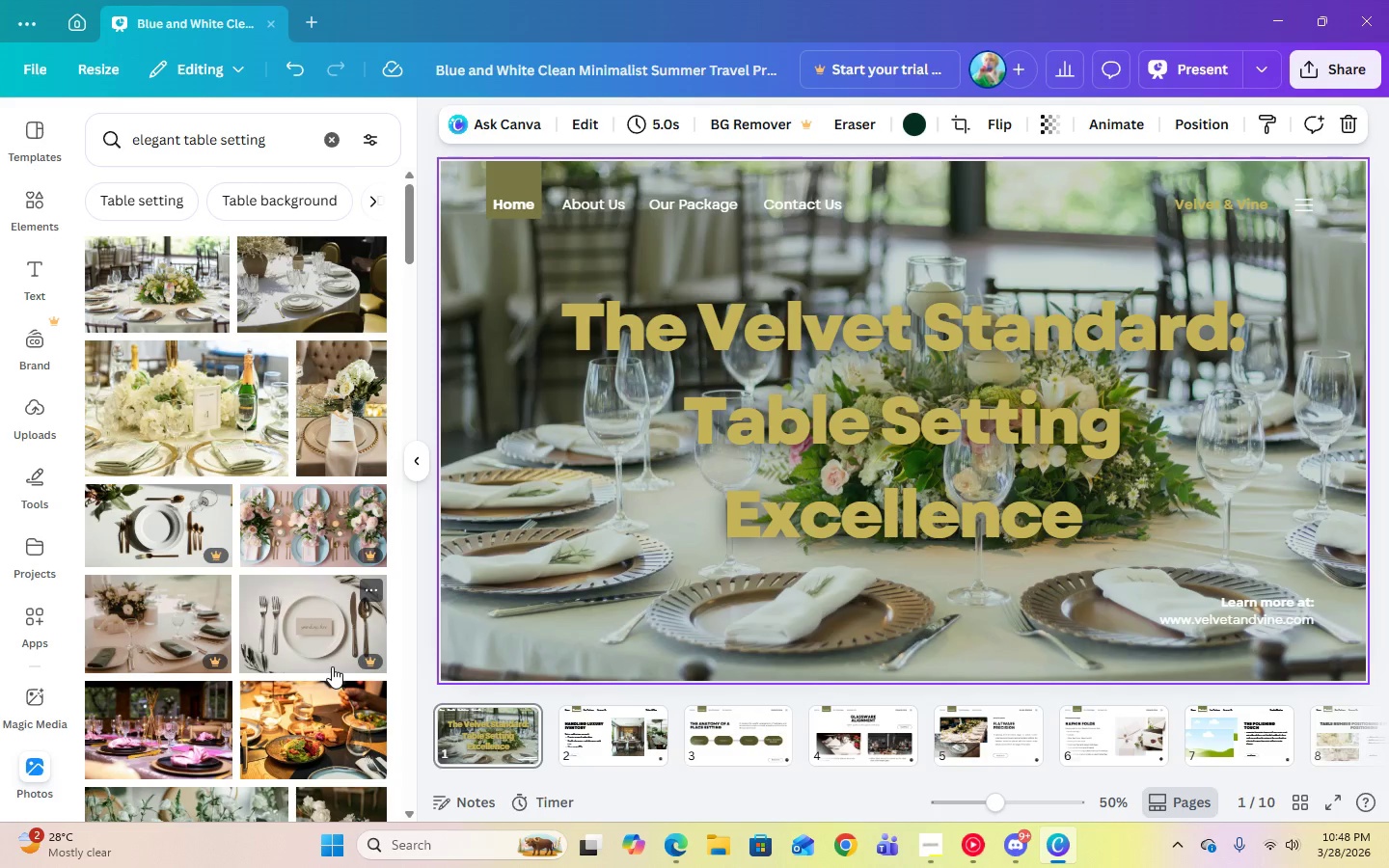 
wait(17.48)
 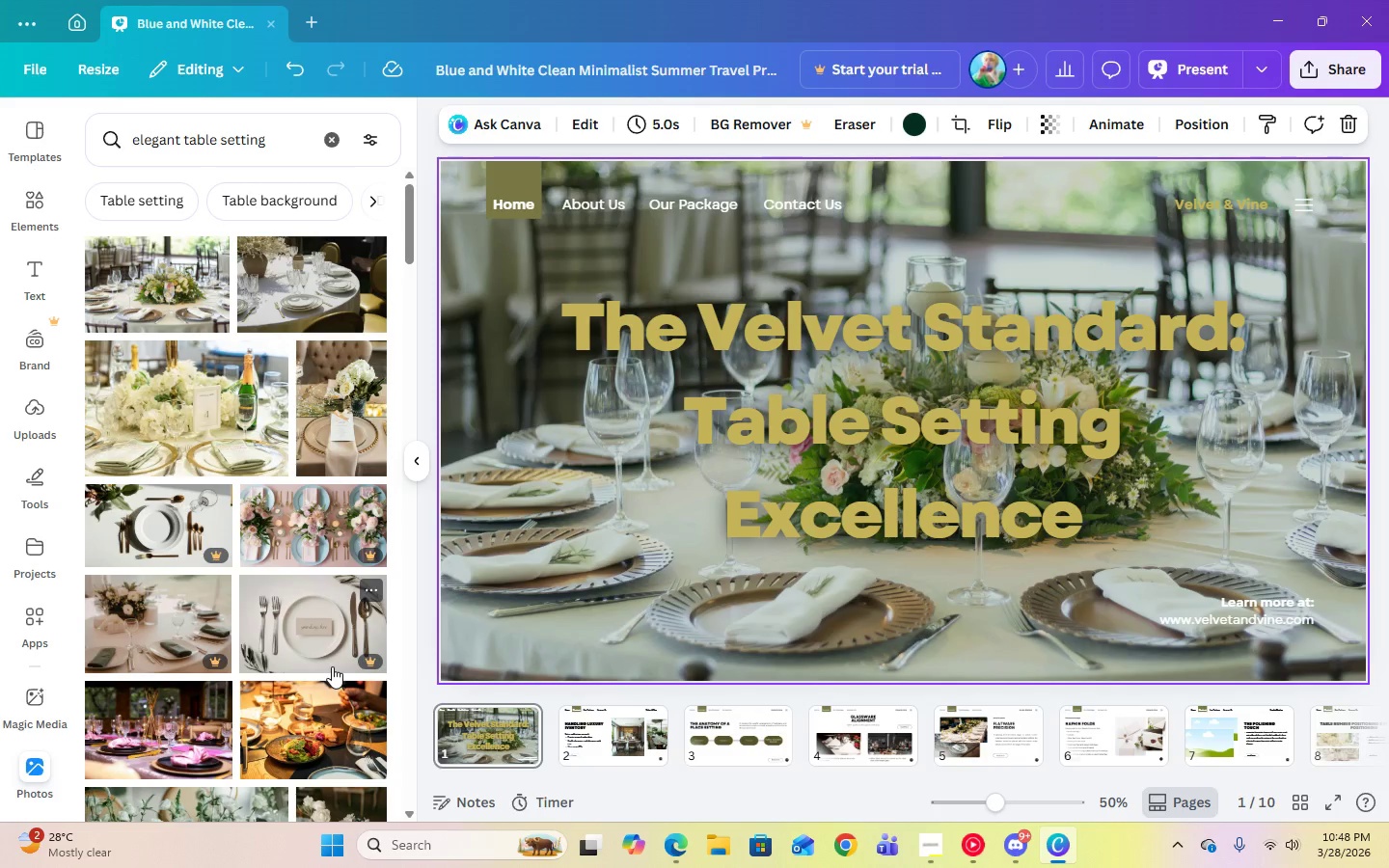 
left_click([509, 177])
 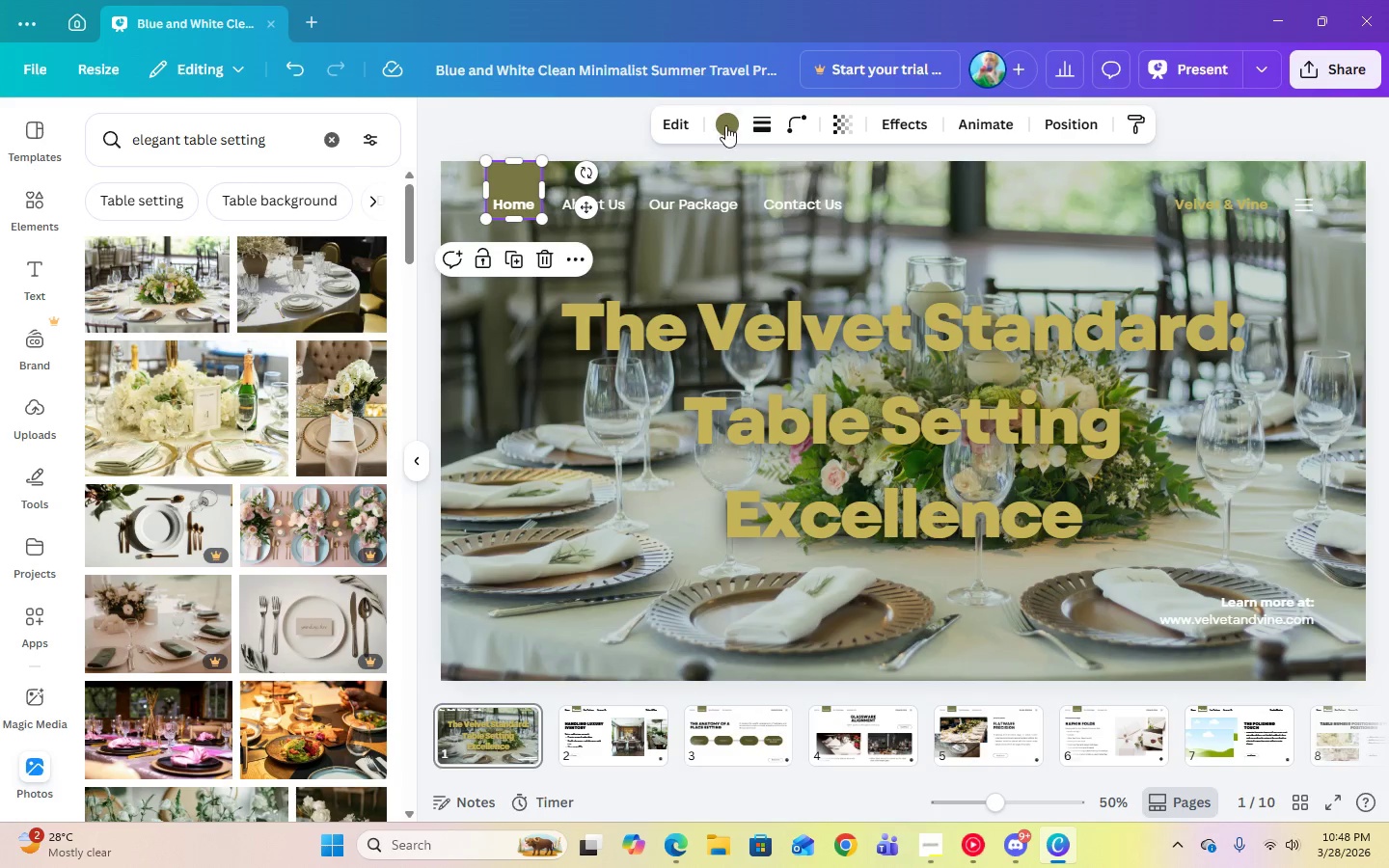 
left_click([731, 125])
 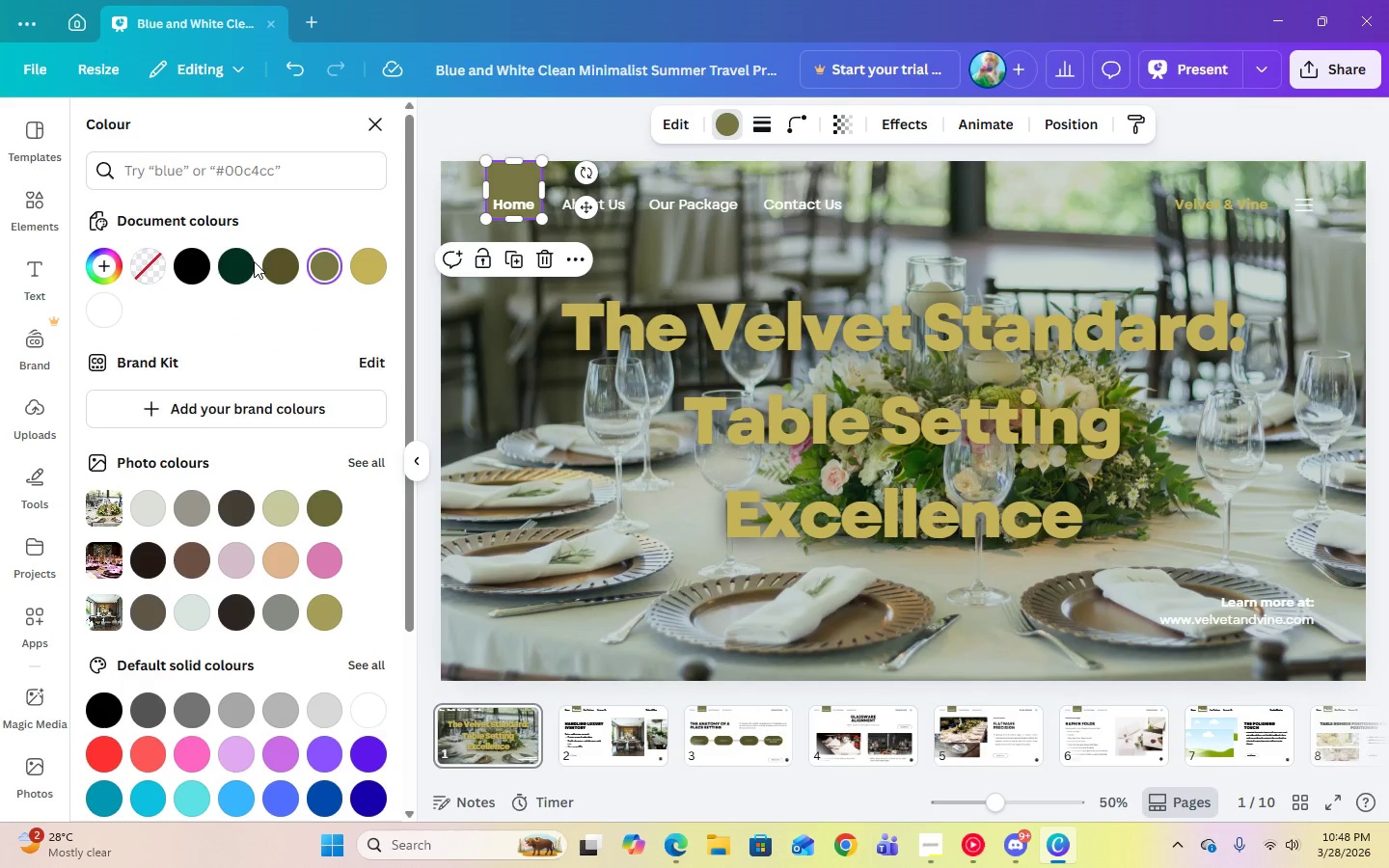 
left_click([242, 265])
 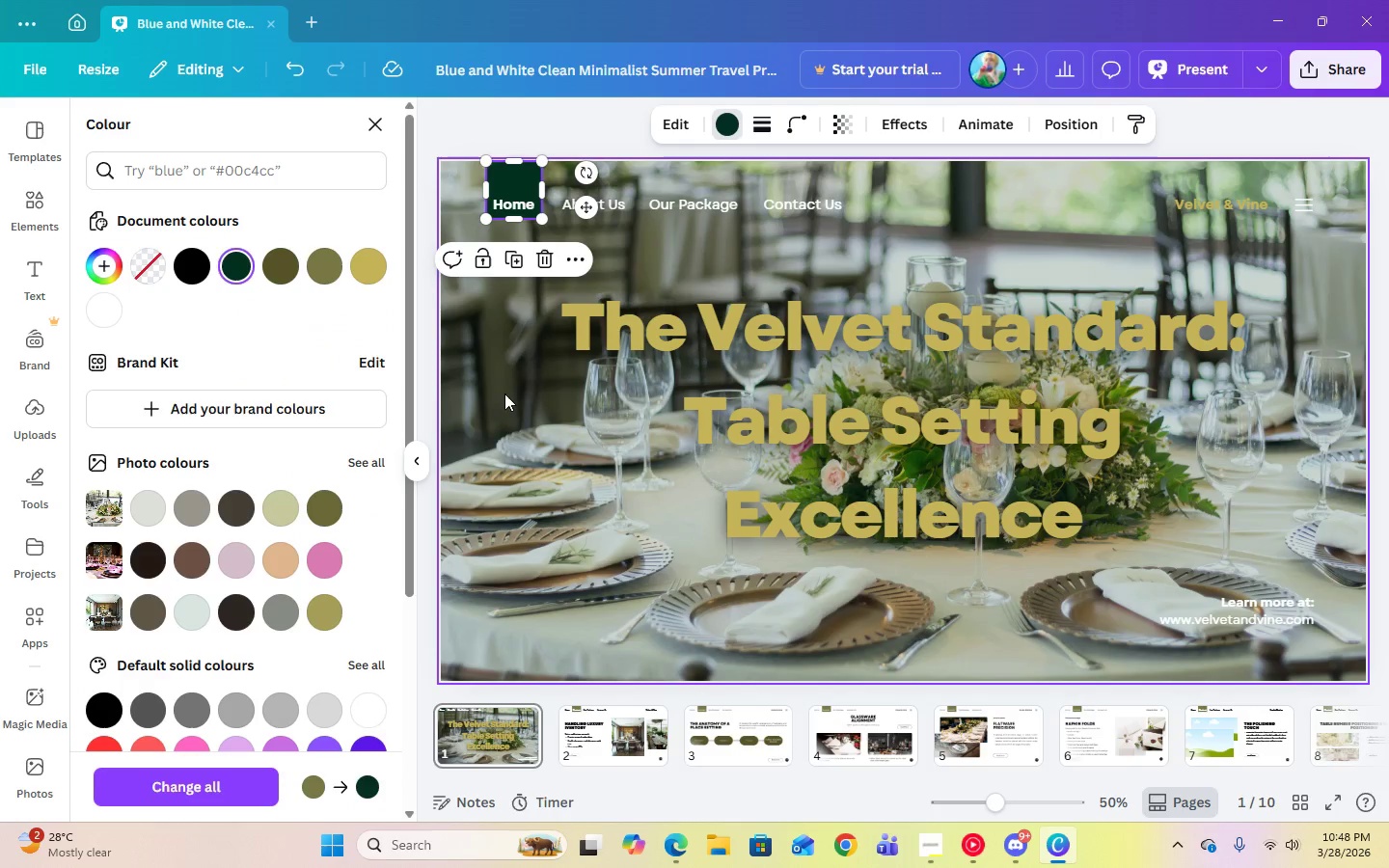 
left_click([508, 399])
 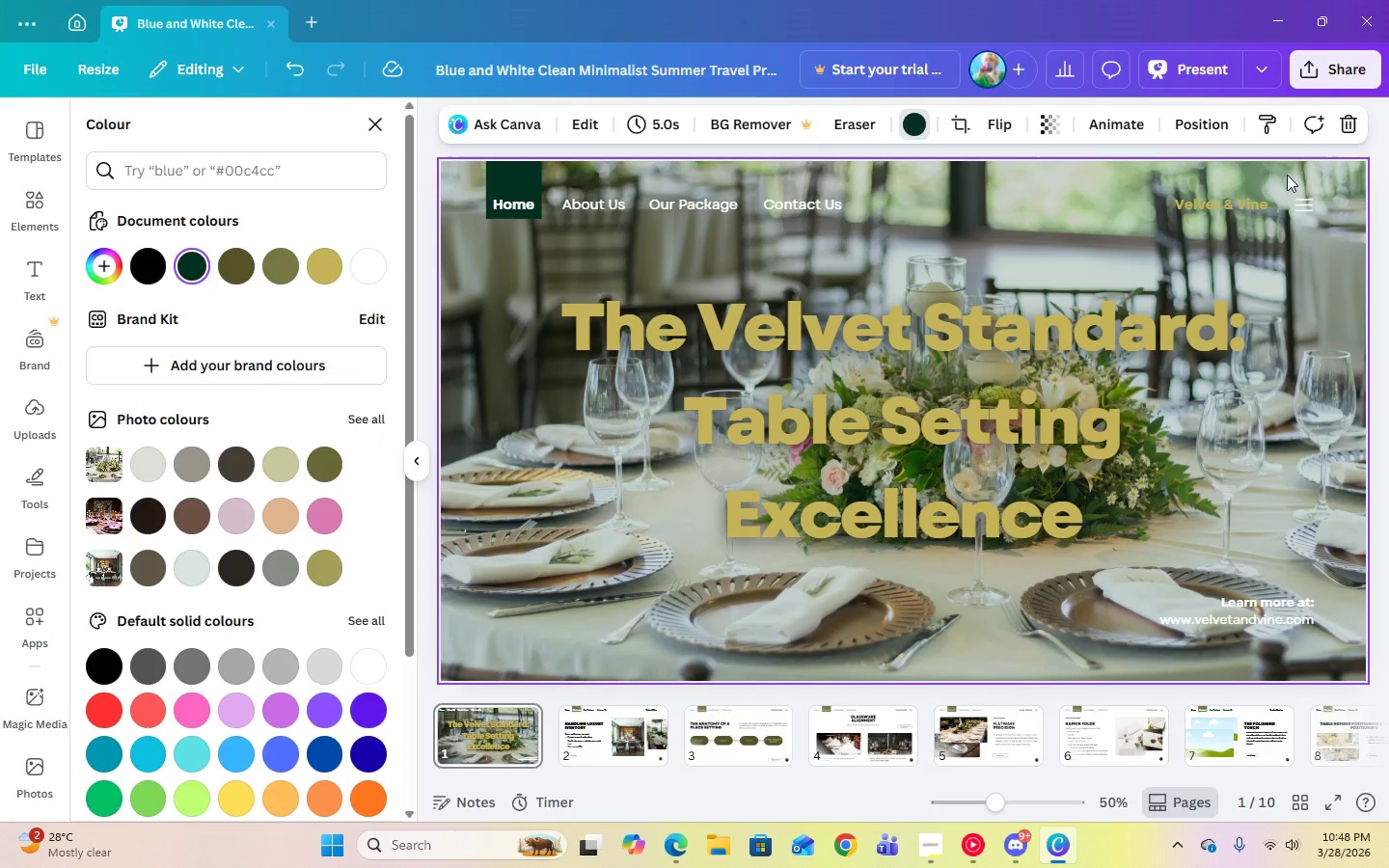 
left_click([1239, 202])
 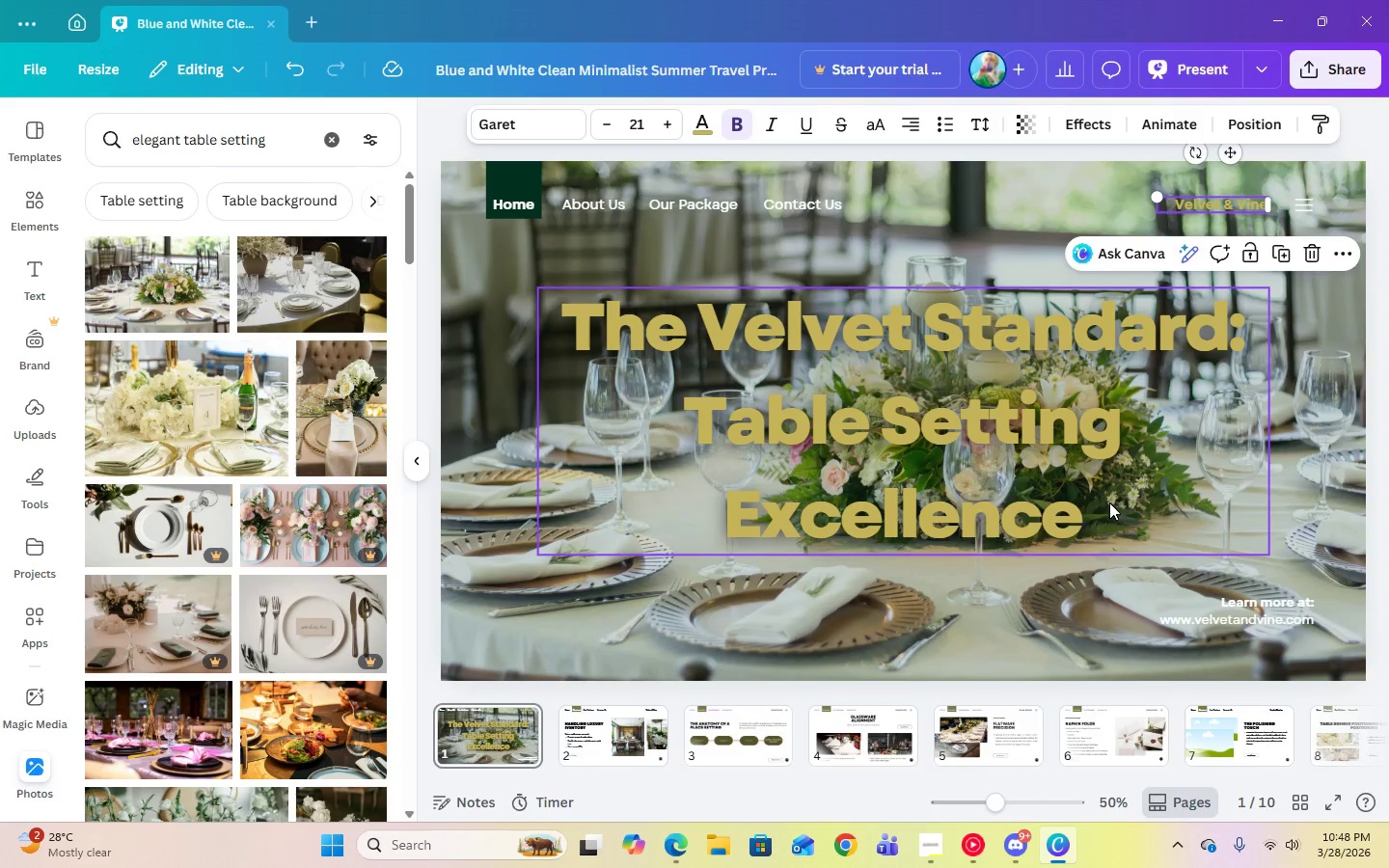 
left_click([1031, 616])
 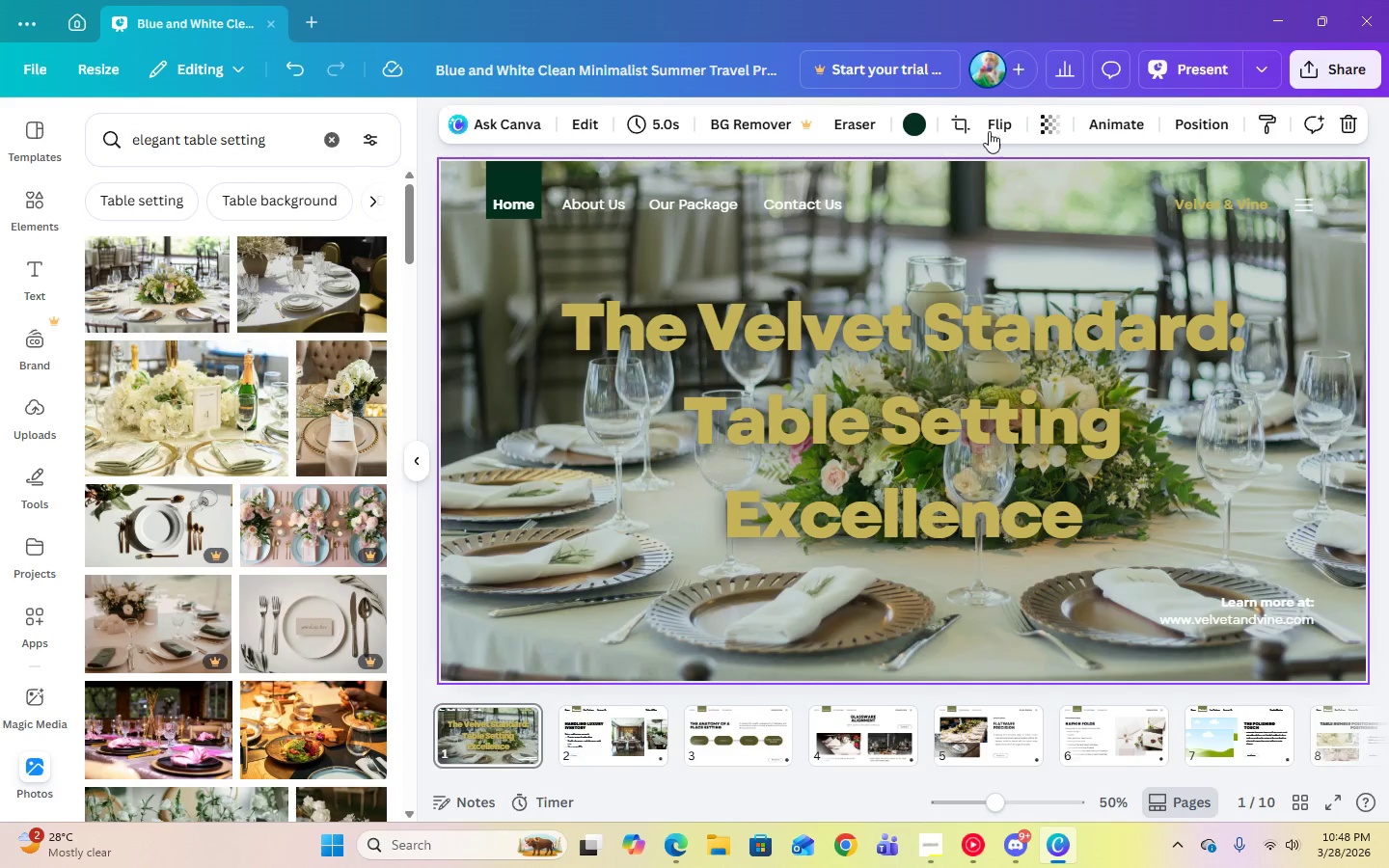 
left_click([1052, 123])
 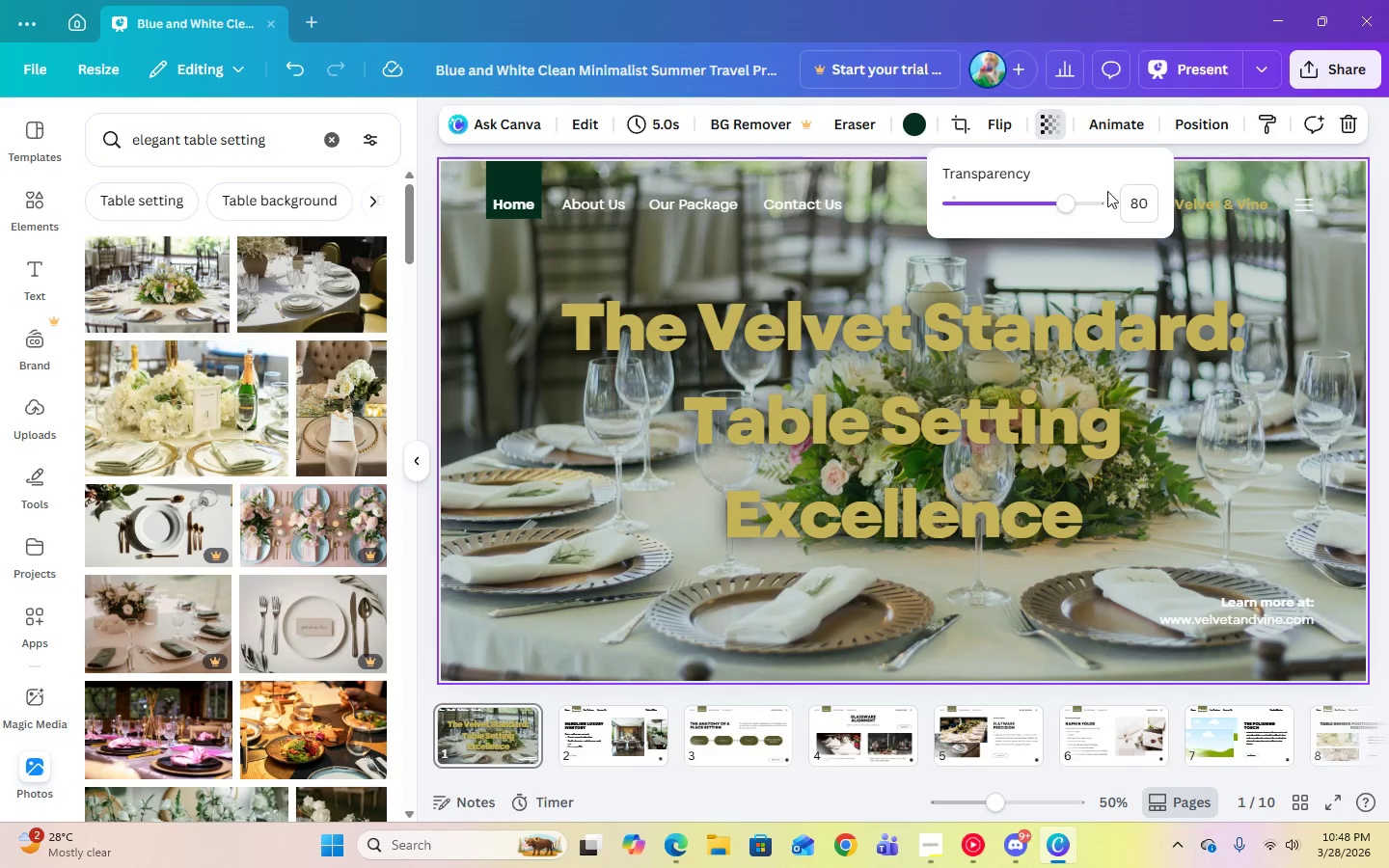 
left_click([1130, 200])
 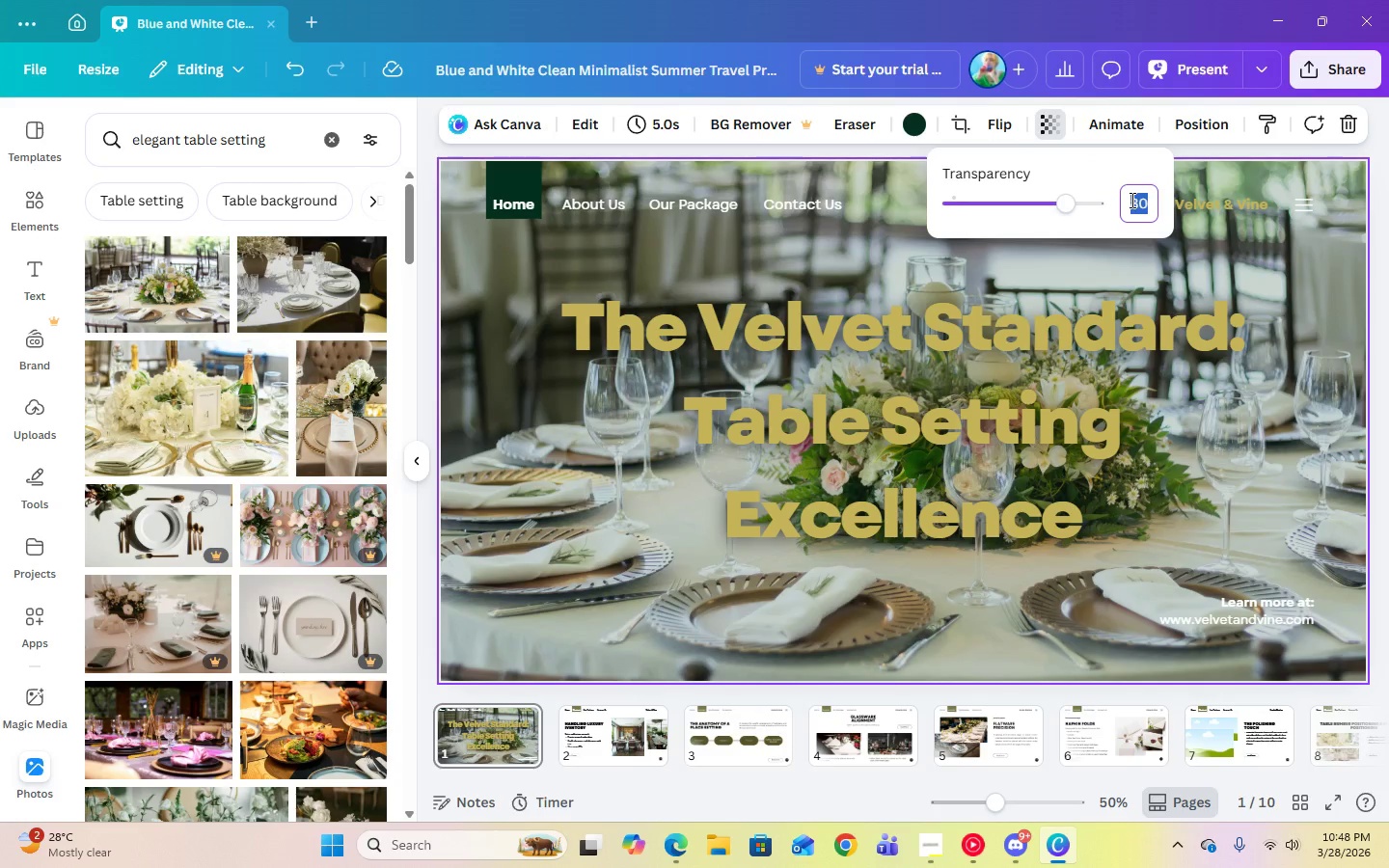 
key(Numpad6)
 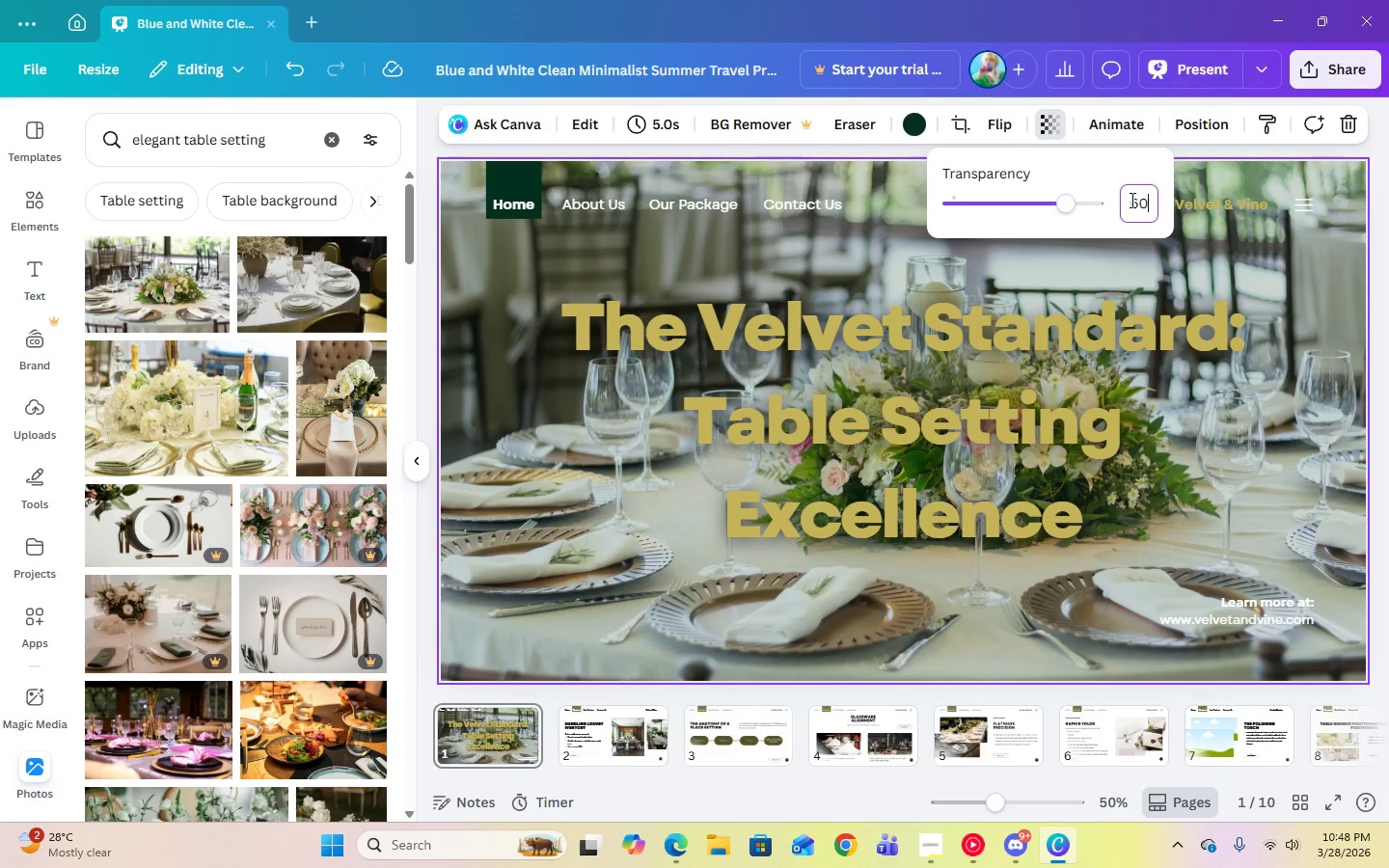 
key(Numpad0)
 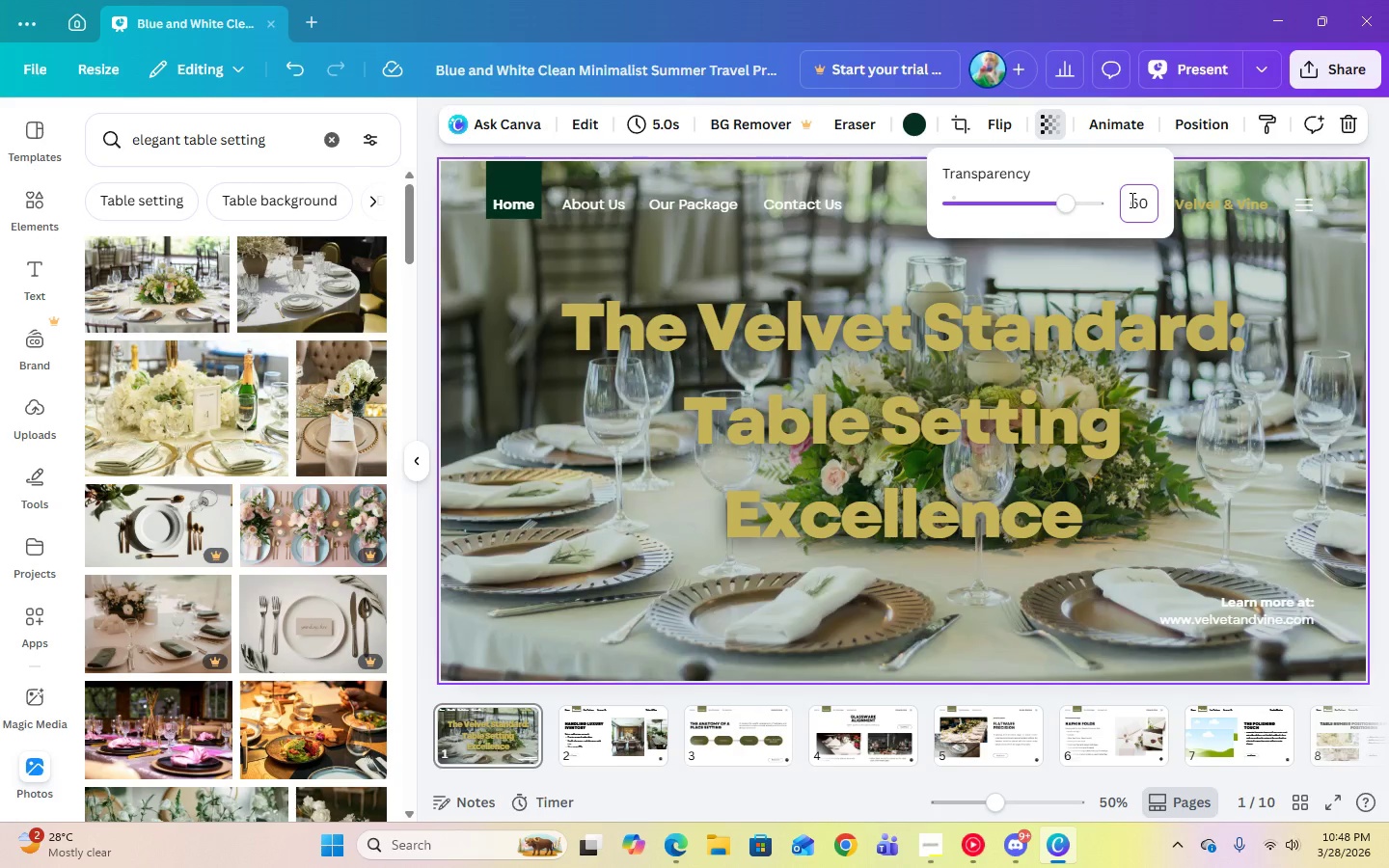 
key(Enter)
 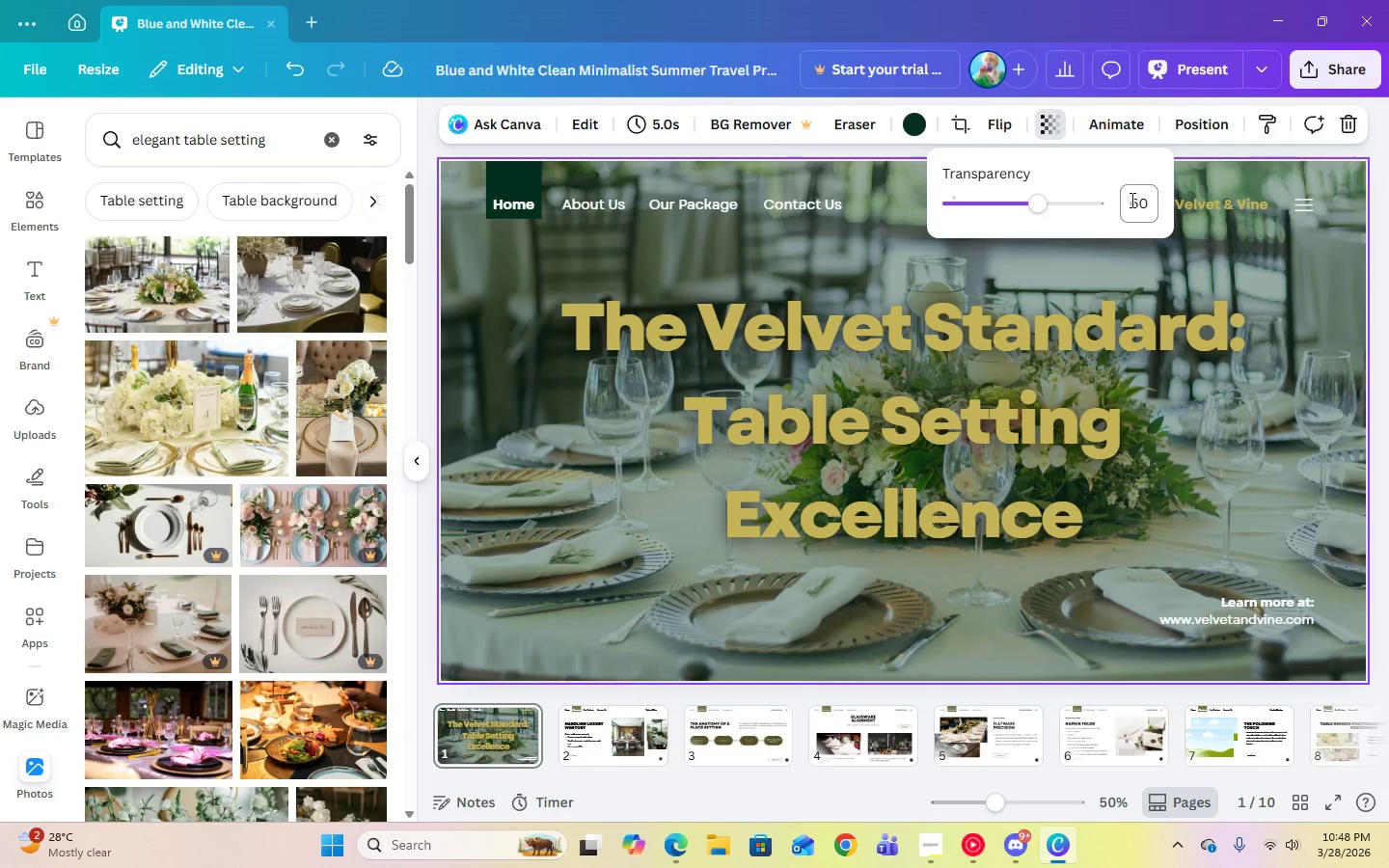 
left_click([855, 274])
 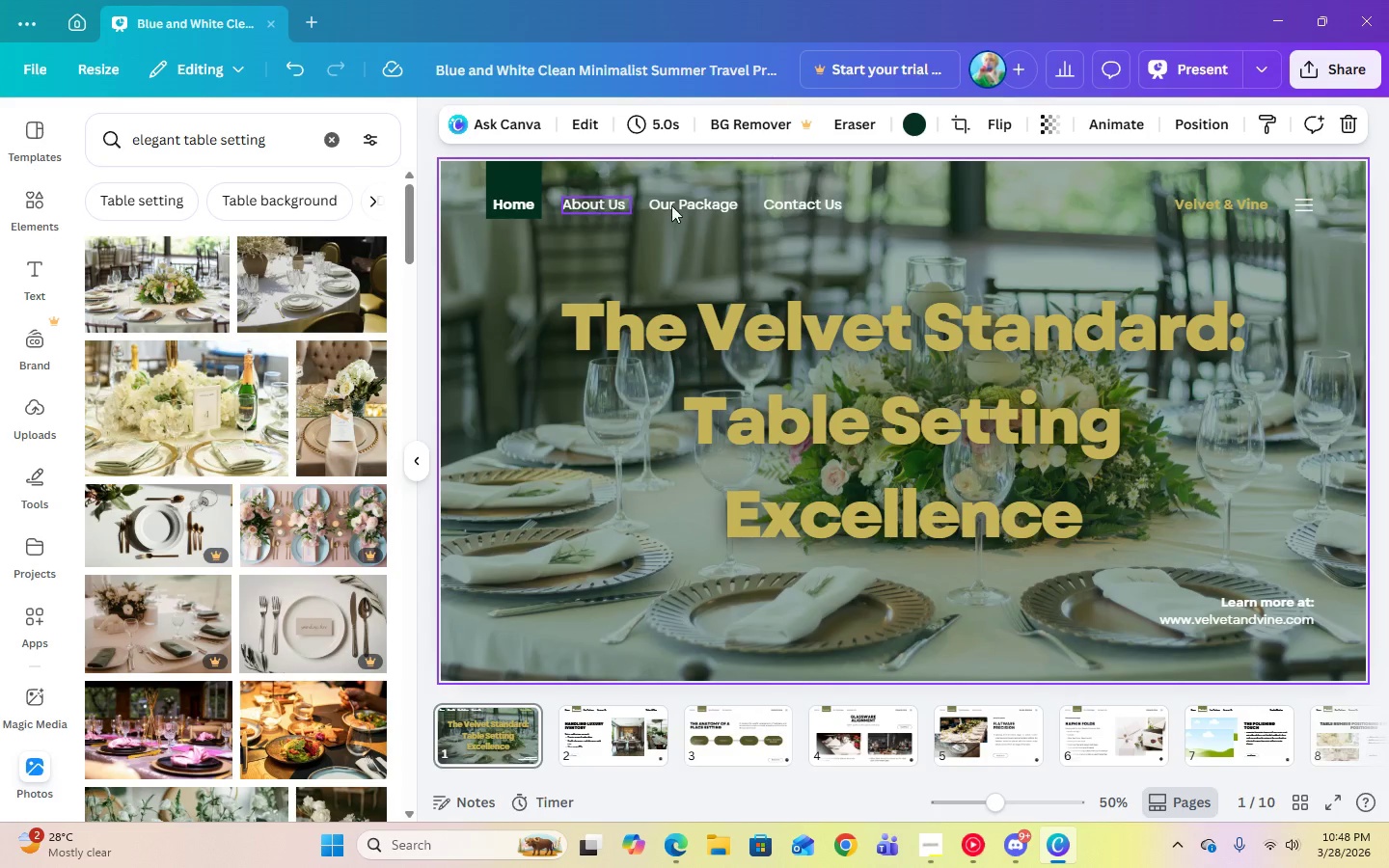 
left_click([1204, 211])
 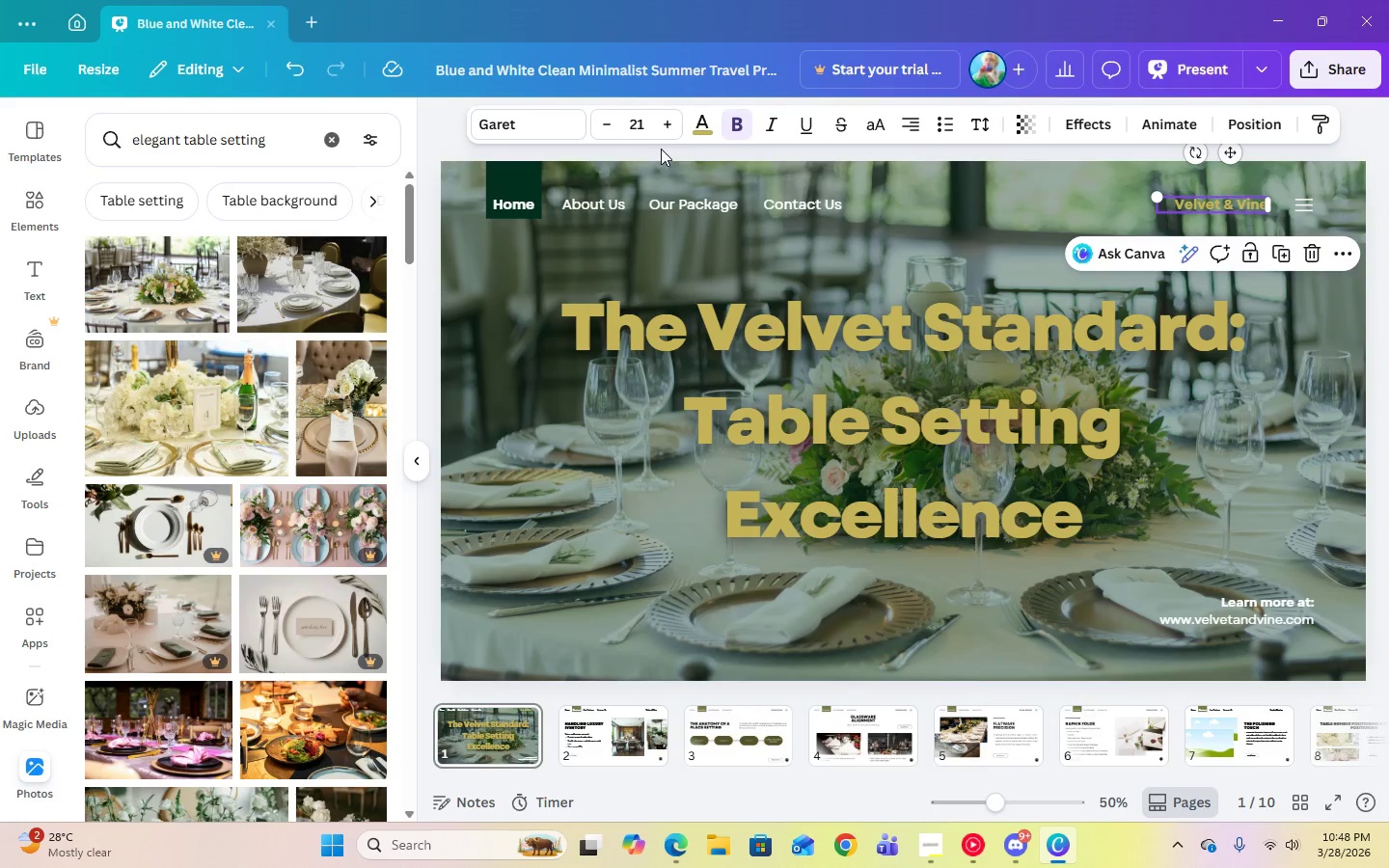 
left_click([701, 132])
 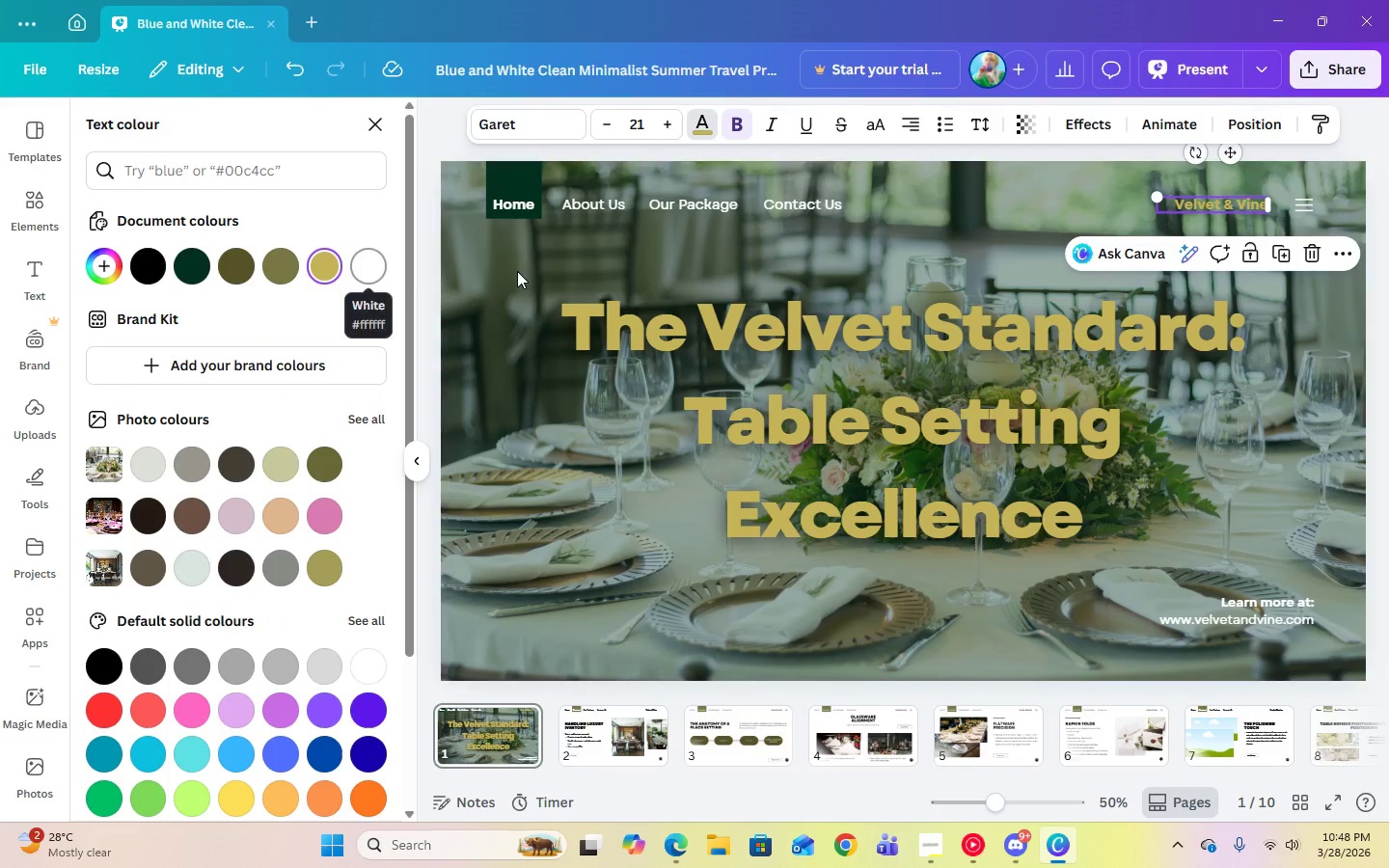 
left_click([722, 262])
 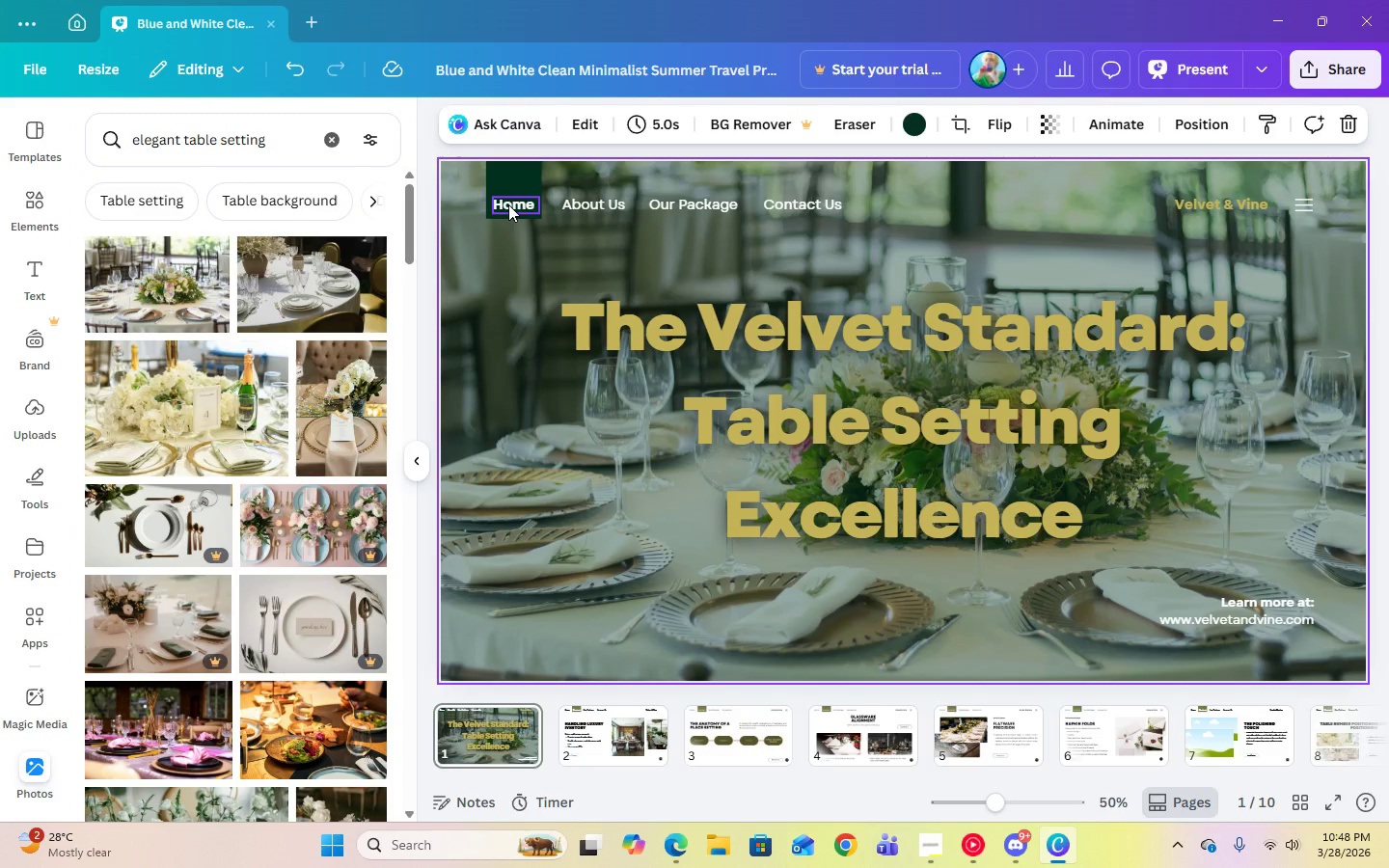 
left_click([509, 204])
 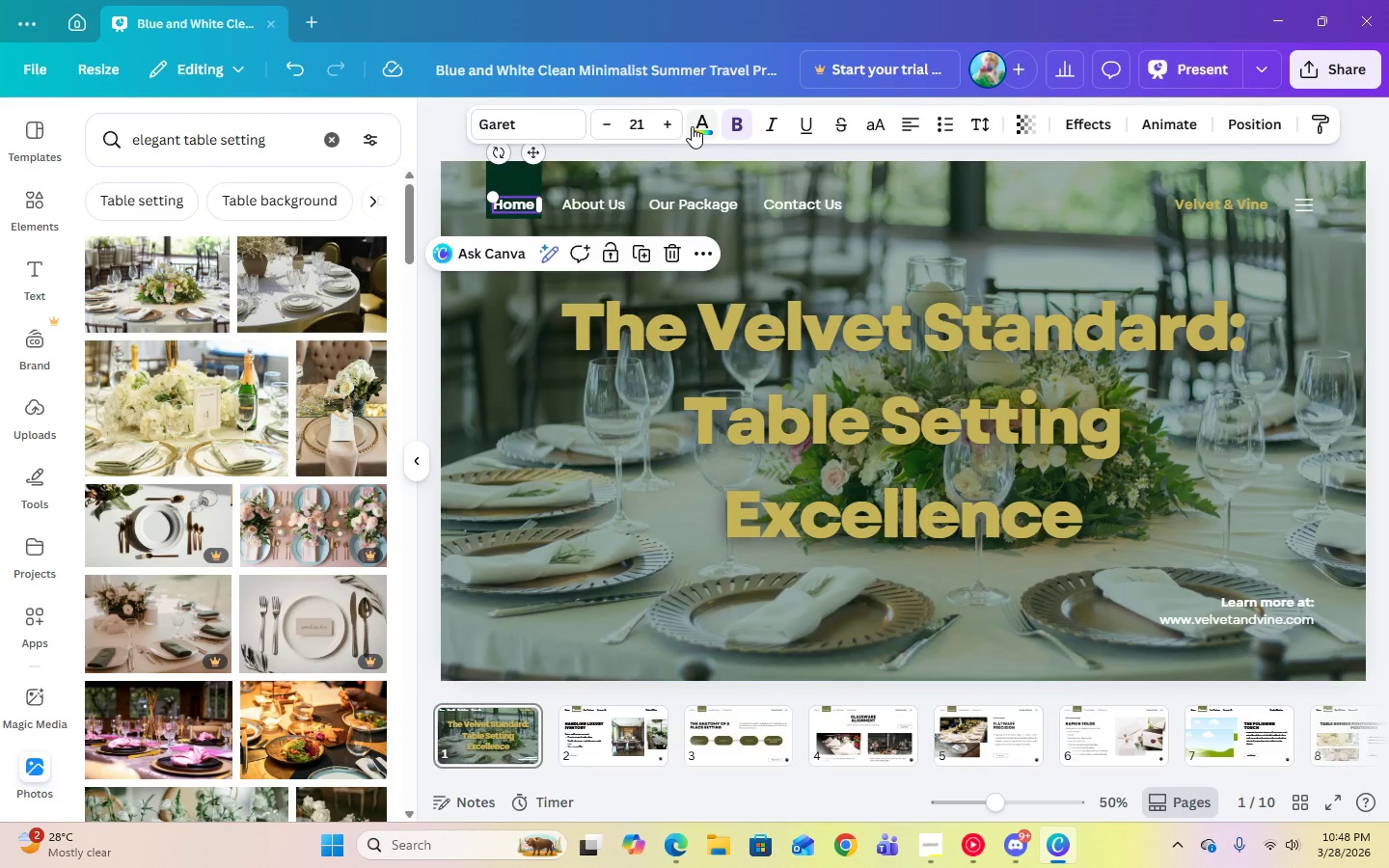 
left_click([697, 126])
 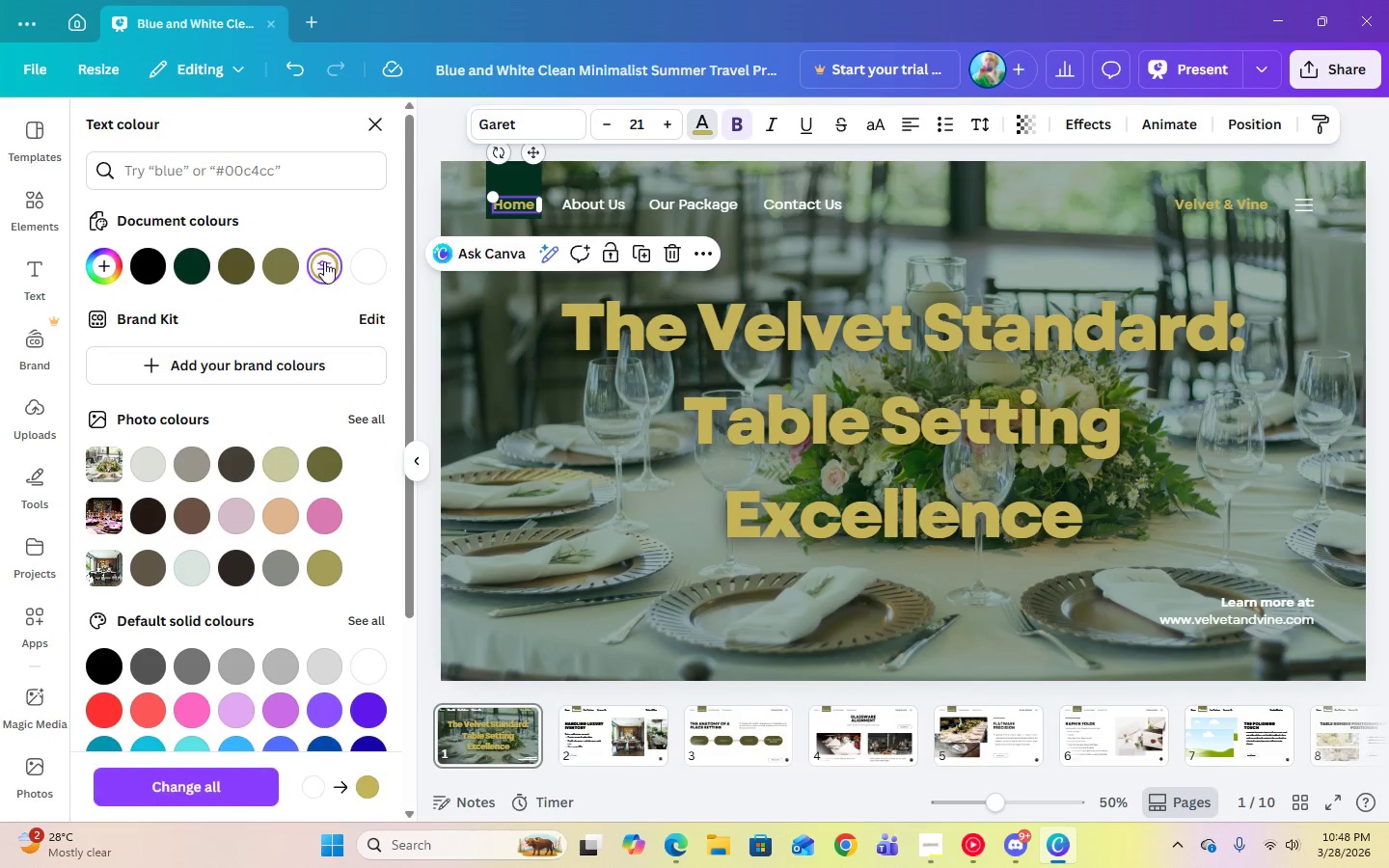 
left_click([586, 220])
 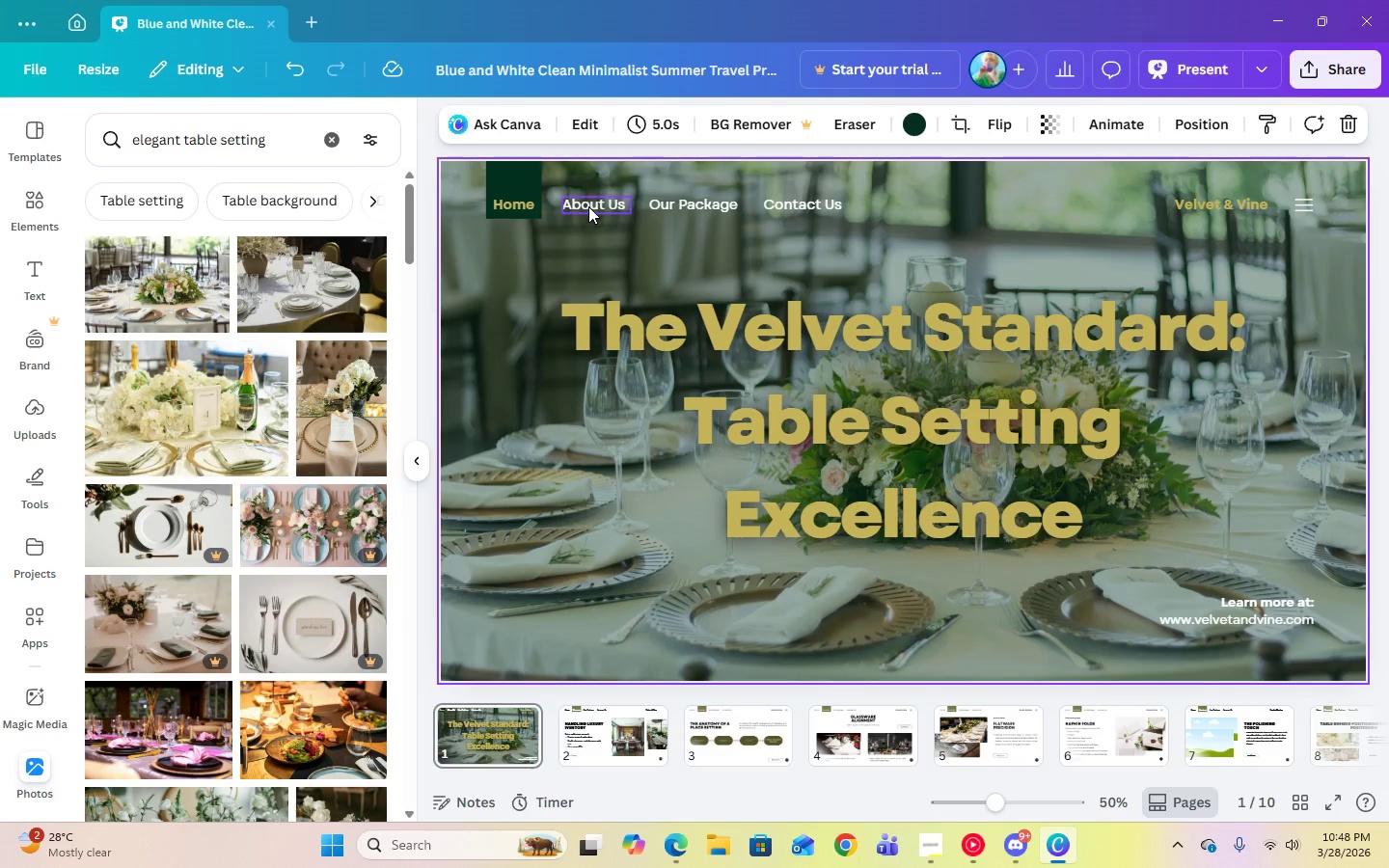 
left_click([588, 204])
 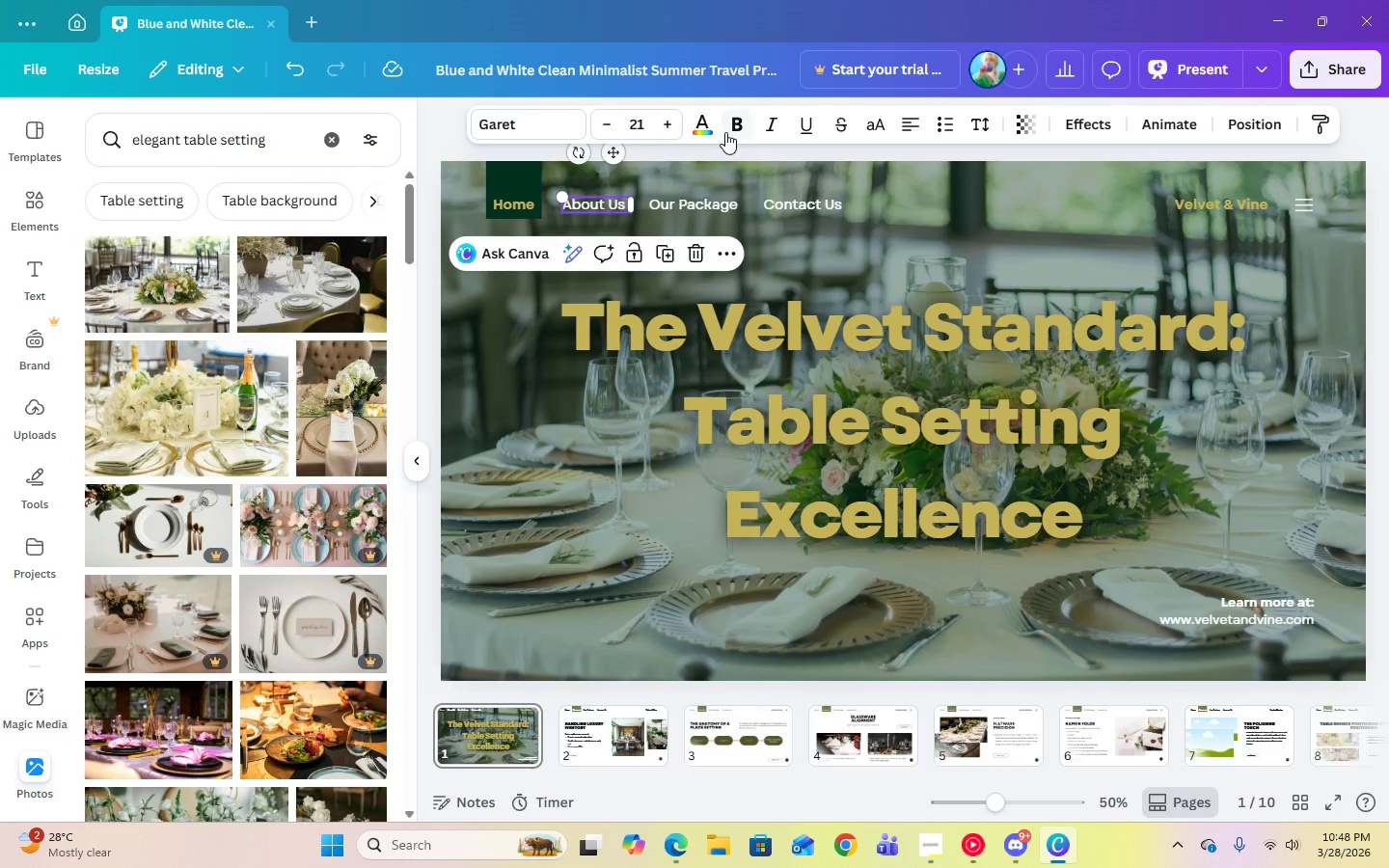 
left_click([705, 125])
 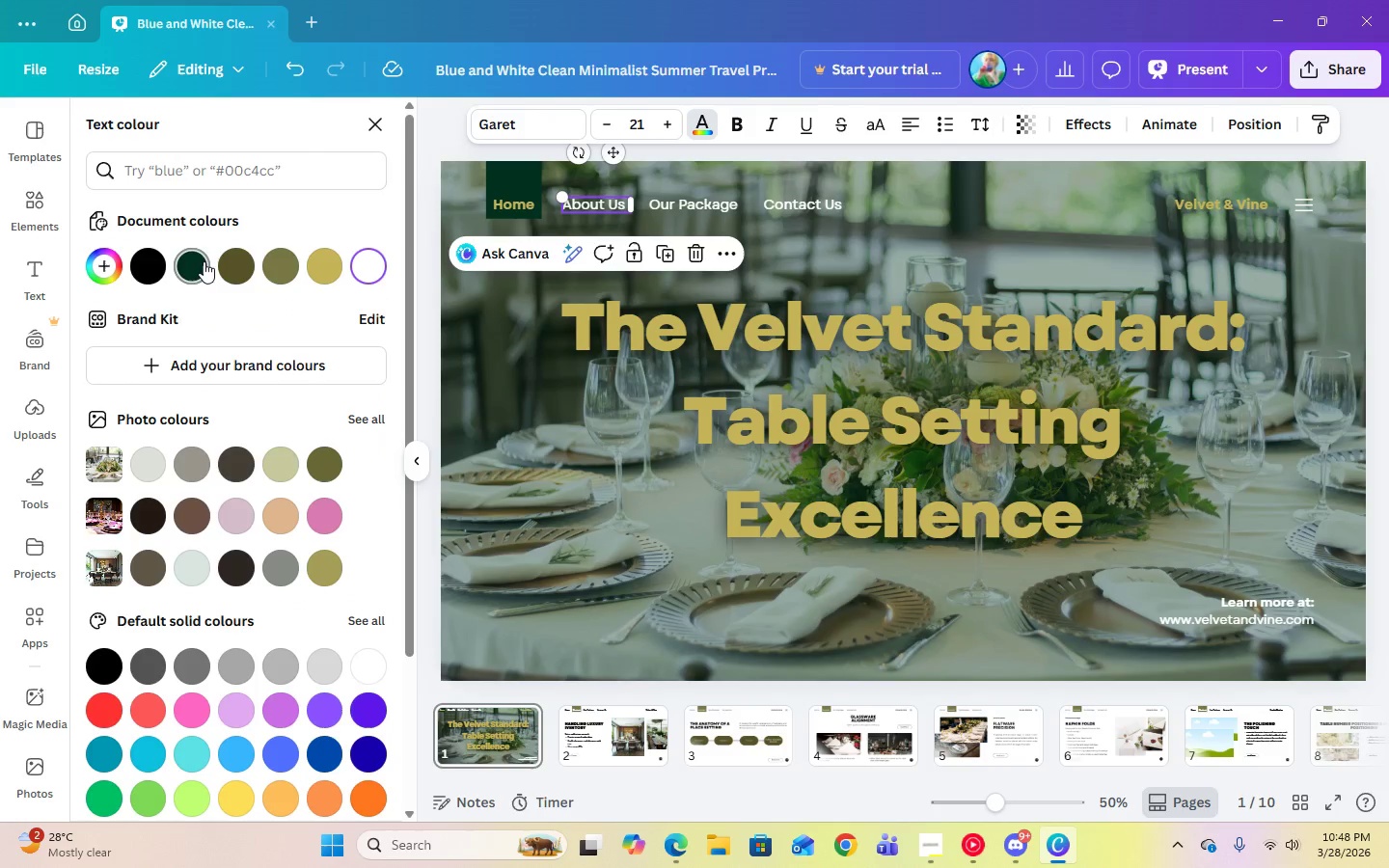 
left_click([202, 263])
 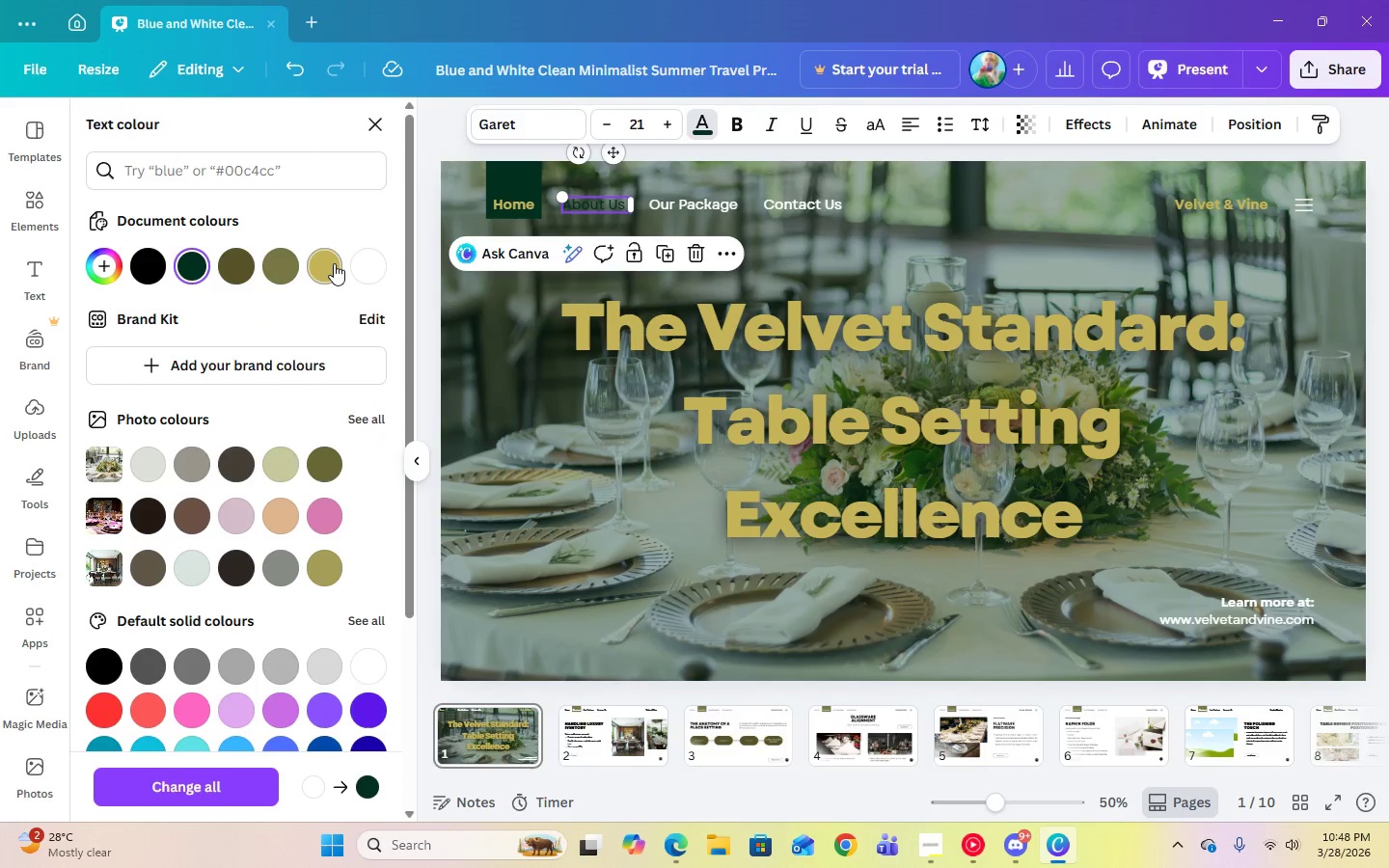 
left_click([334, 264])
 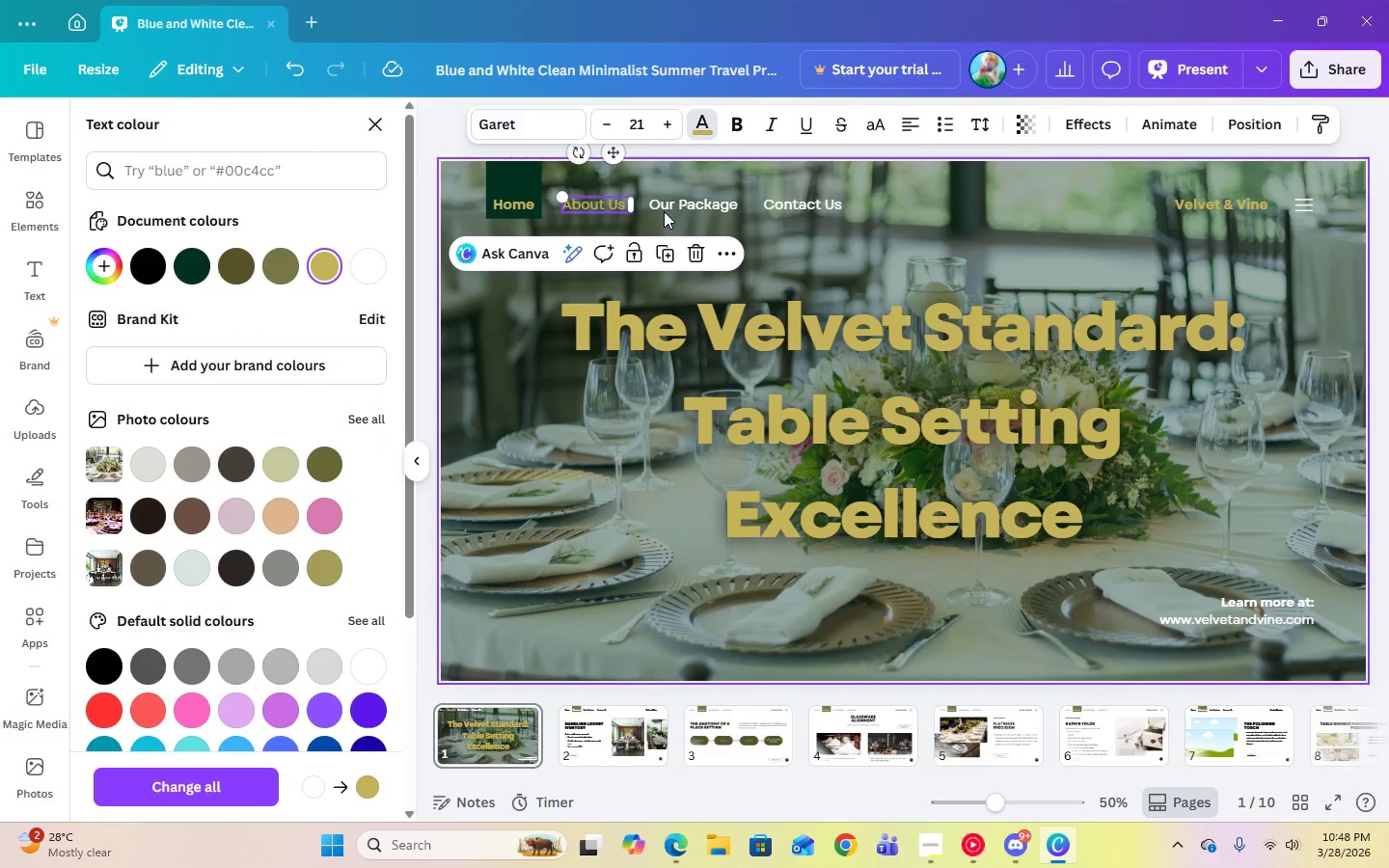 
left_click([667, 208])
 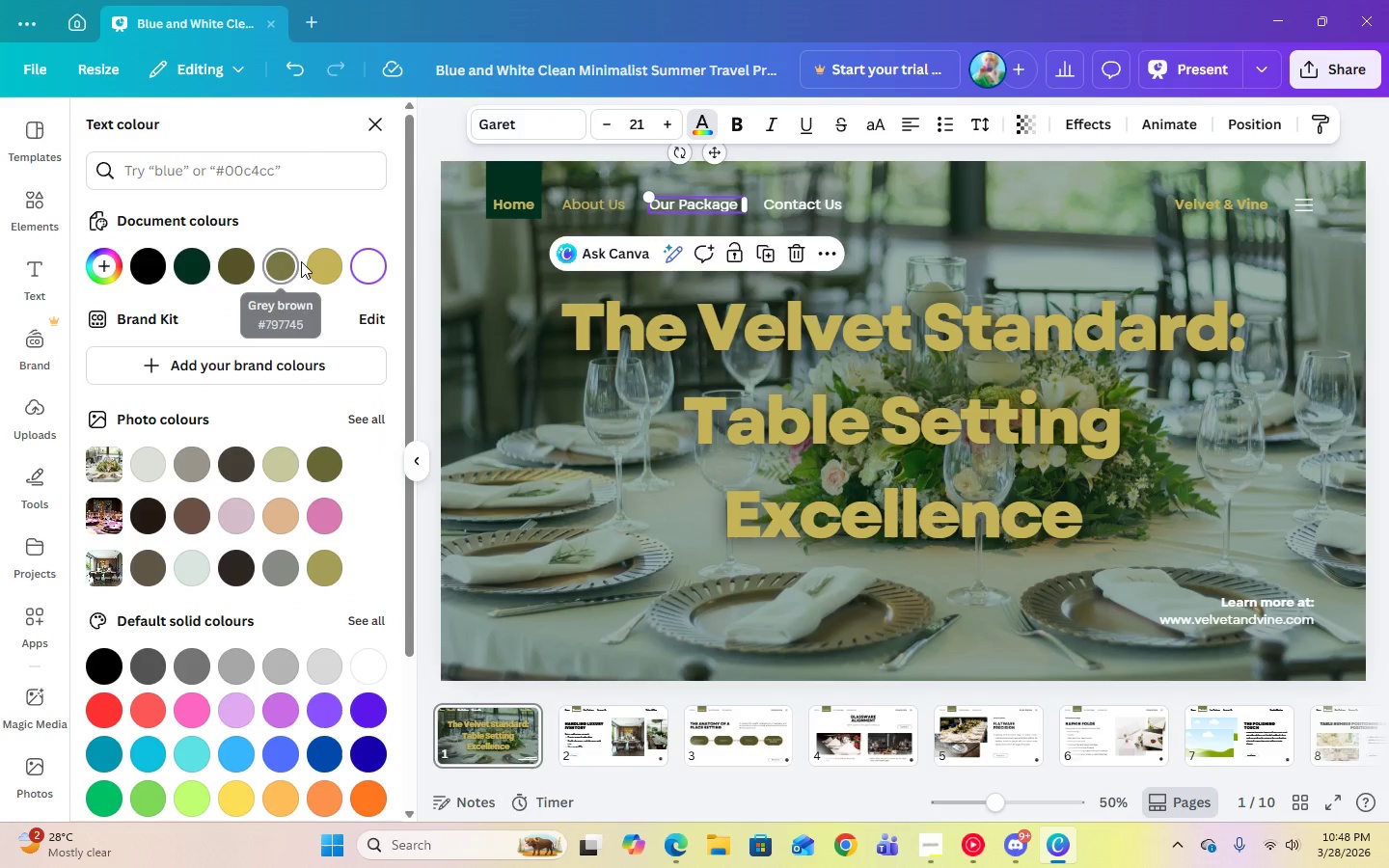 
left_click([308, 264])
 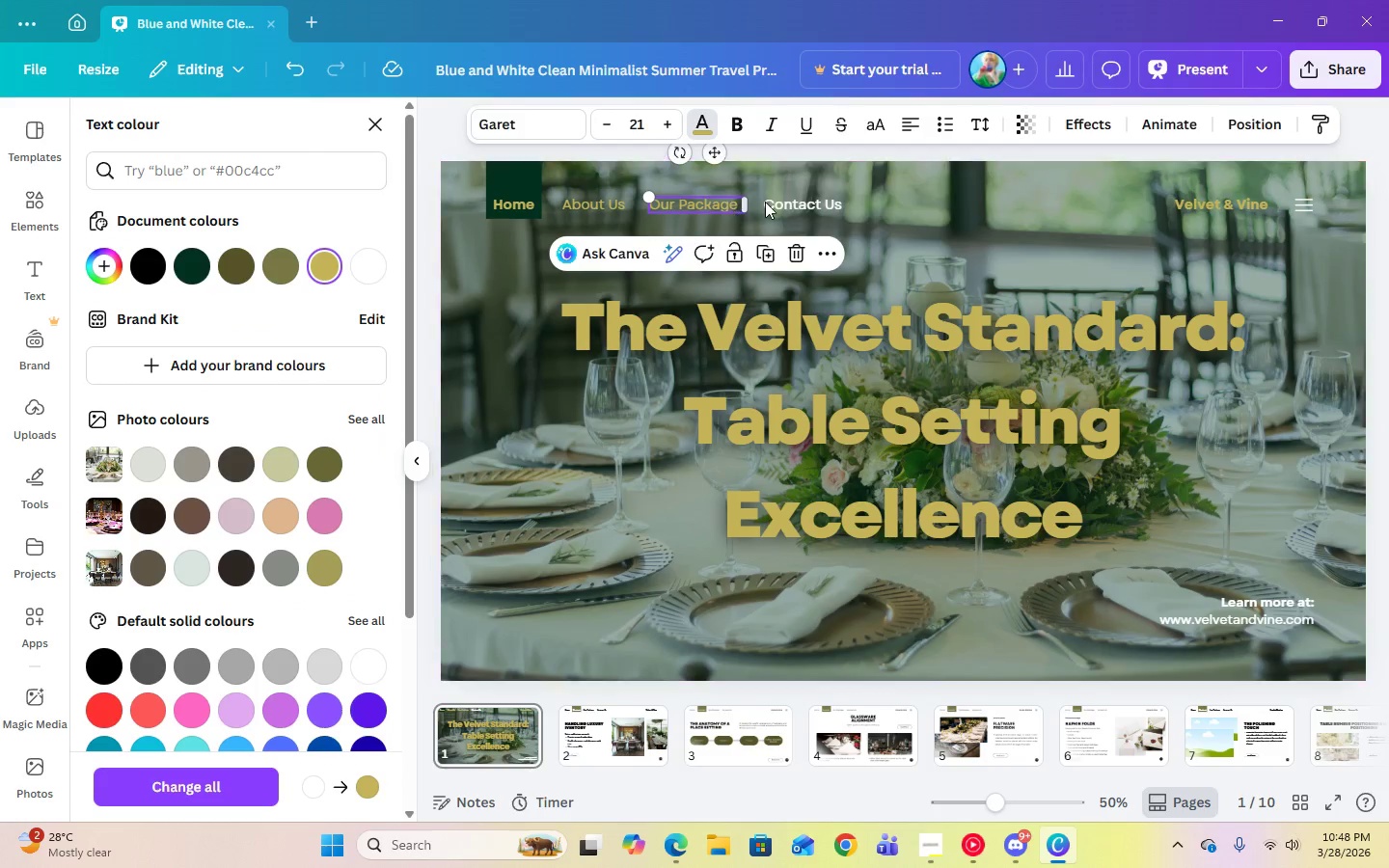 
left_click([779, 201])
 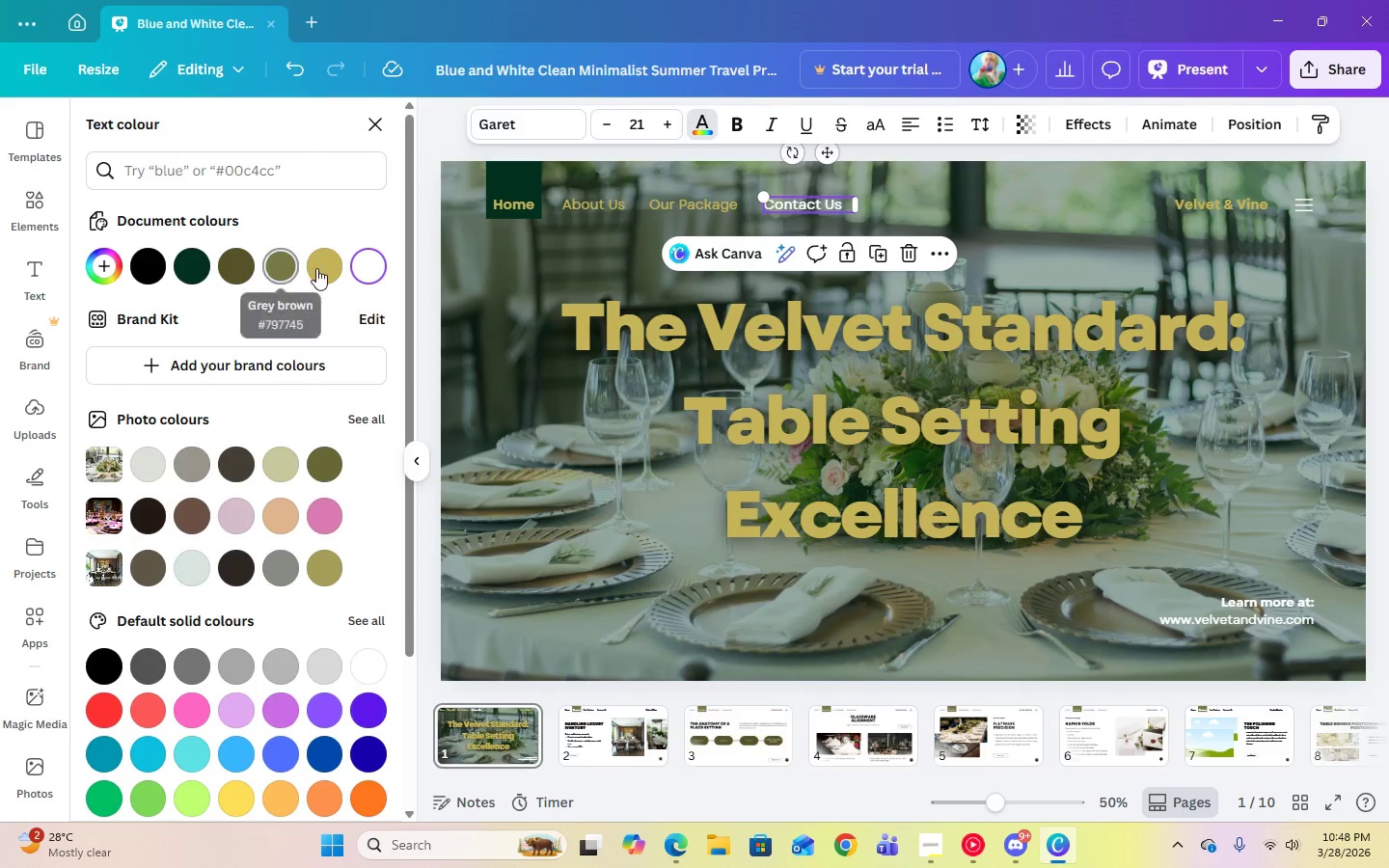 
left_click([316, 268])
 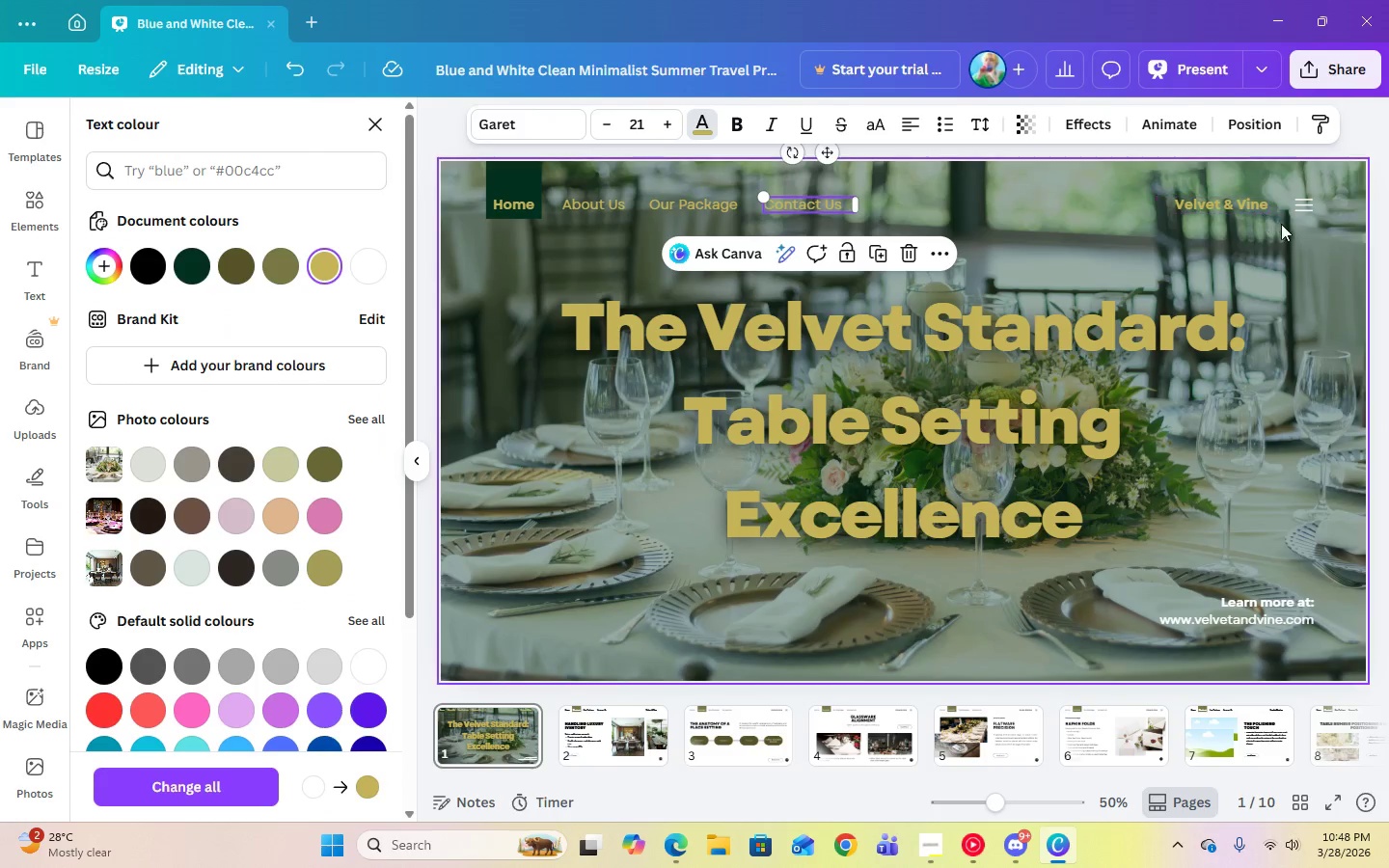 
left_click([1304, 206])
 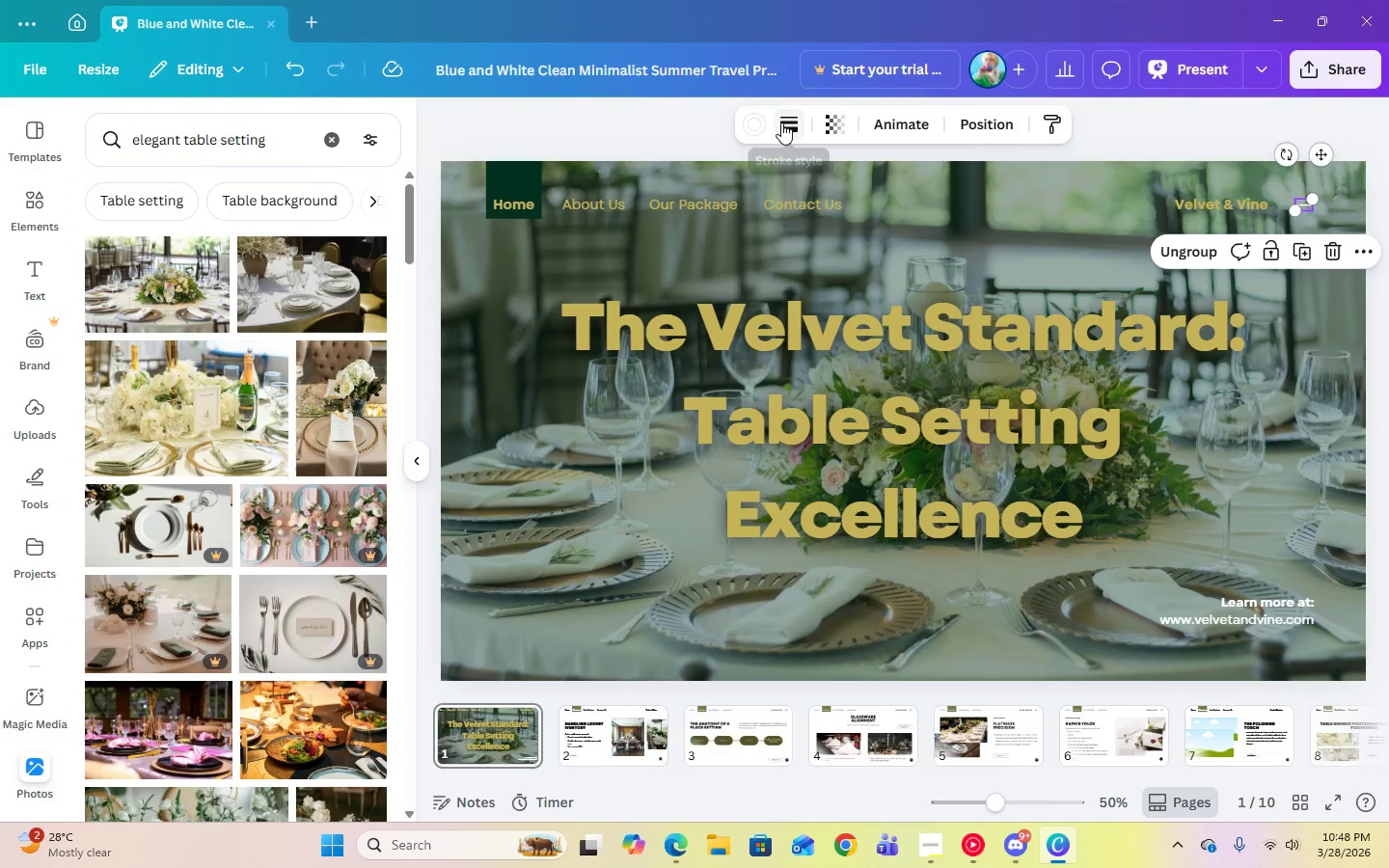 
left_click([756, 122])
 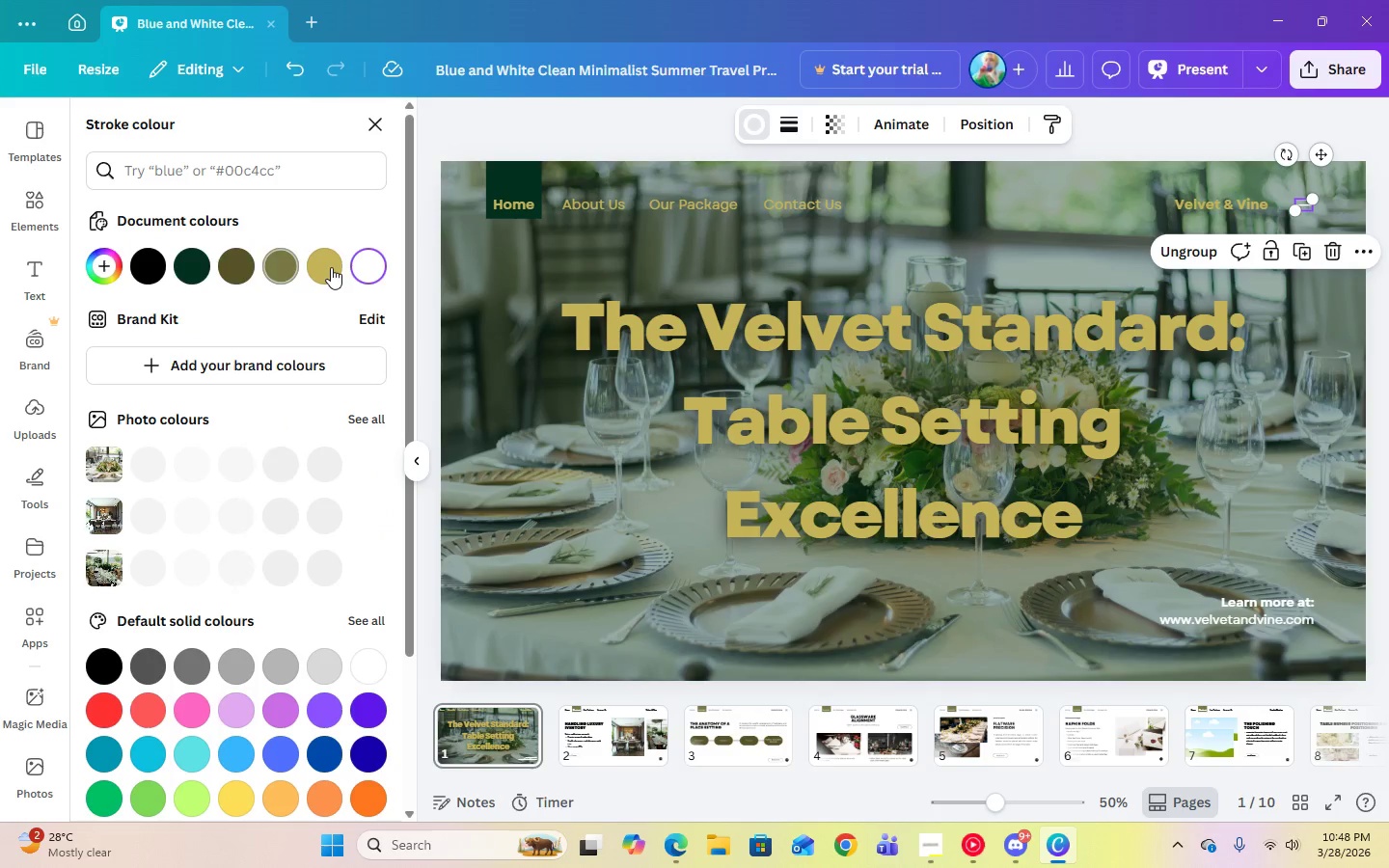 
left_click([334, 267])
 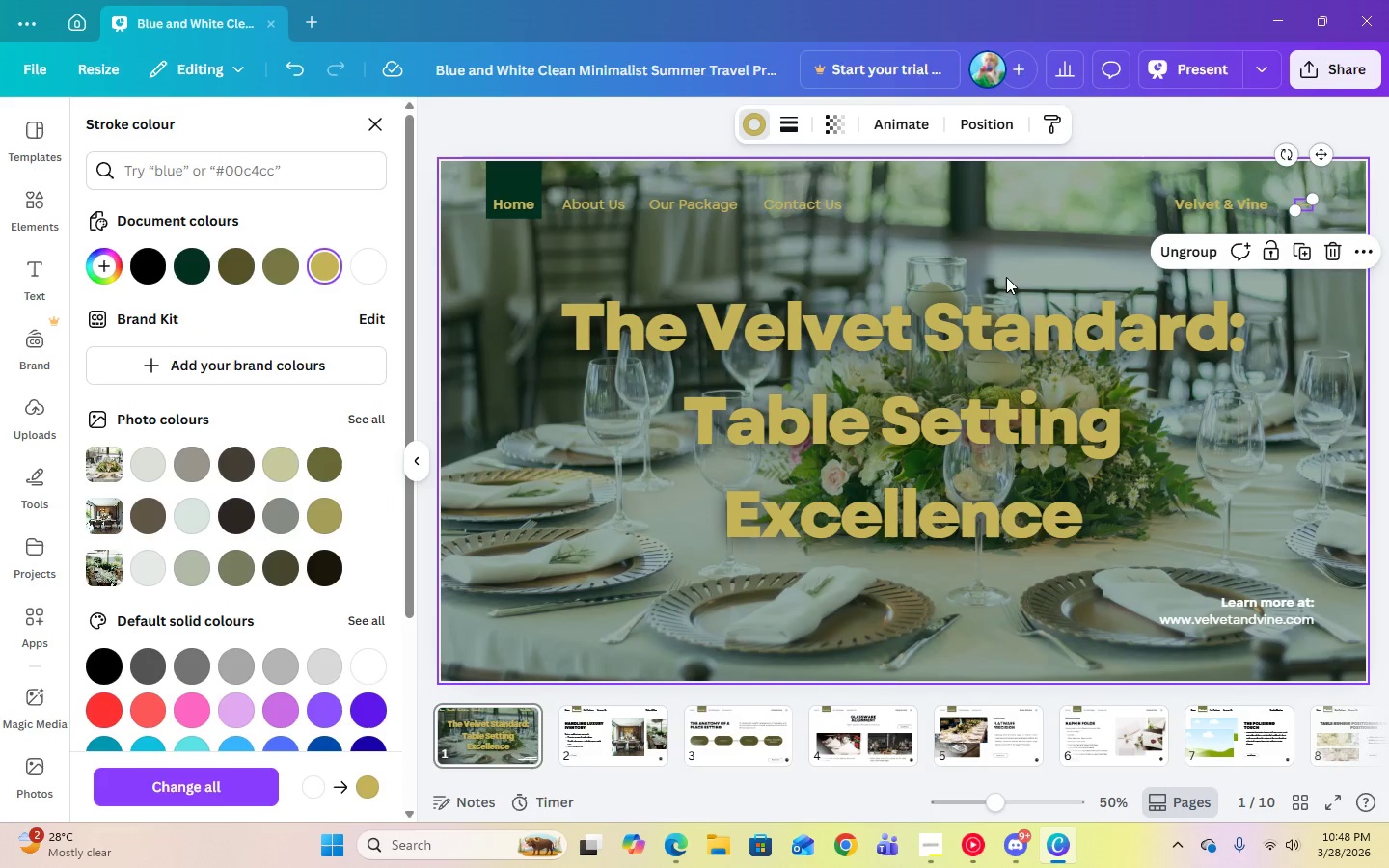 
left_click([1021, 275])
 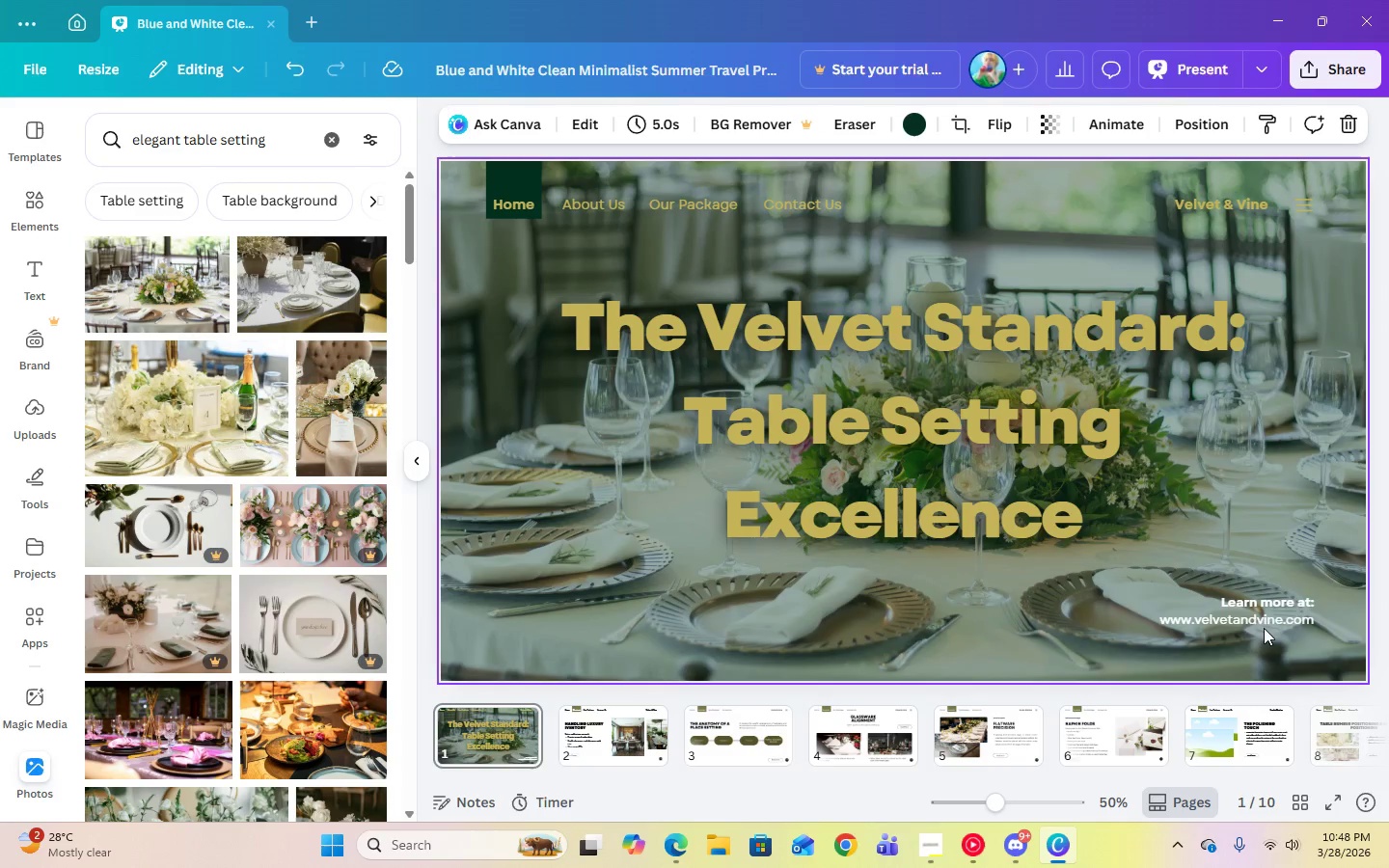 
left_click([1254, 607])
 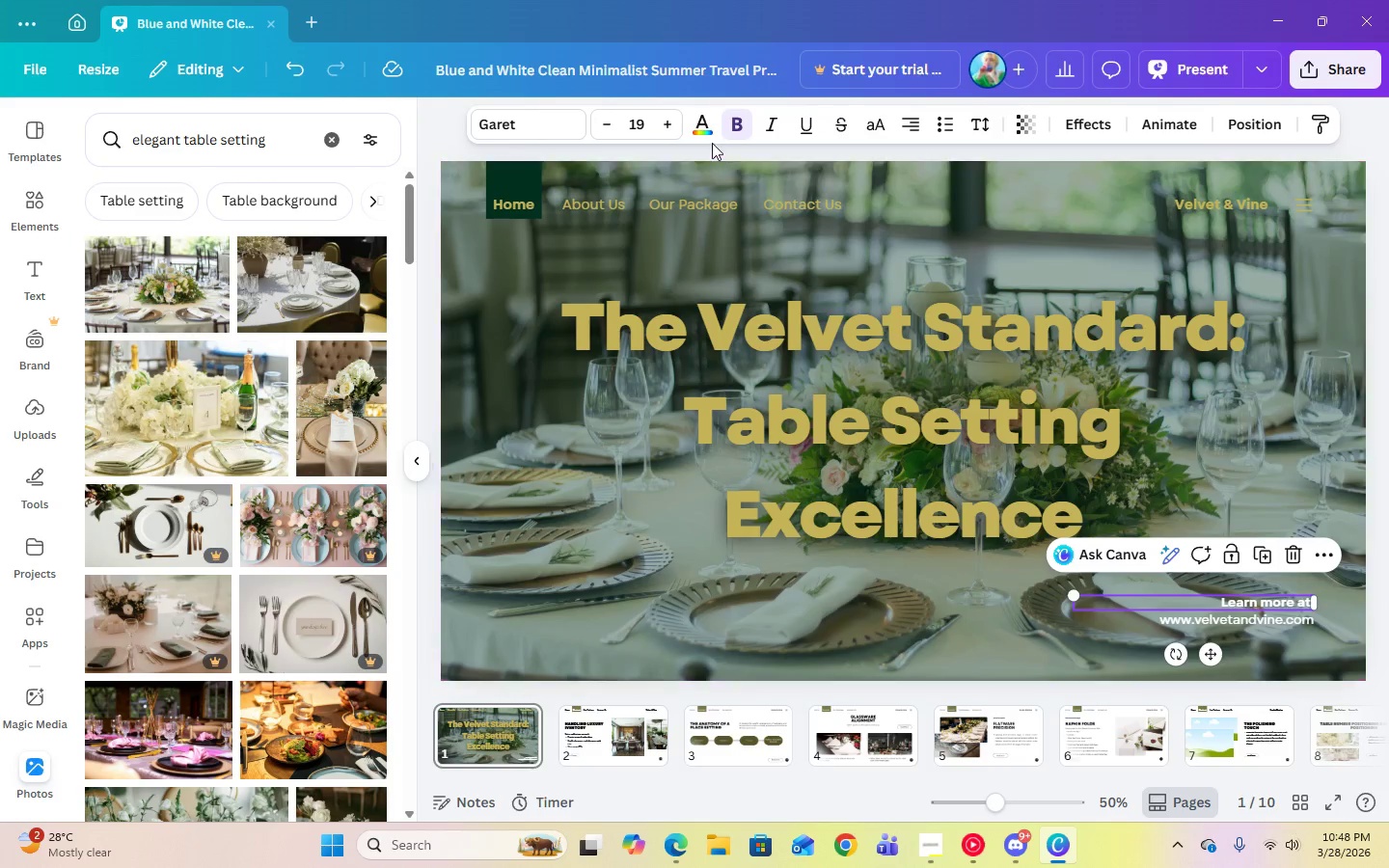 
left_click([704, 134])
 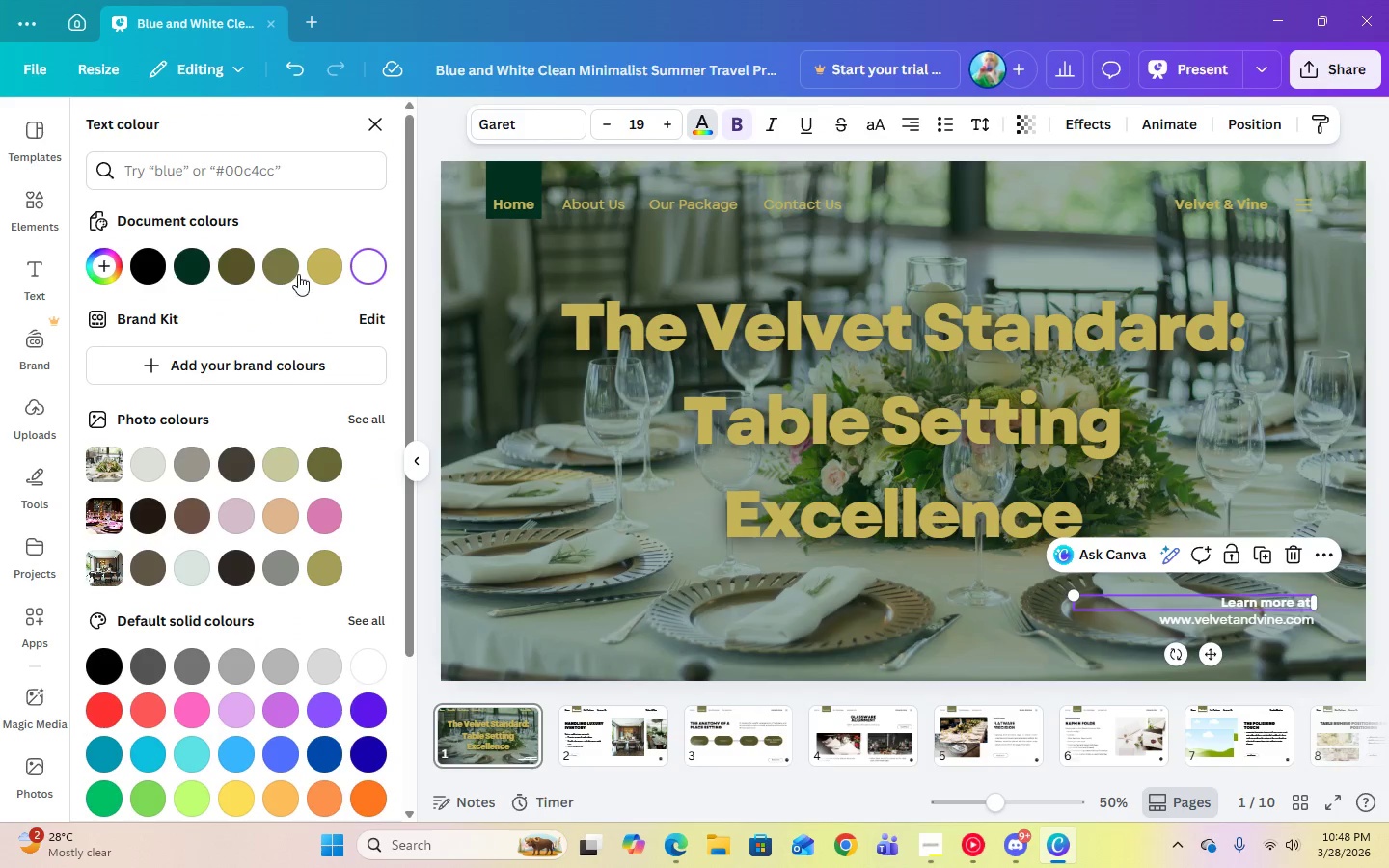 
left_click([339, 263])
 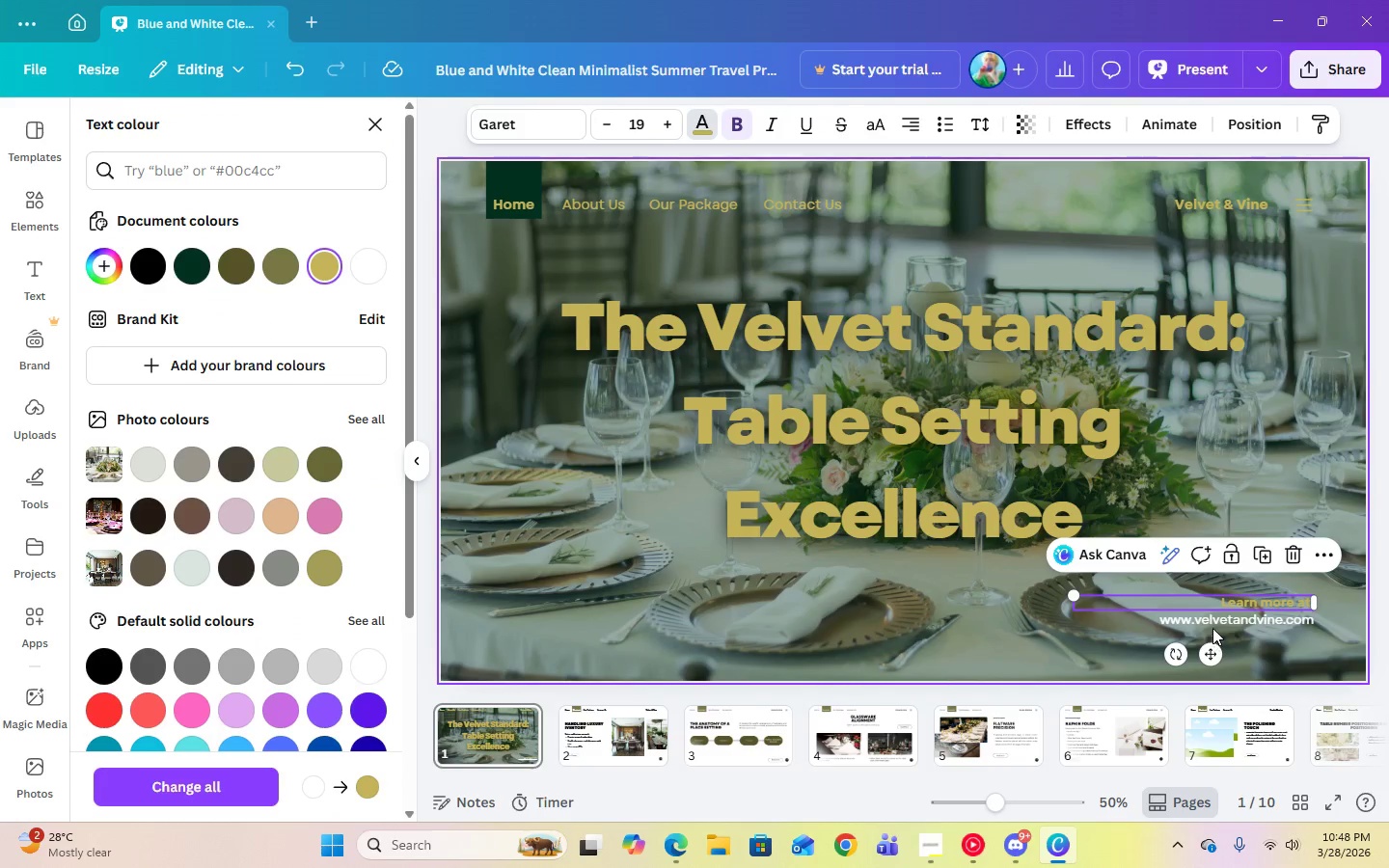 
left_click([1210, 623])
 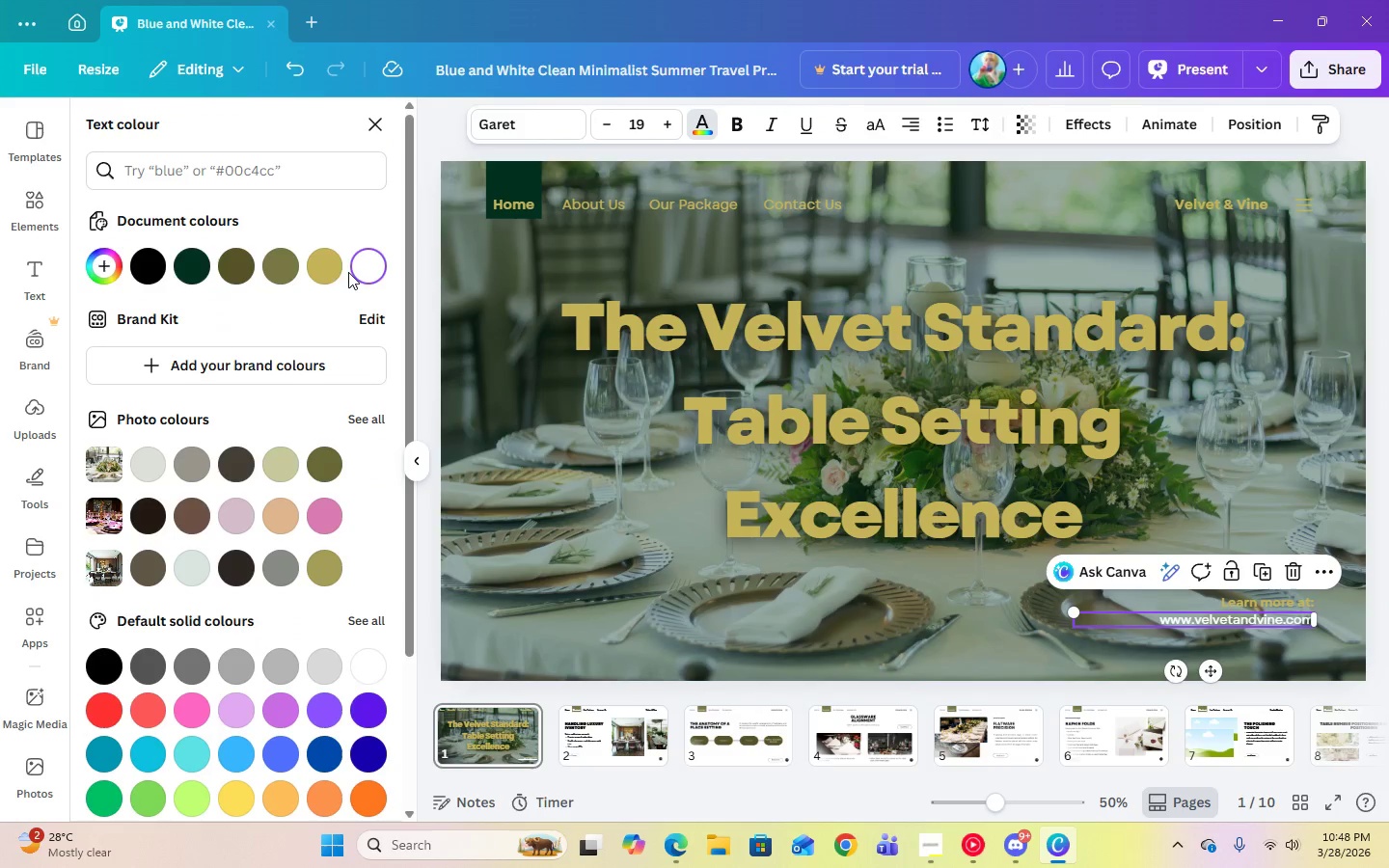 
left_click([337, 263])
 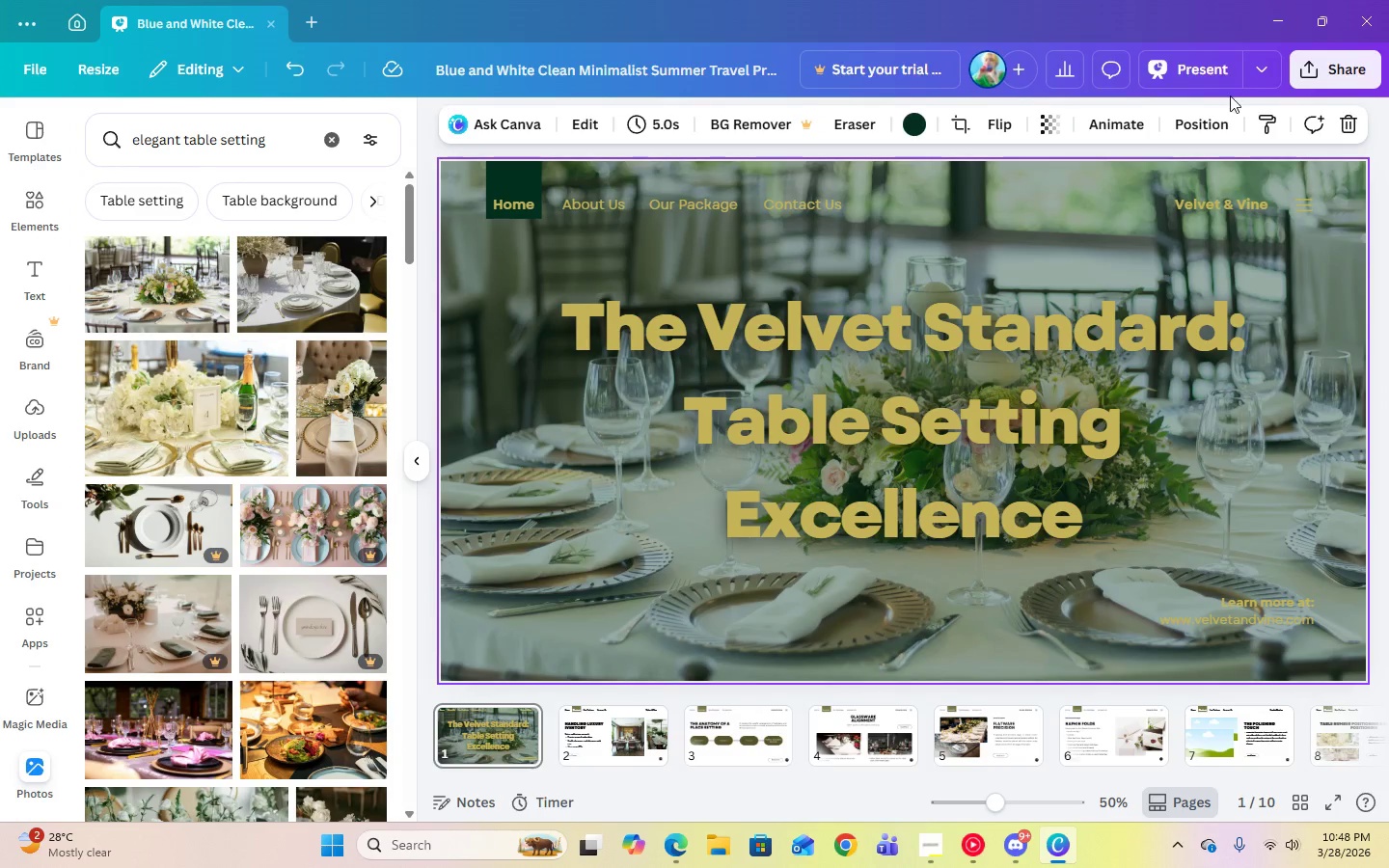 
left_click([1213, 66])
 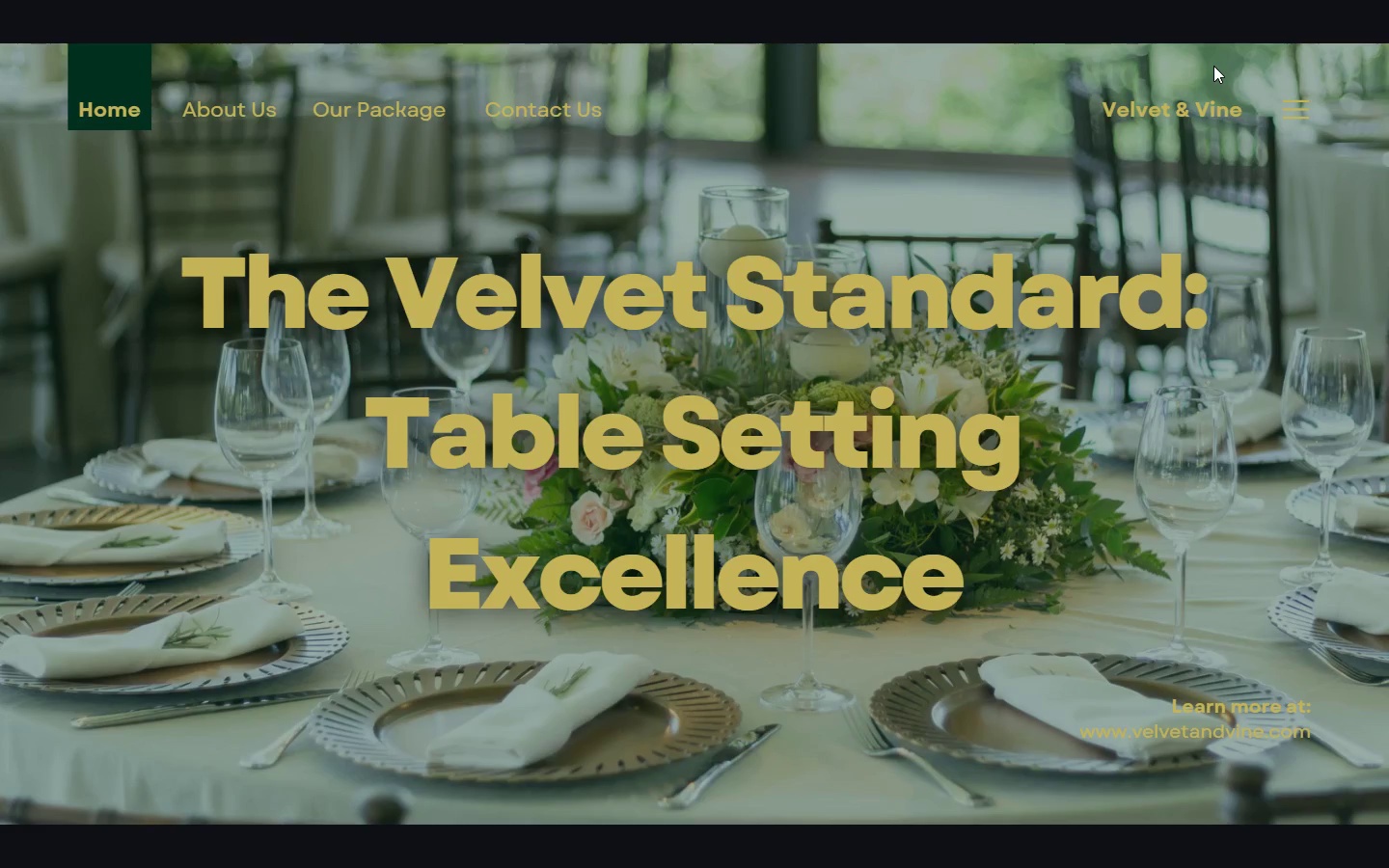 
wait(9.92)
 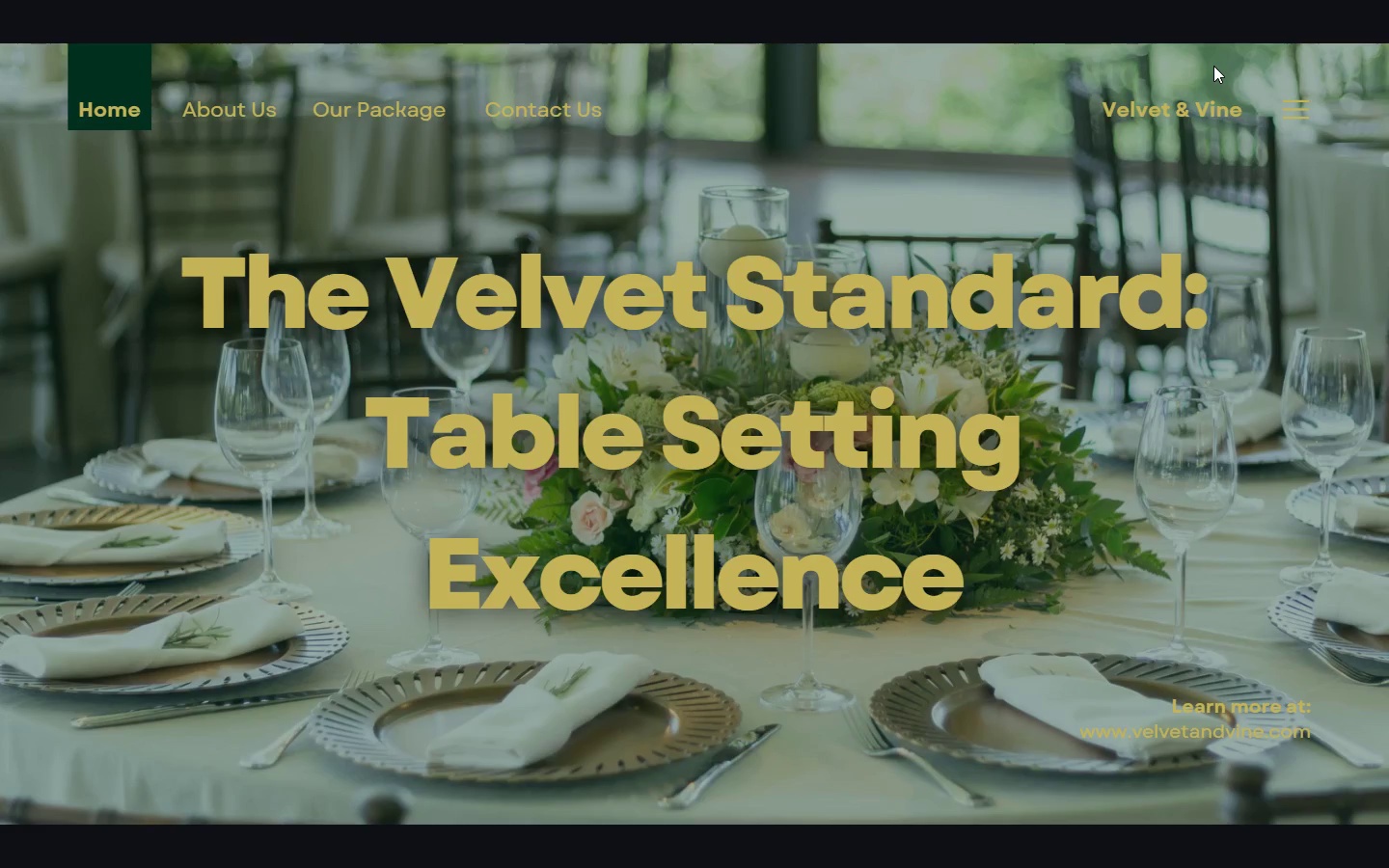 
key(Escape)
 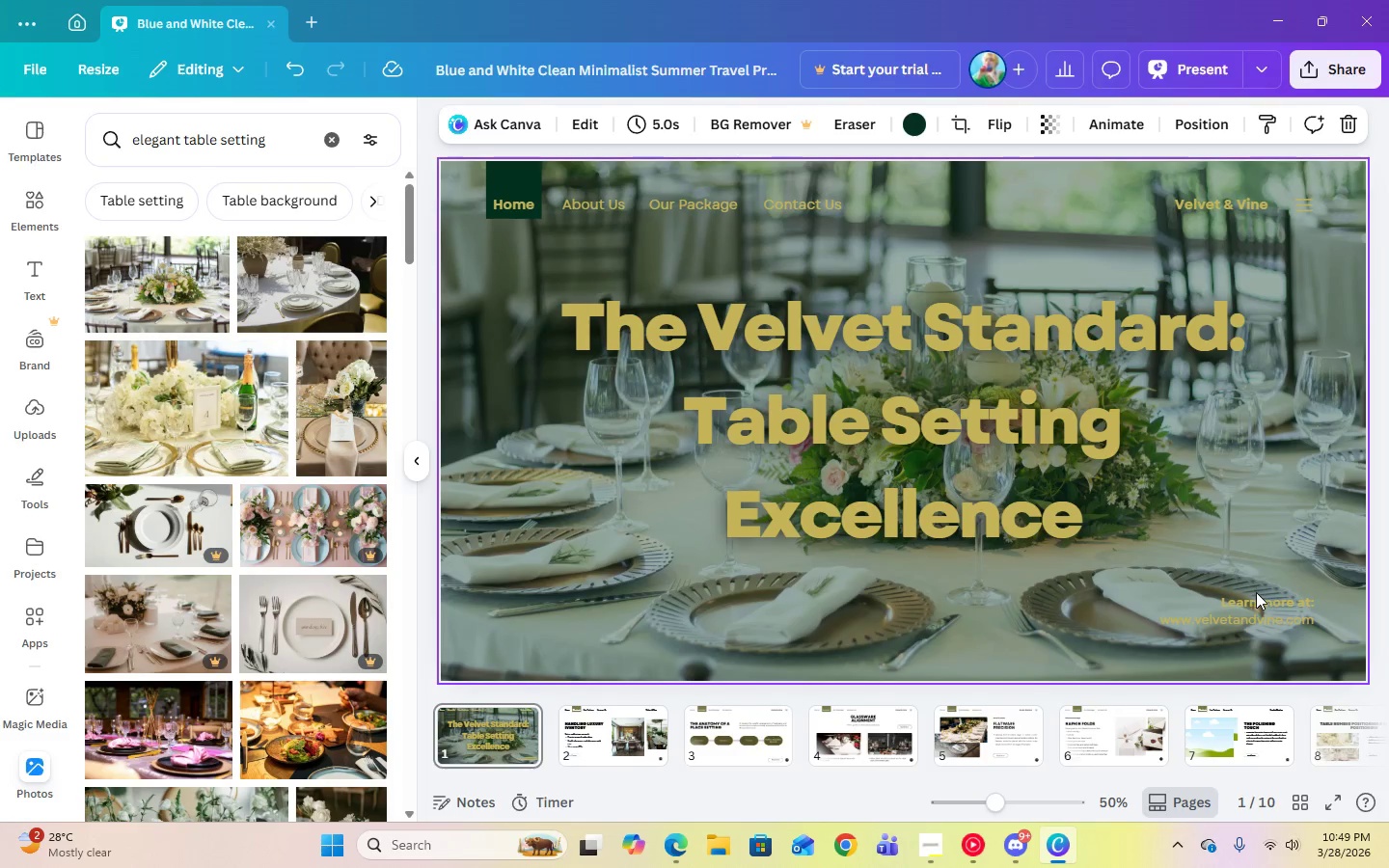 
left_click([1258, 594])
 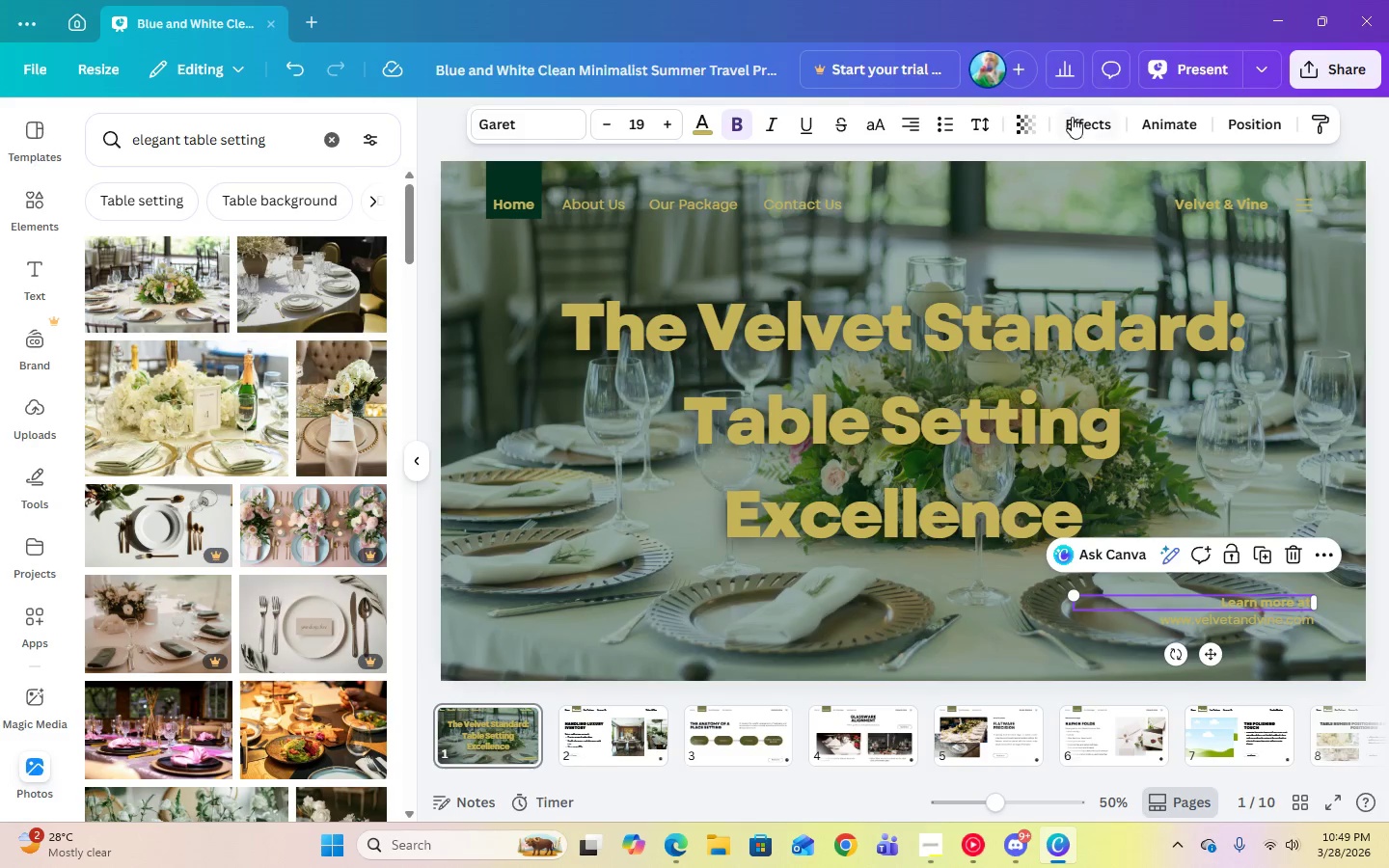 
left_click([1078, 123])
 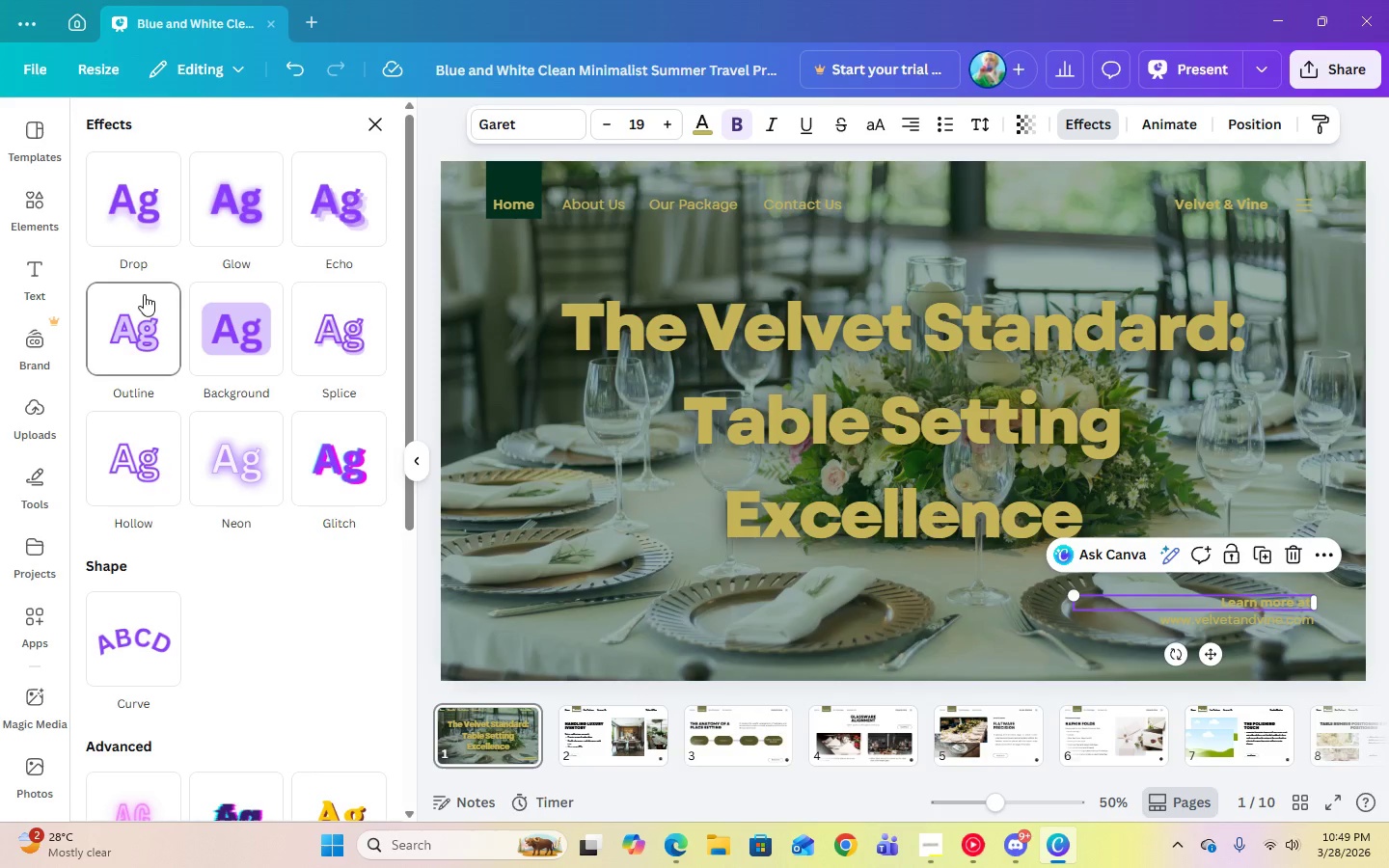 
left_click([233, 216])
 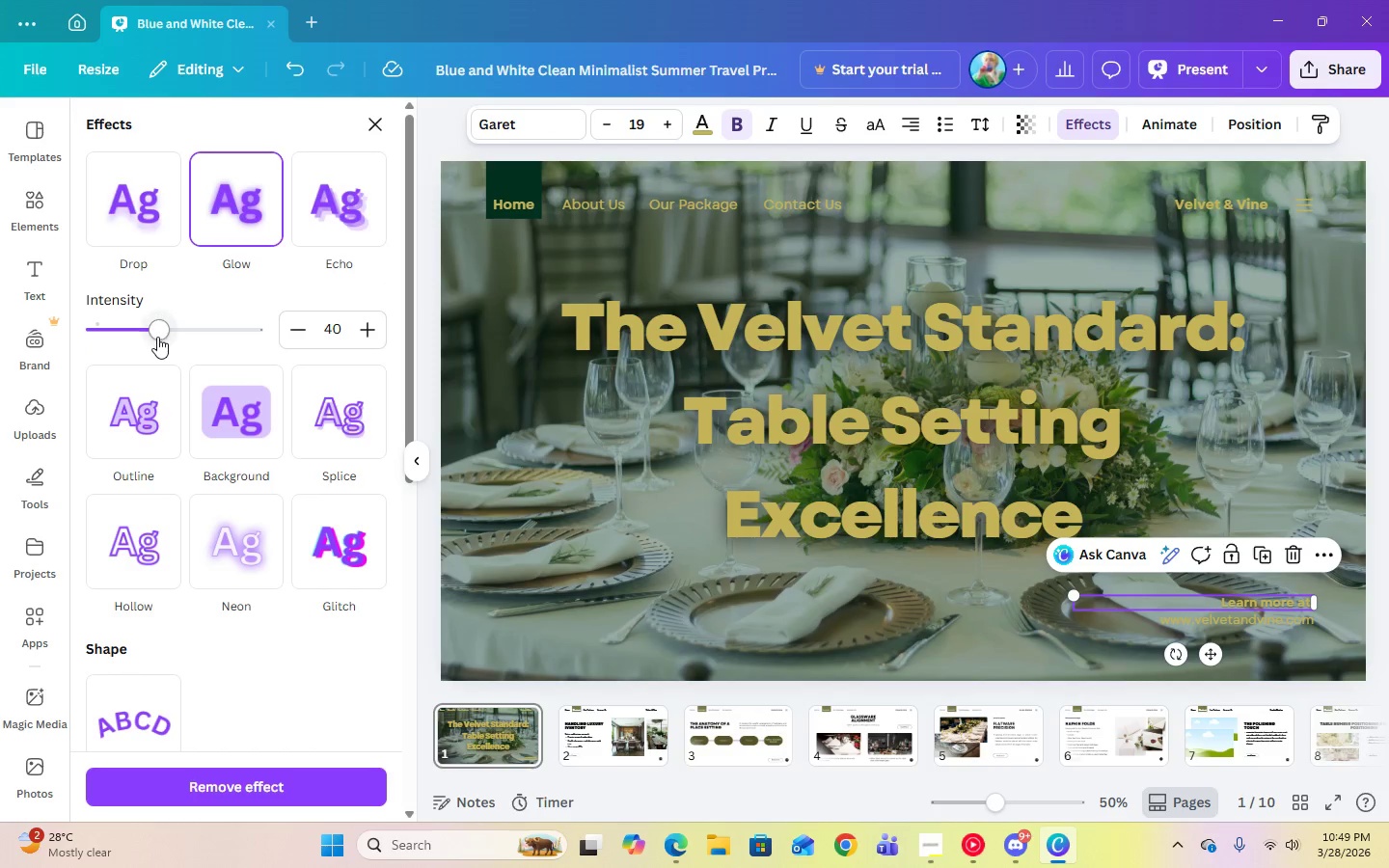 
left_click_drag(start_coordinate=[157, 330], to_coordinate=[365, 358])
 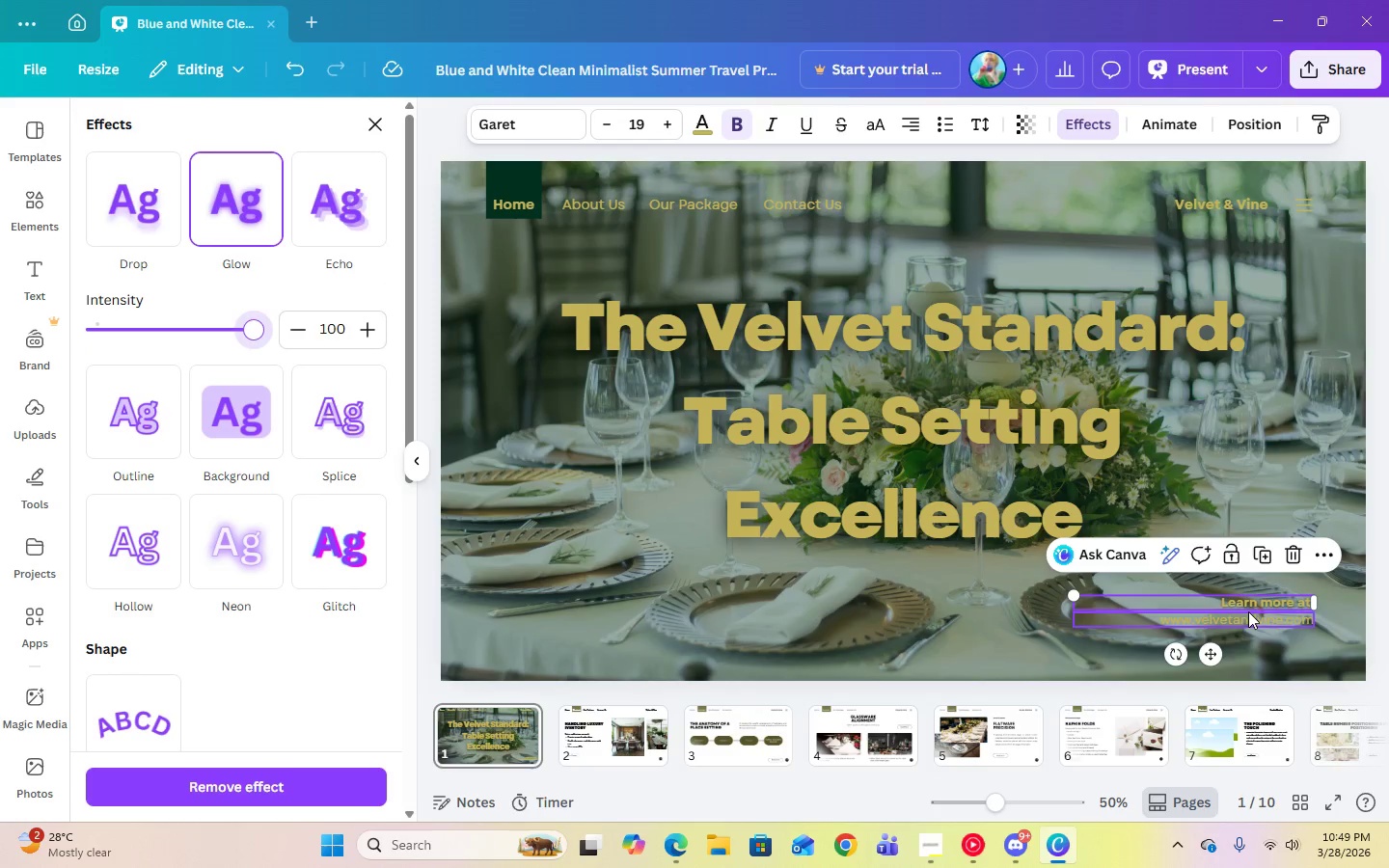 
left_click([1244, 614])
 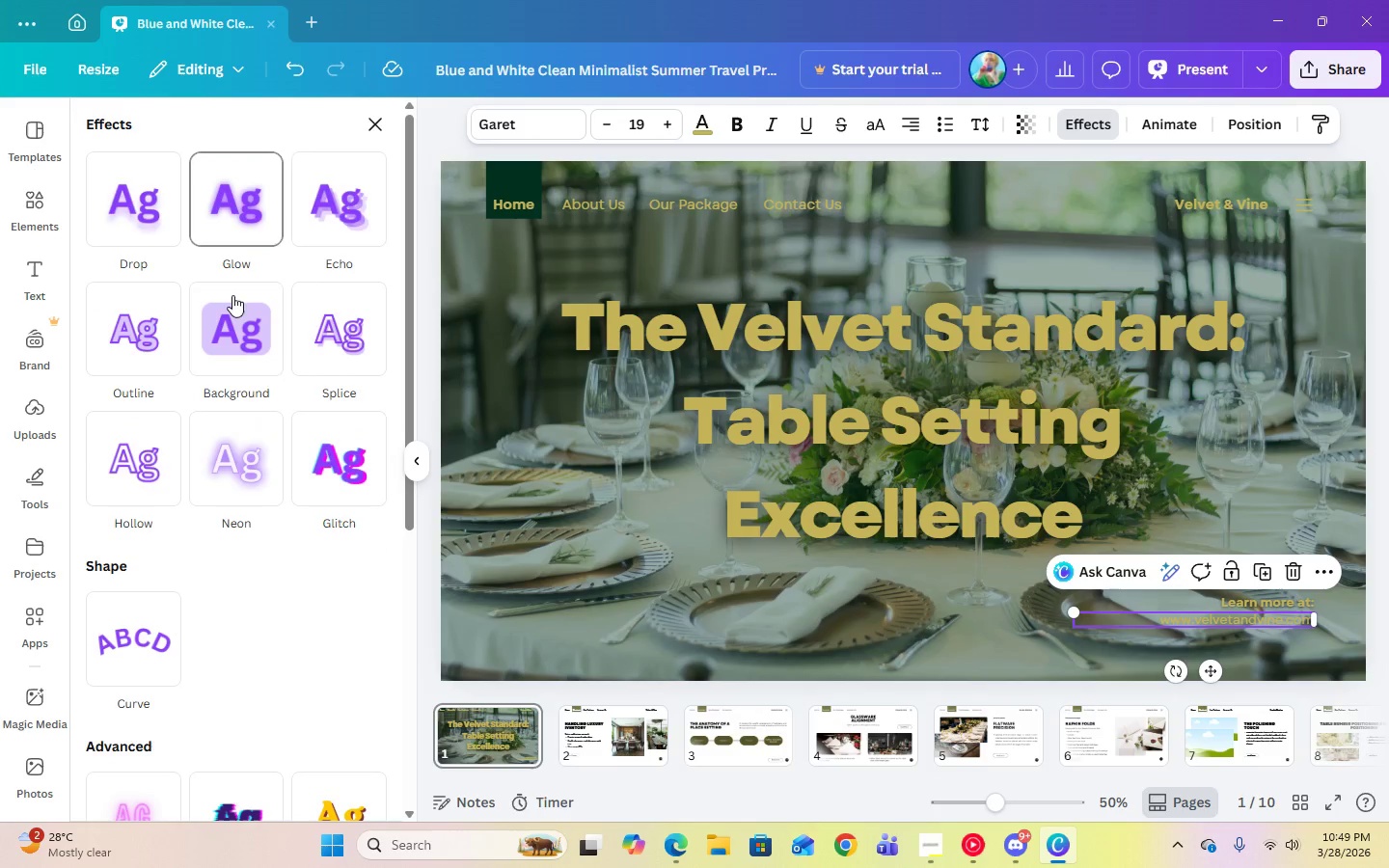 
left_click([244, 356])
 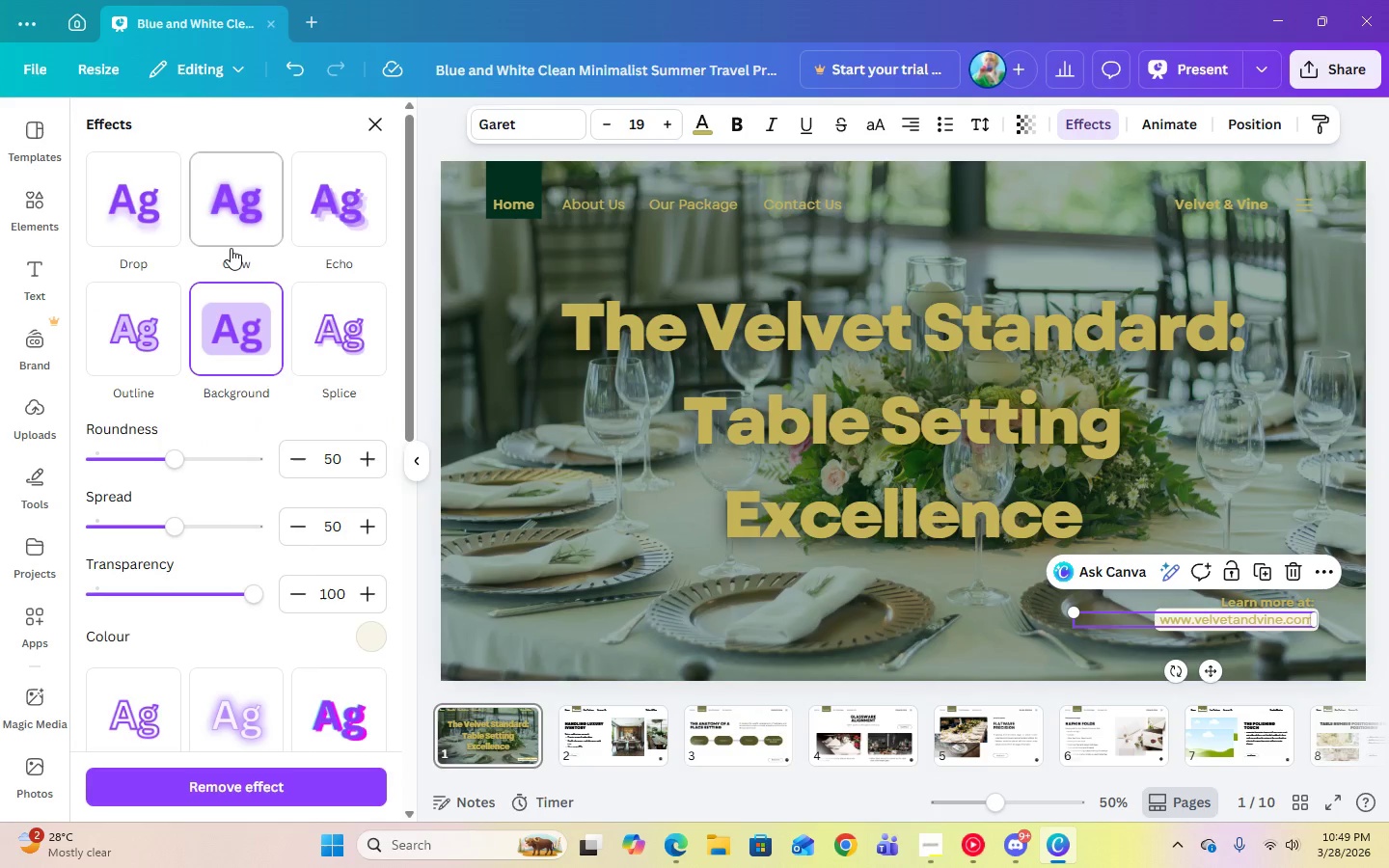 
left_click([231, 248])
 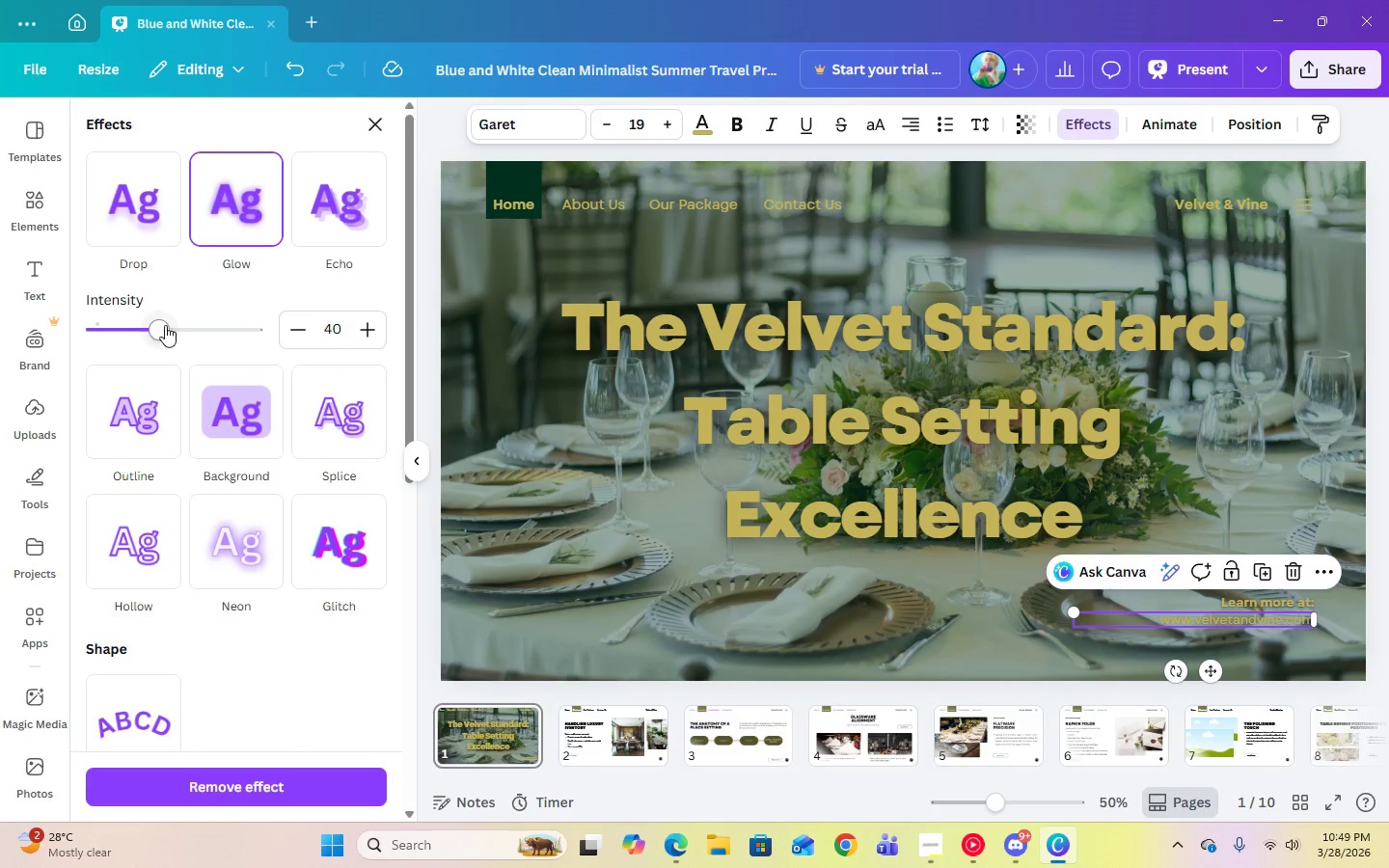 
left_click_drag(start_coordinate=[163, 325], to_coordinate=[362, 342])
 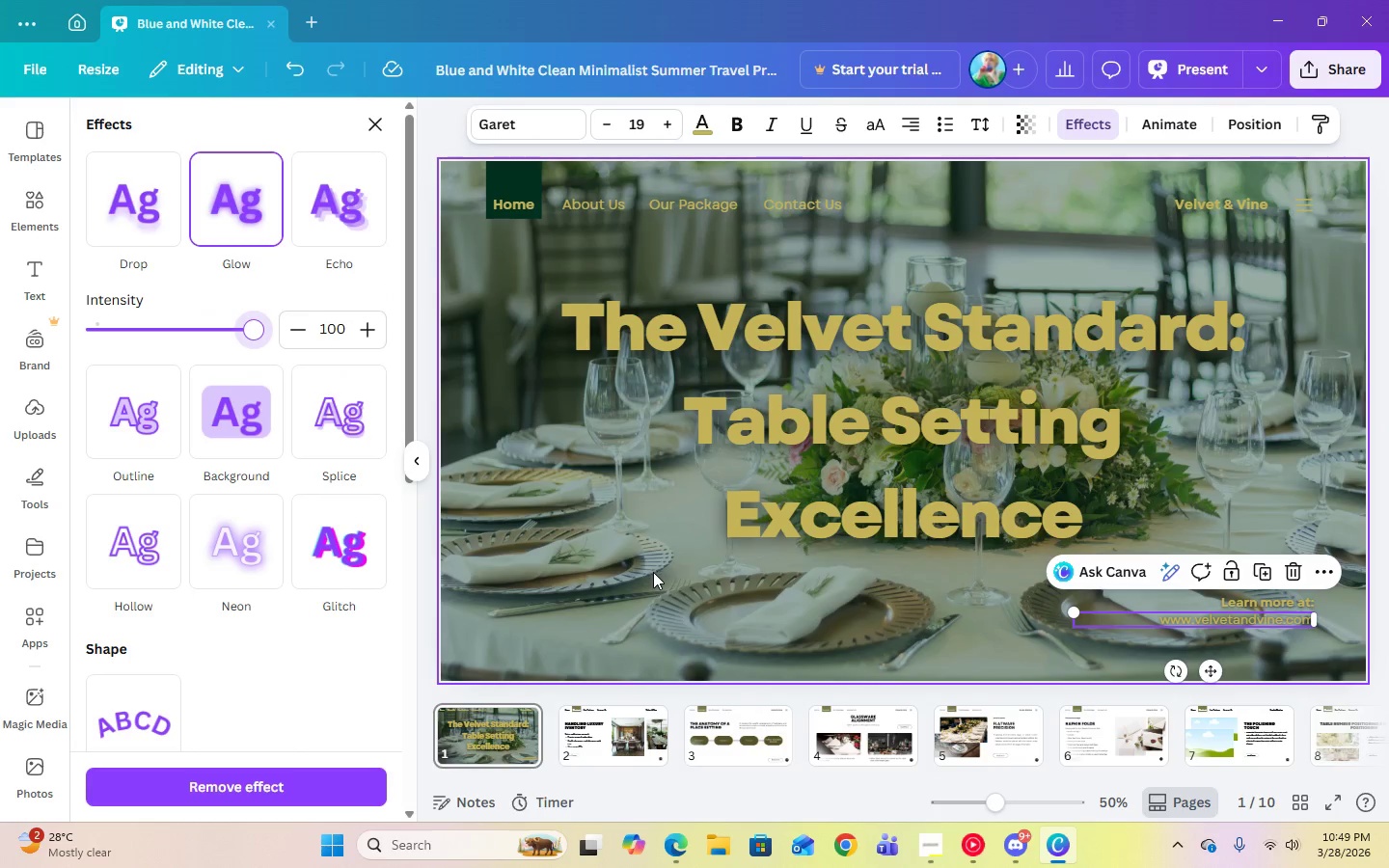 
left_click([659, 599])
 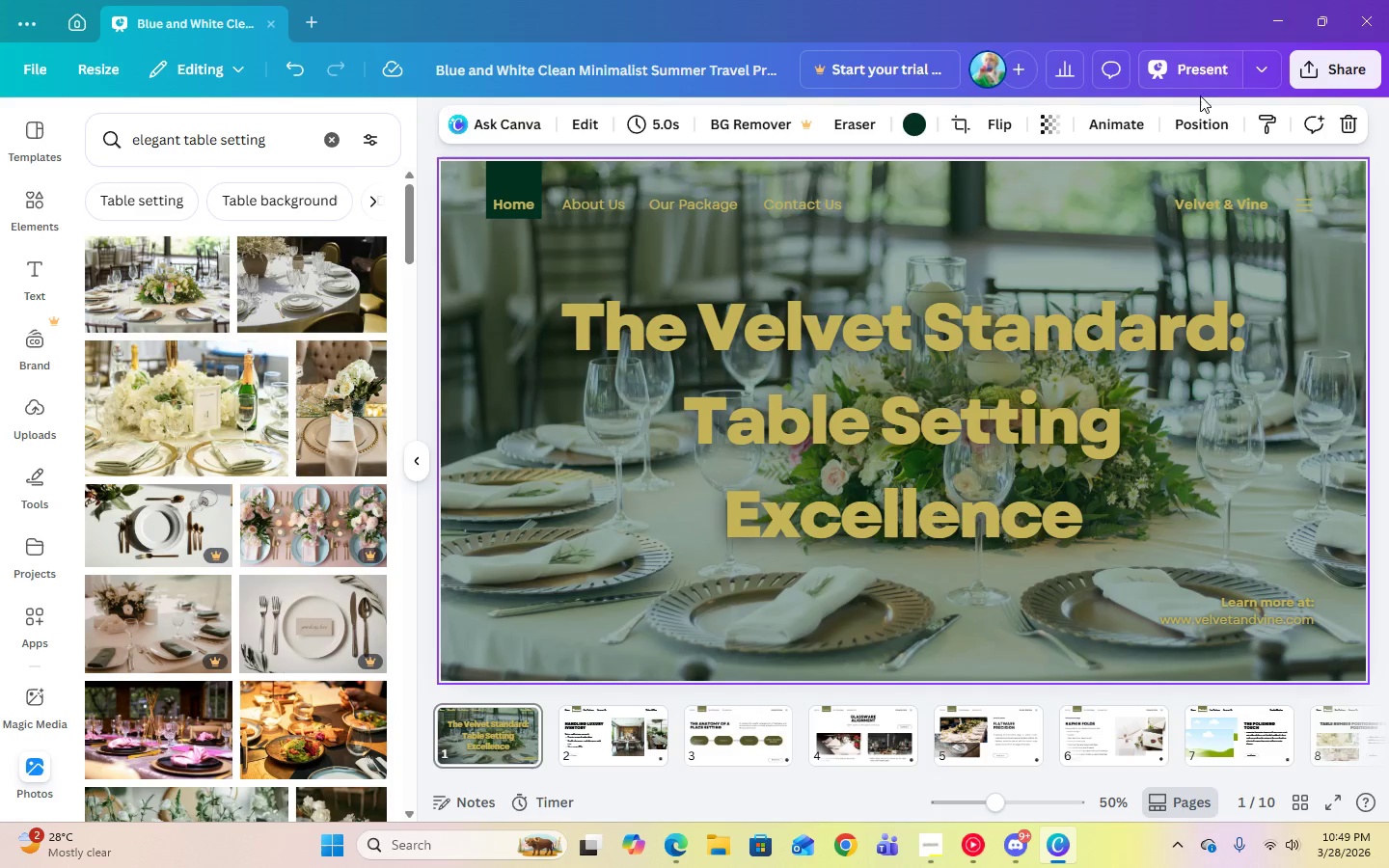 
left_click([1201, 81])
 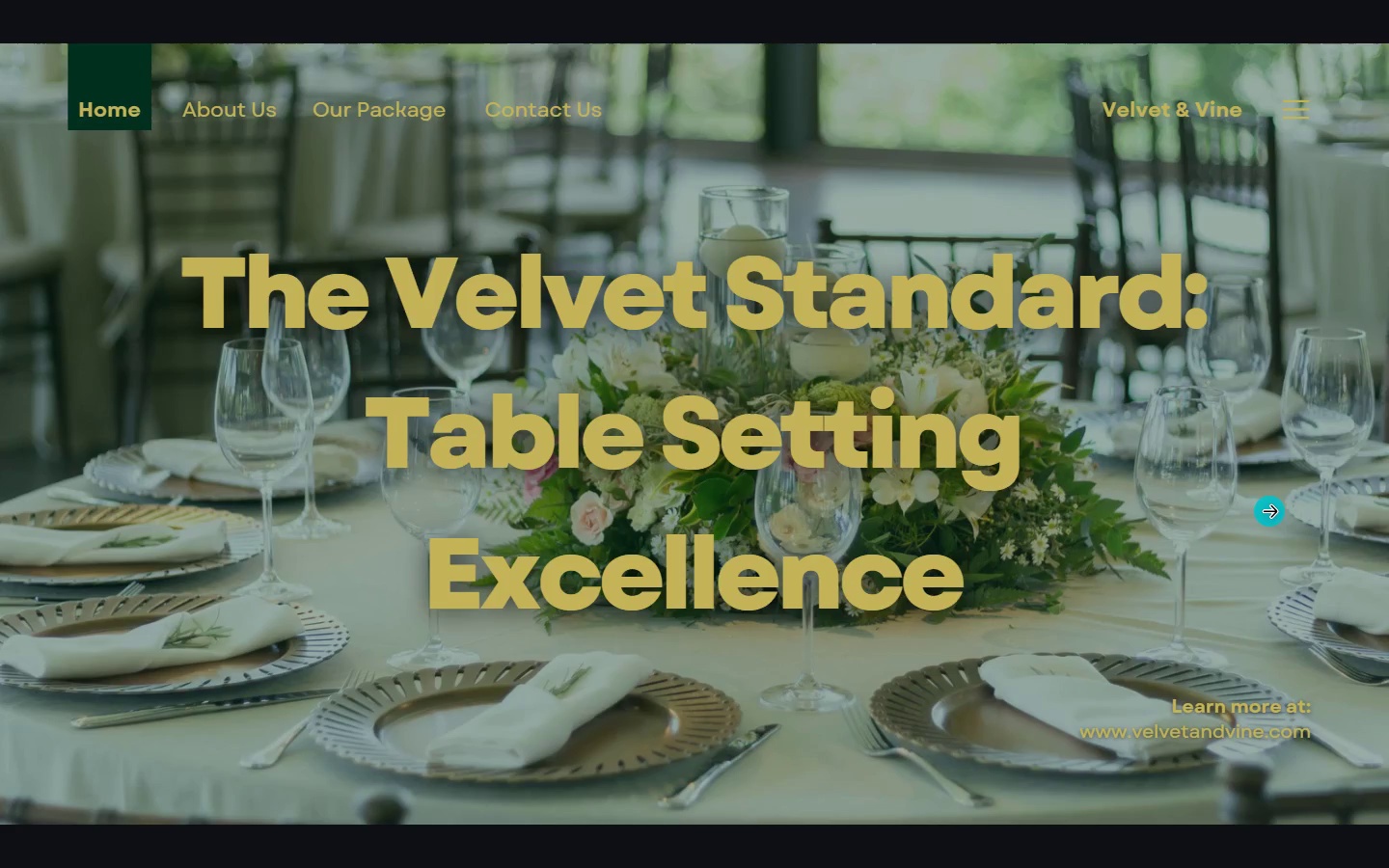 
key(Escape)
 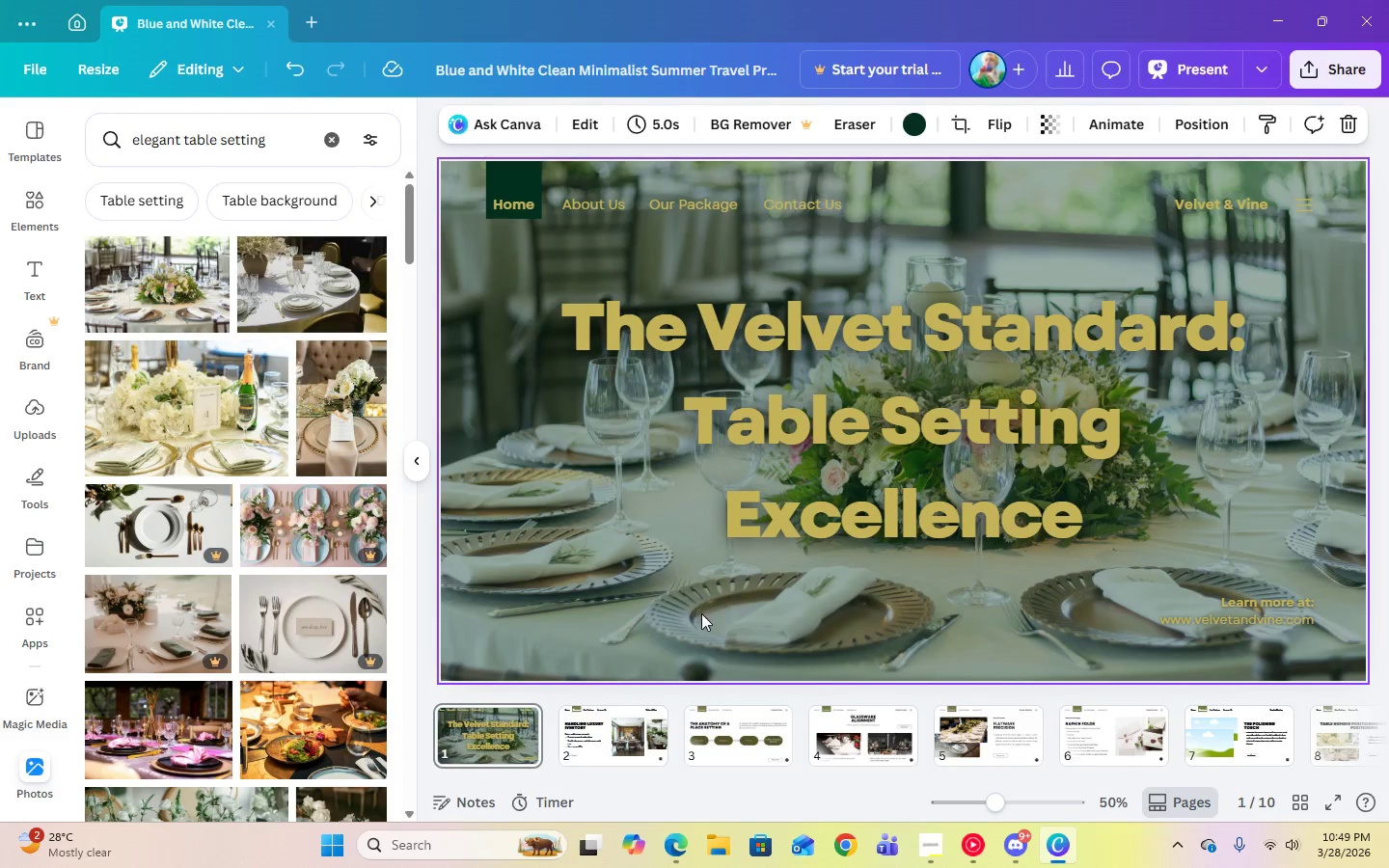 
left_click([705, 617])
 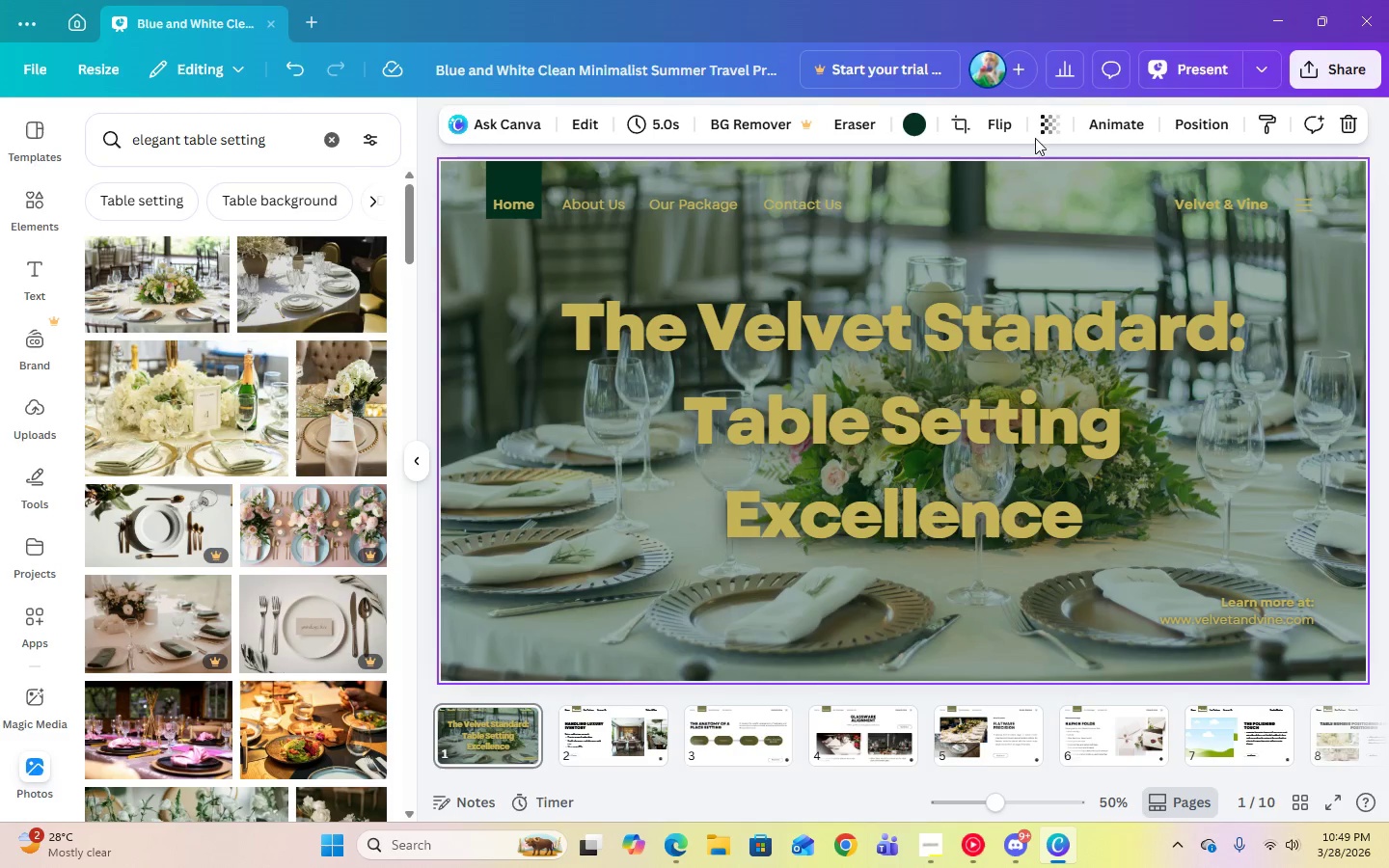 
left_click([1047, 130])
 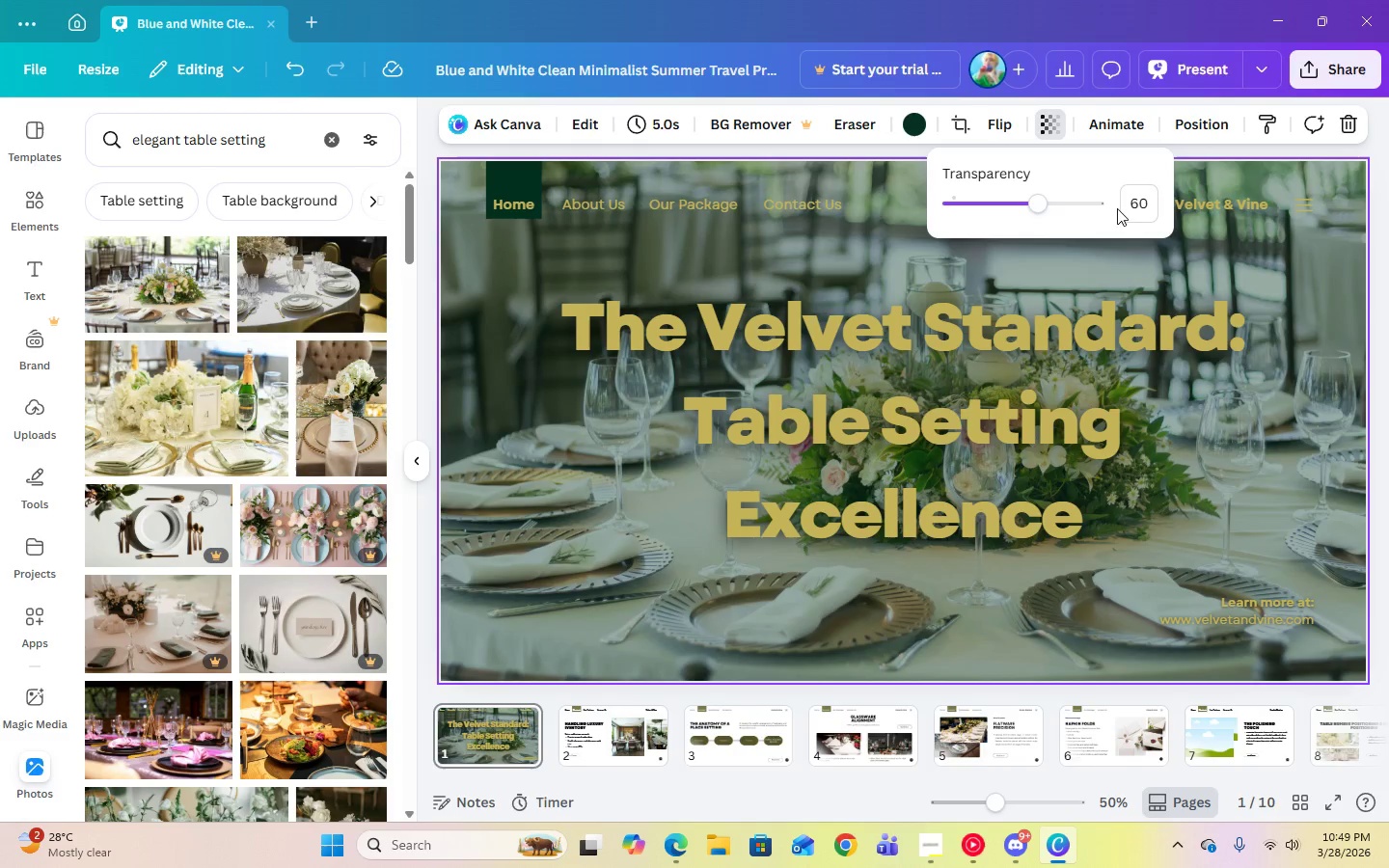 
left_click([1141, 209])
 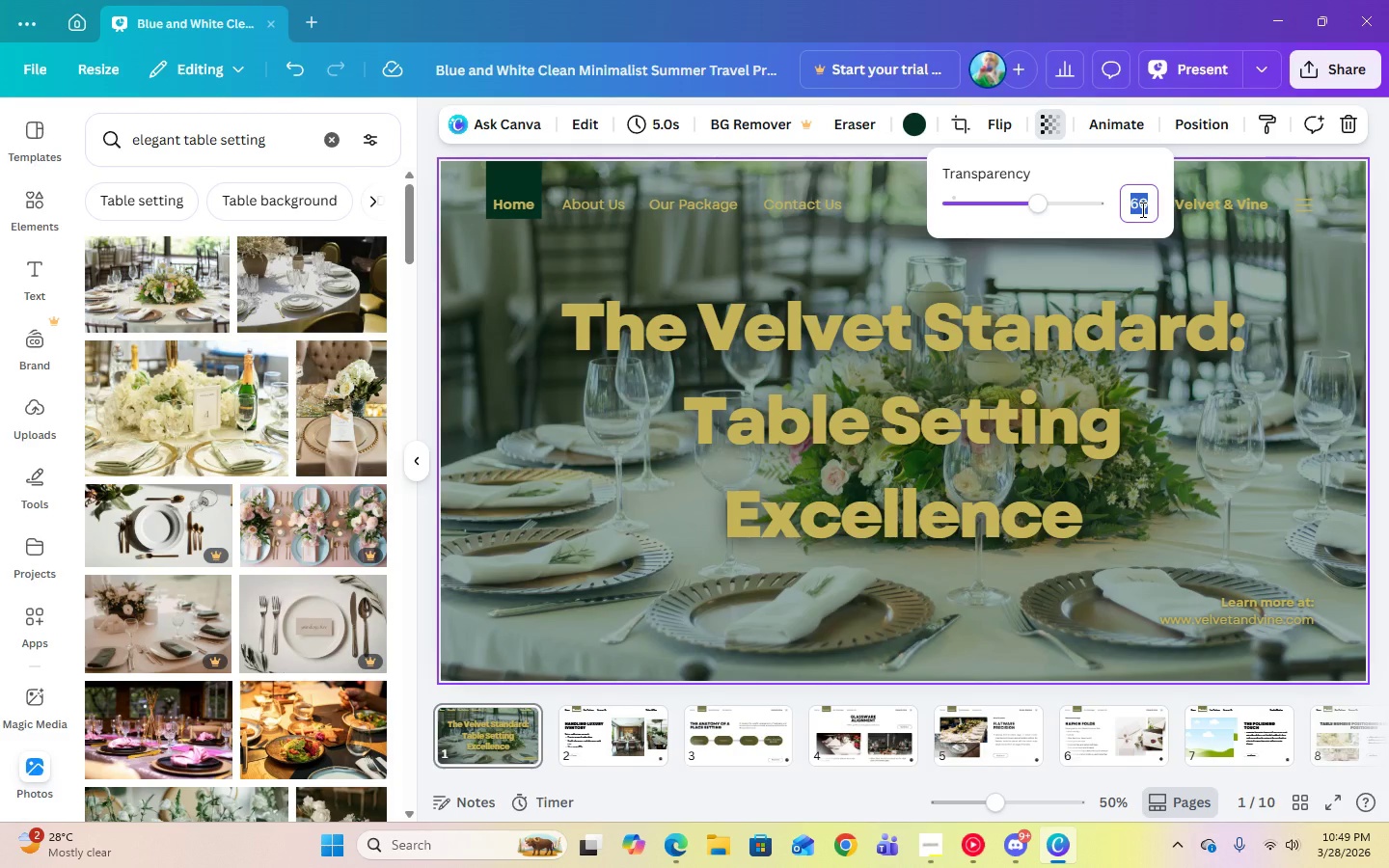 
key(Numpad5)
 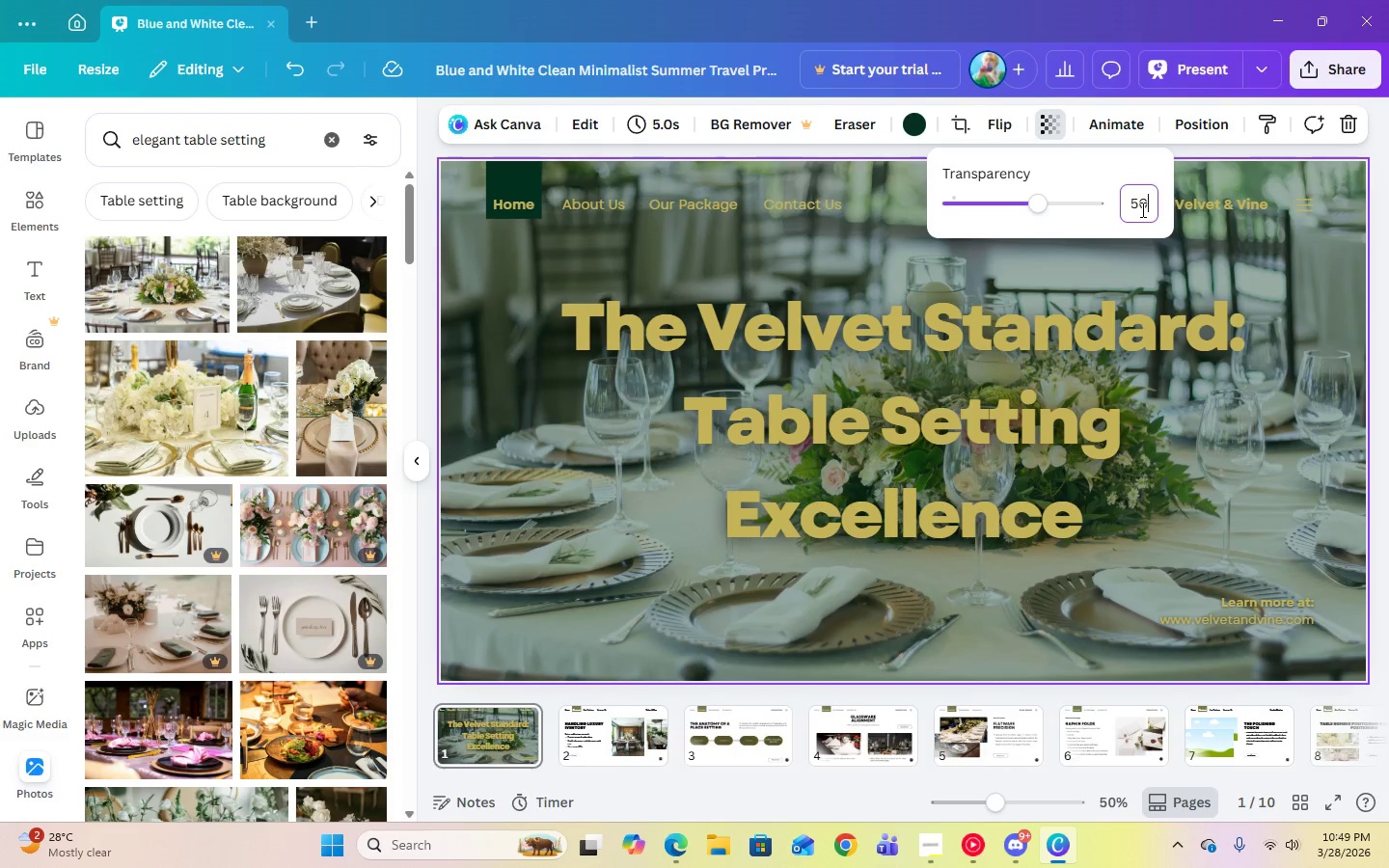 
key(Numpad0)
 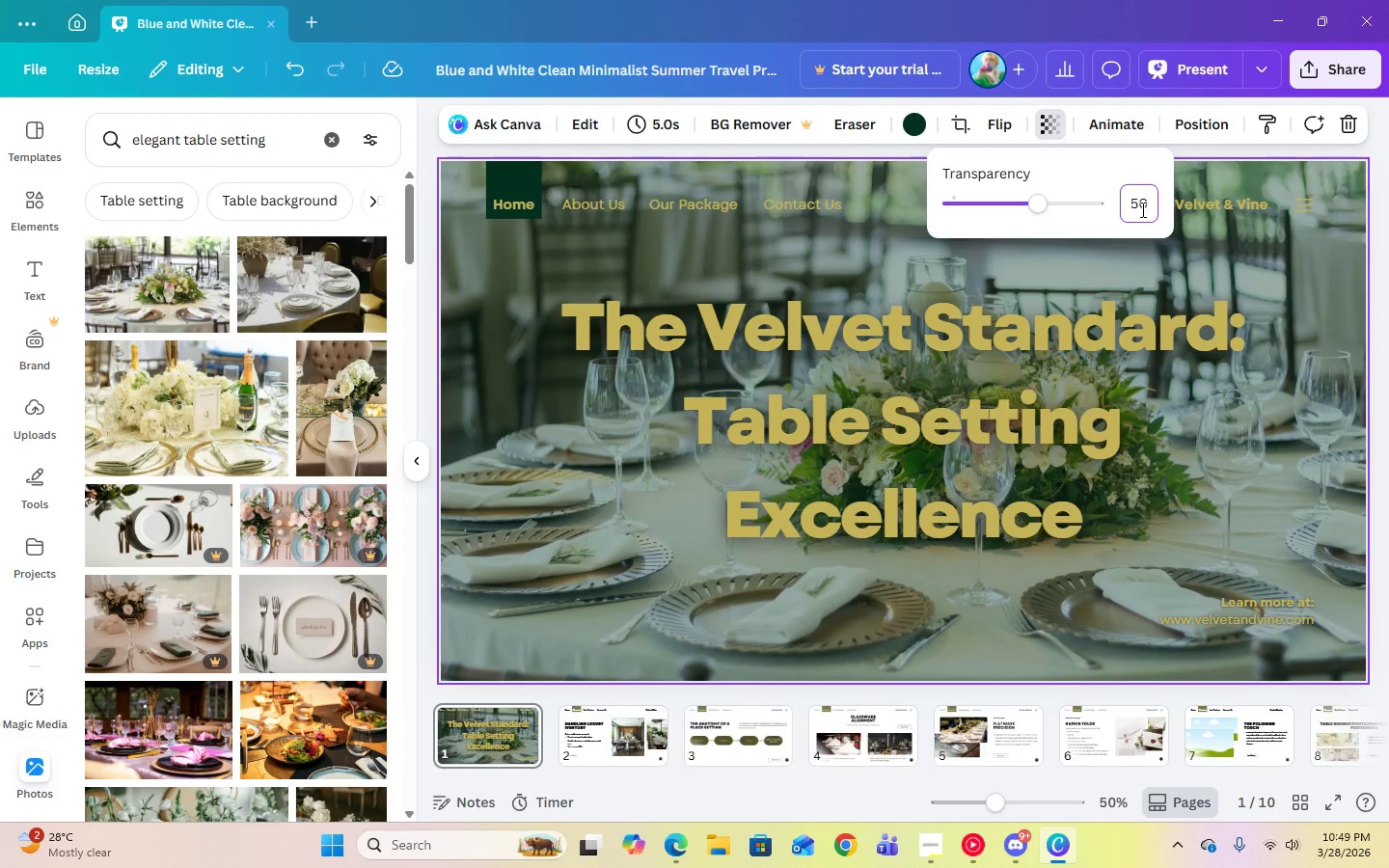 
key(Enter)
 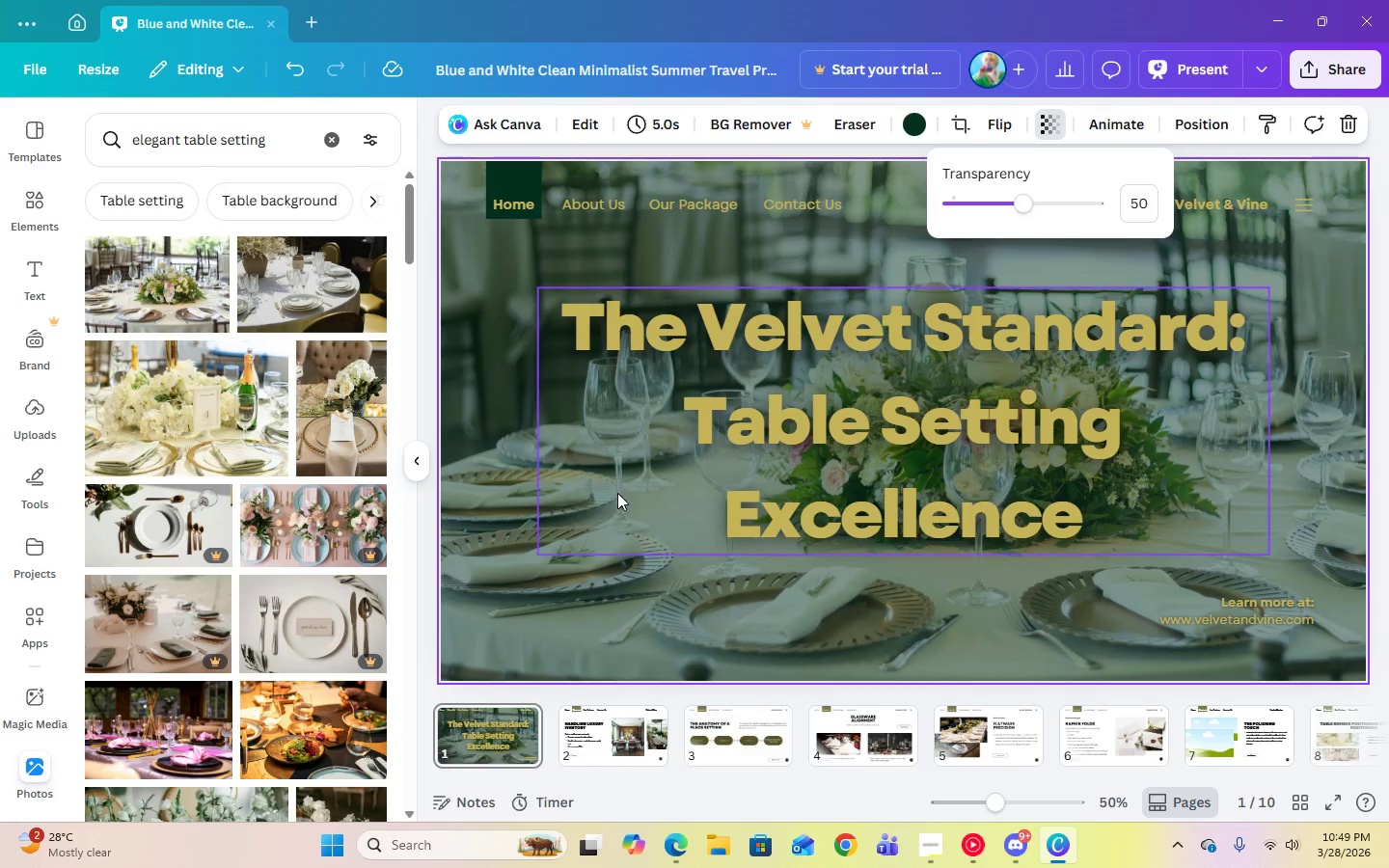 
left_click([535, 577])
 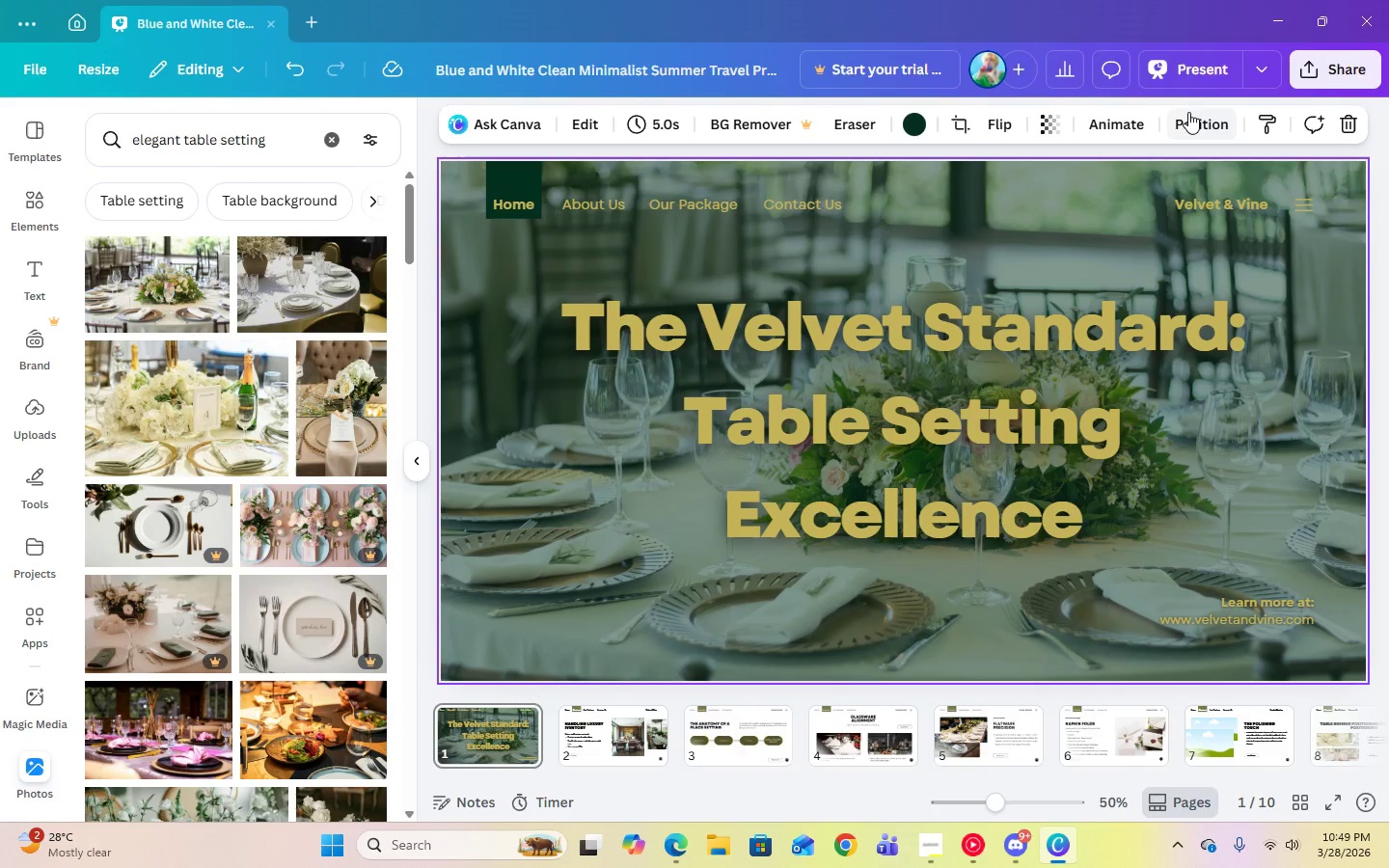 
left_click([1173, 83])
 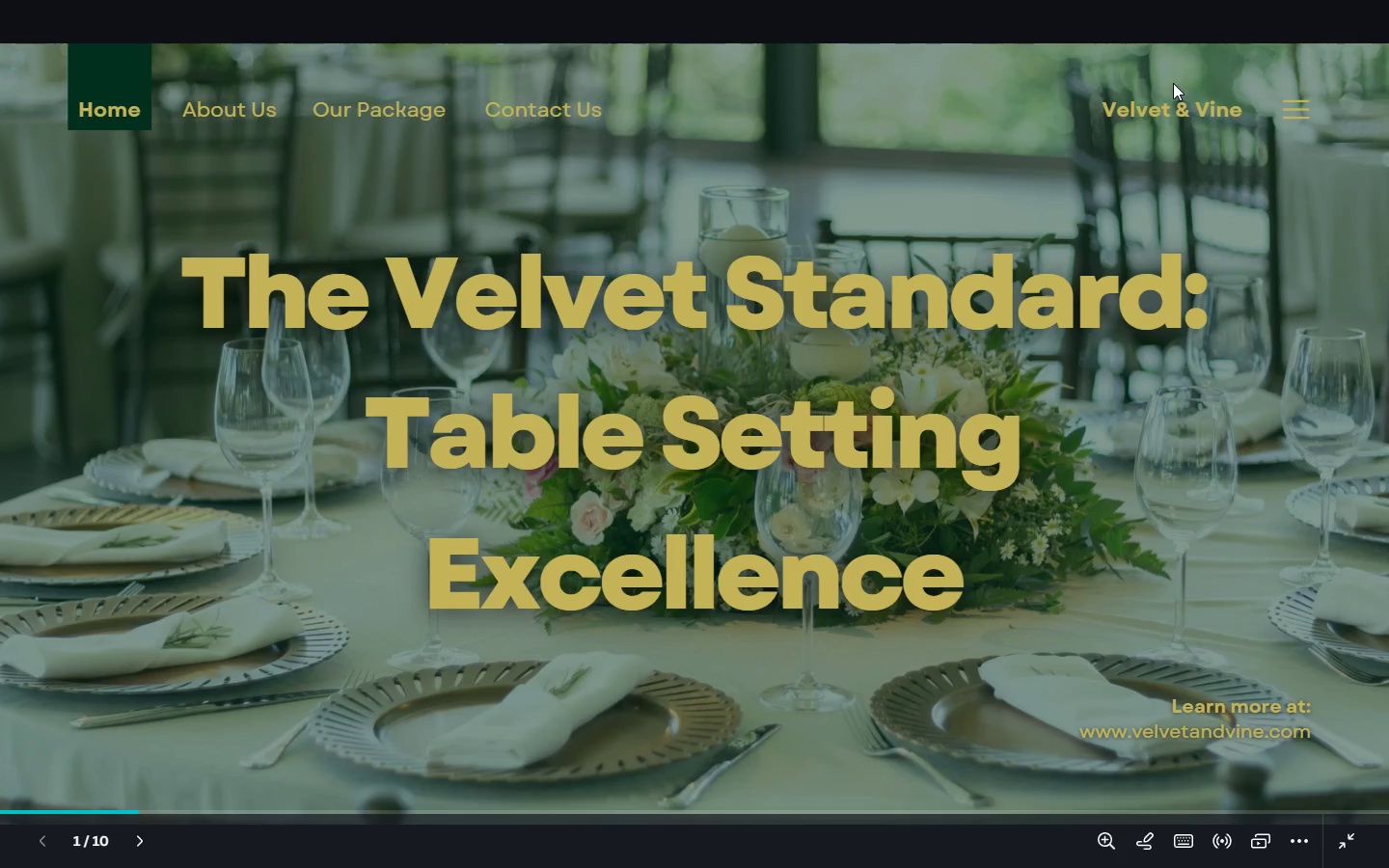 
key(Escape)
 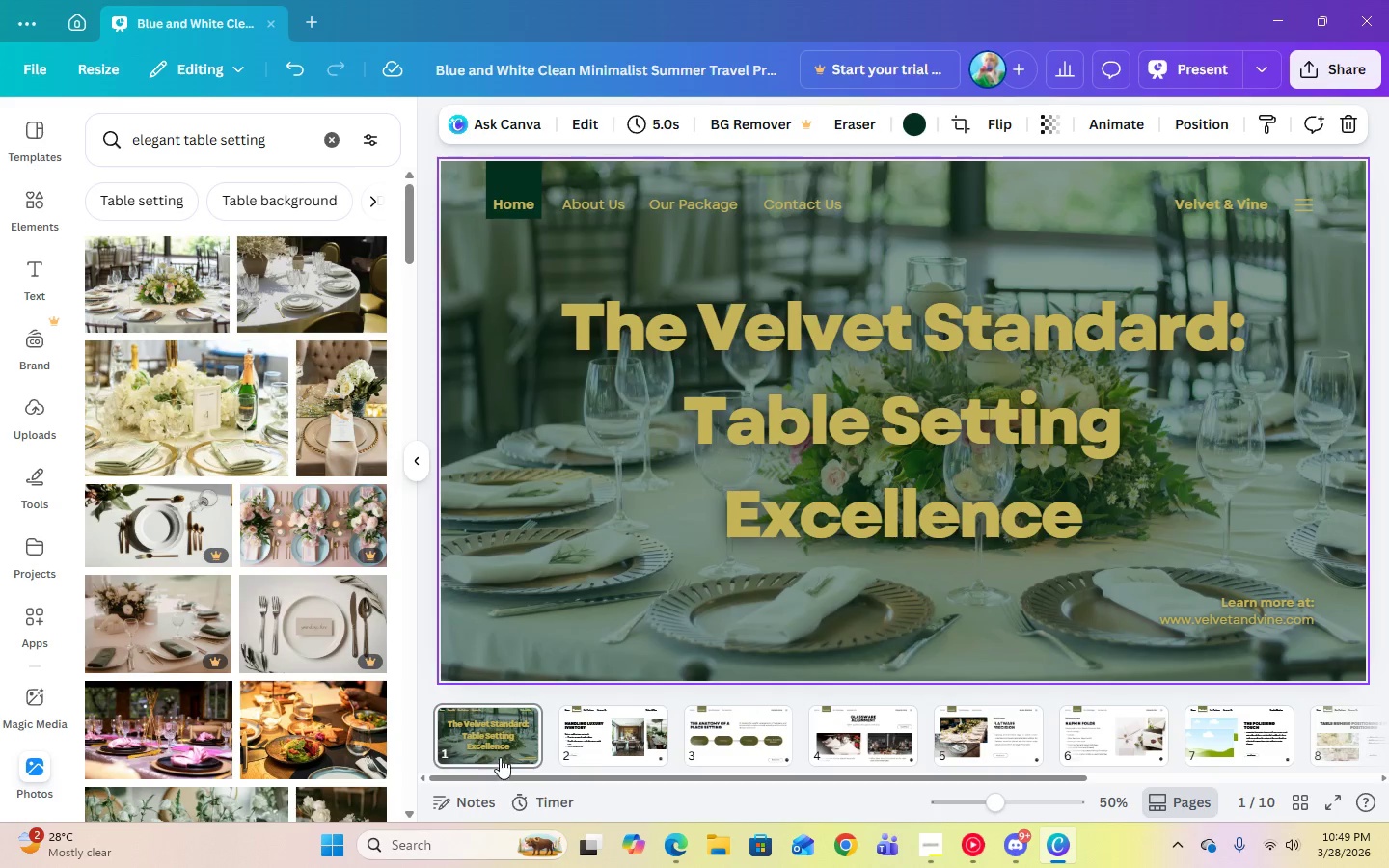 
left_click([606, 743])
 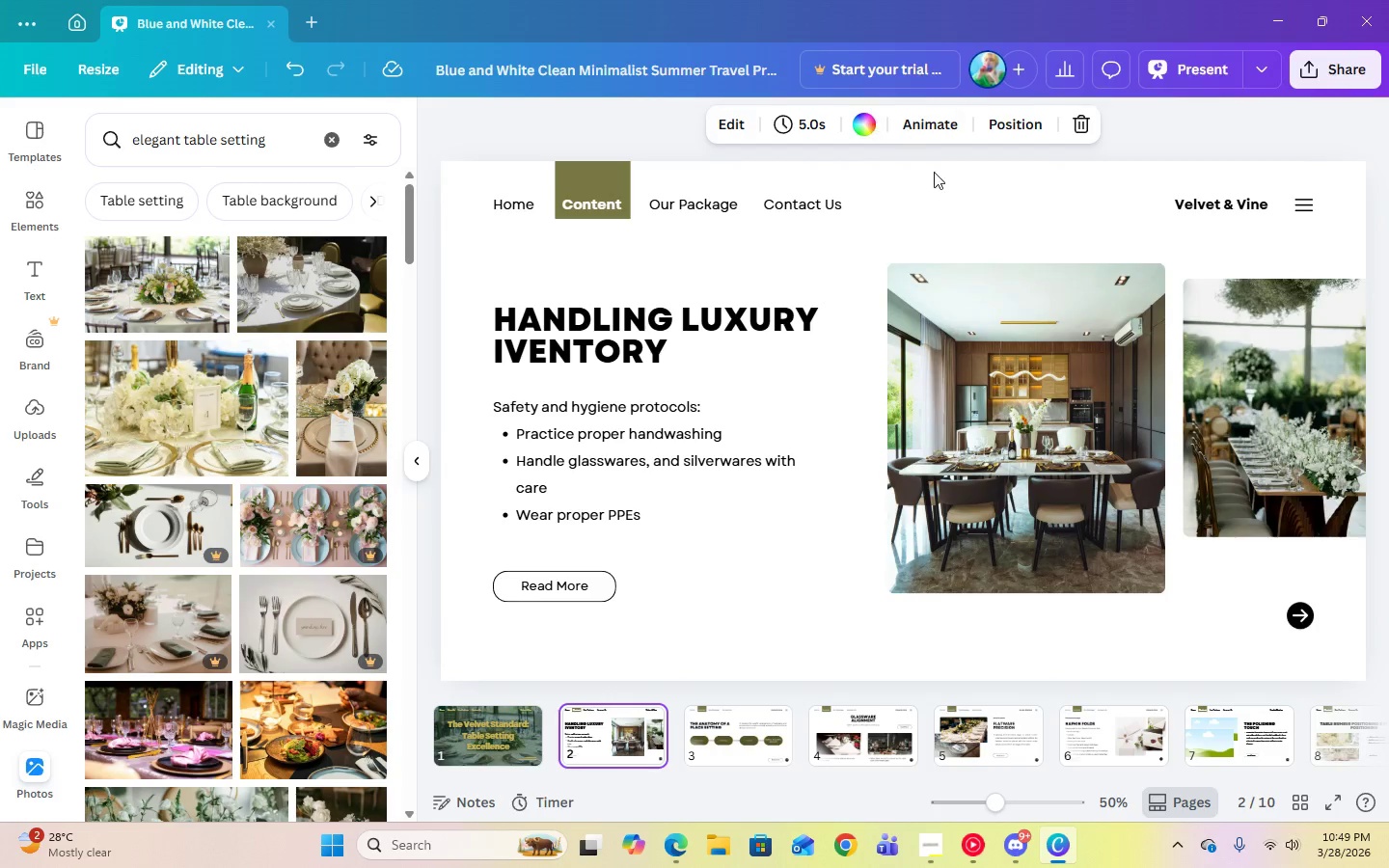 
left_click([929, 201])
 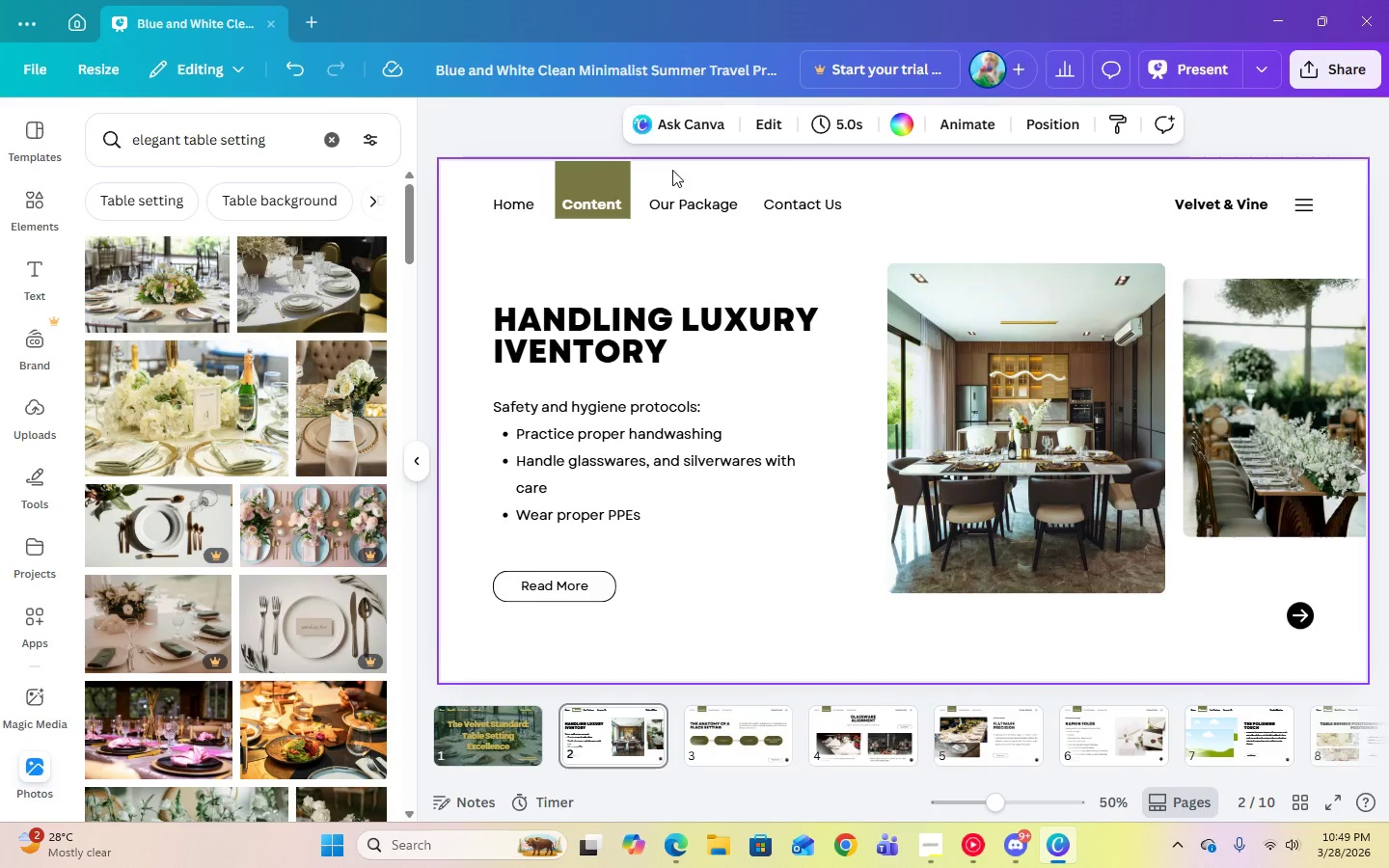 
left_click([617, 174])
 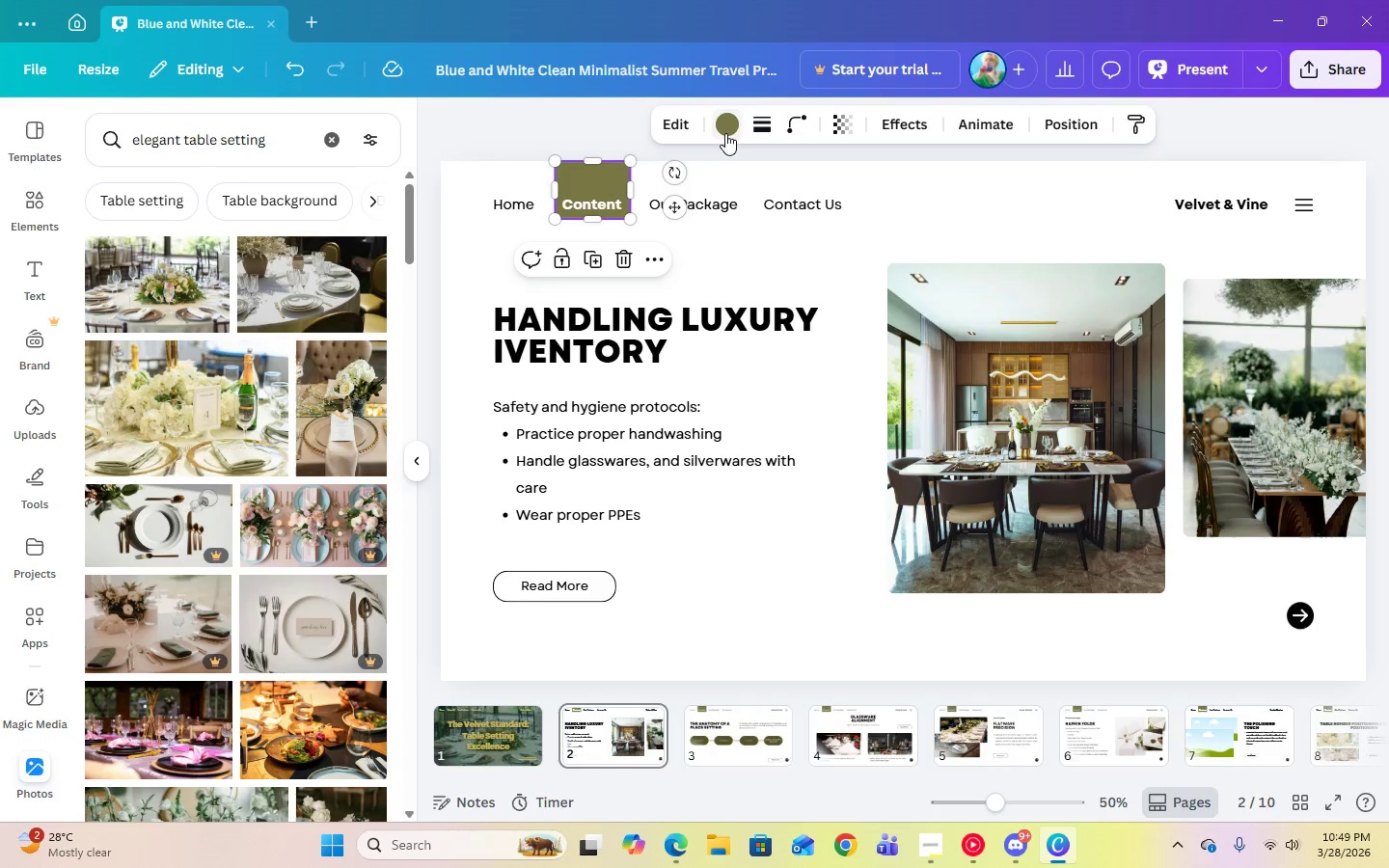 
left_click([725, 133])
 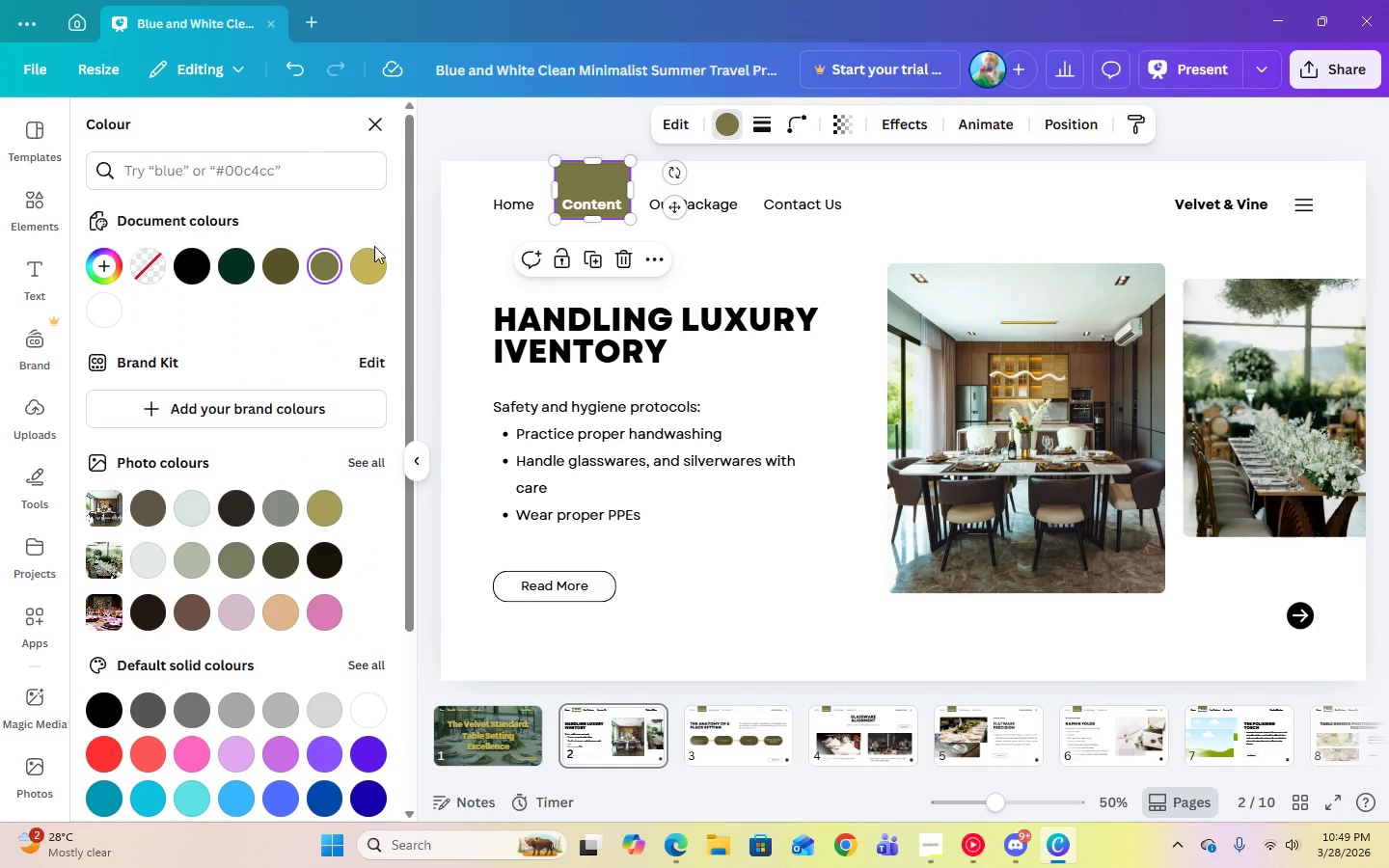 
left_click([373, 258])
 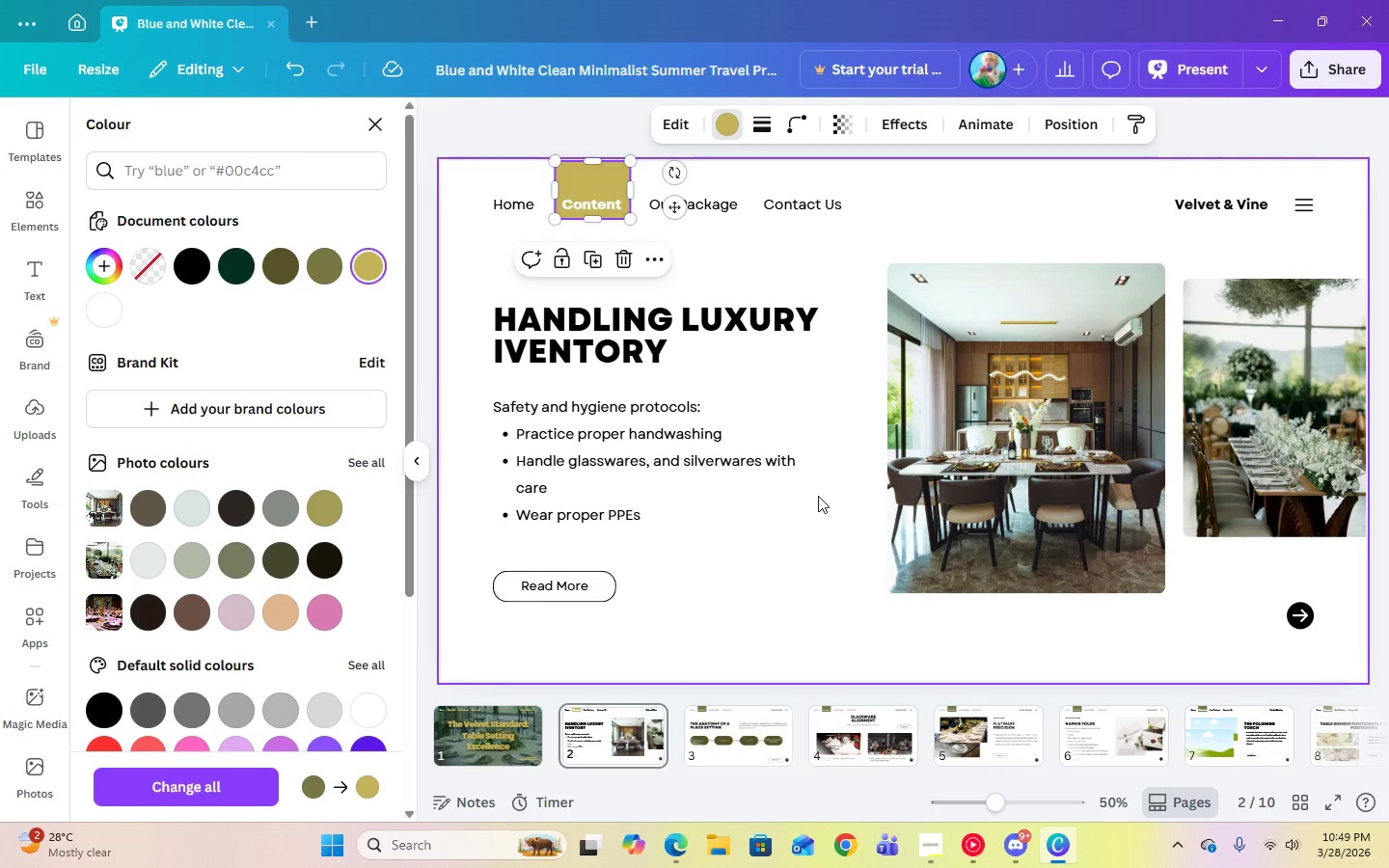 
left_click([833, 512])
 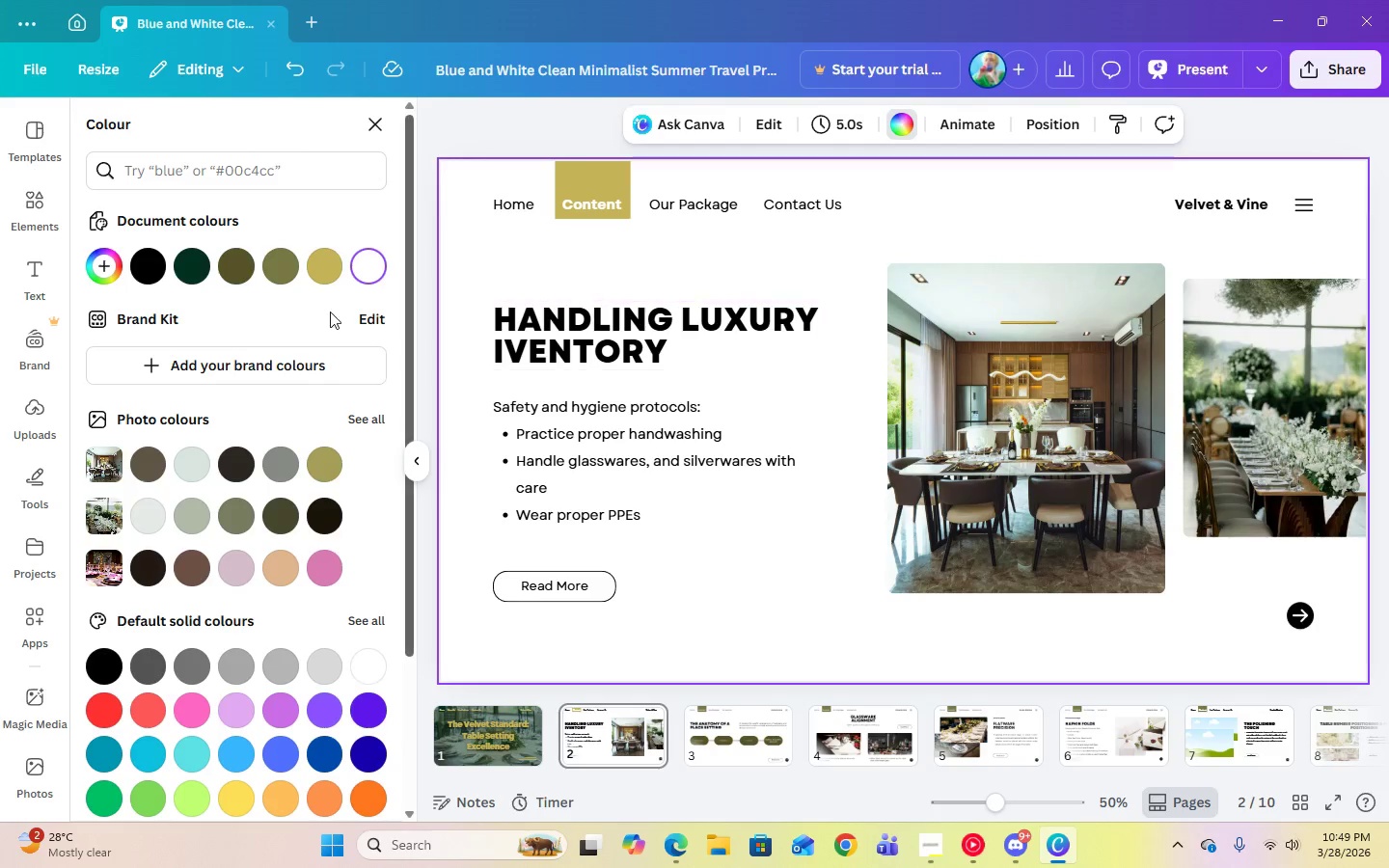 
left_click([513, 357])
 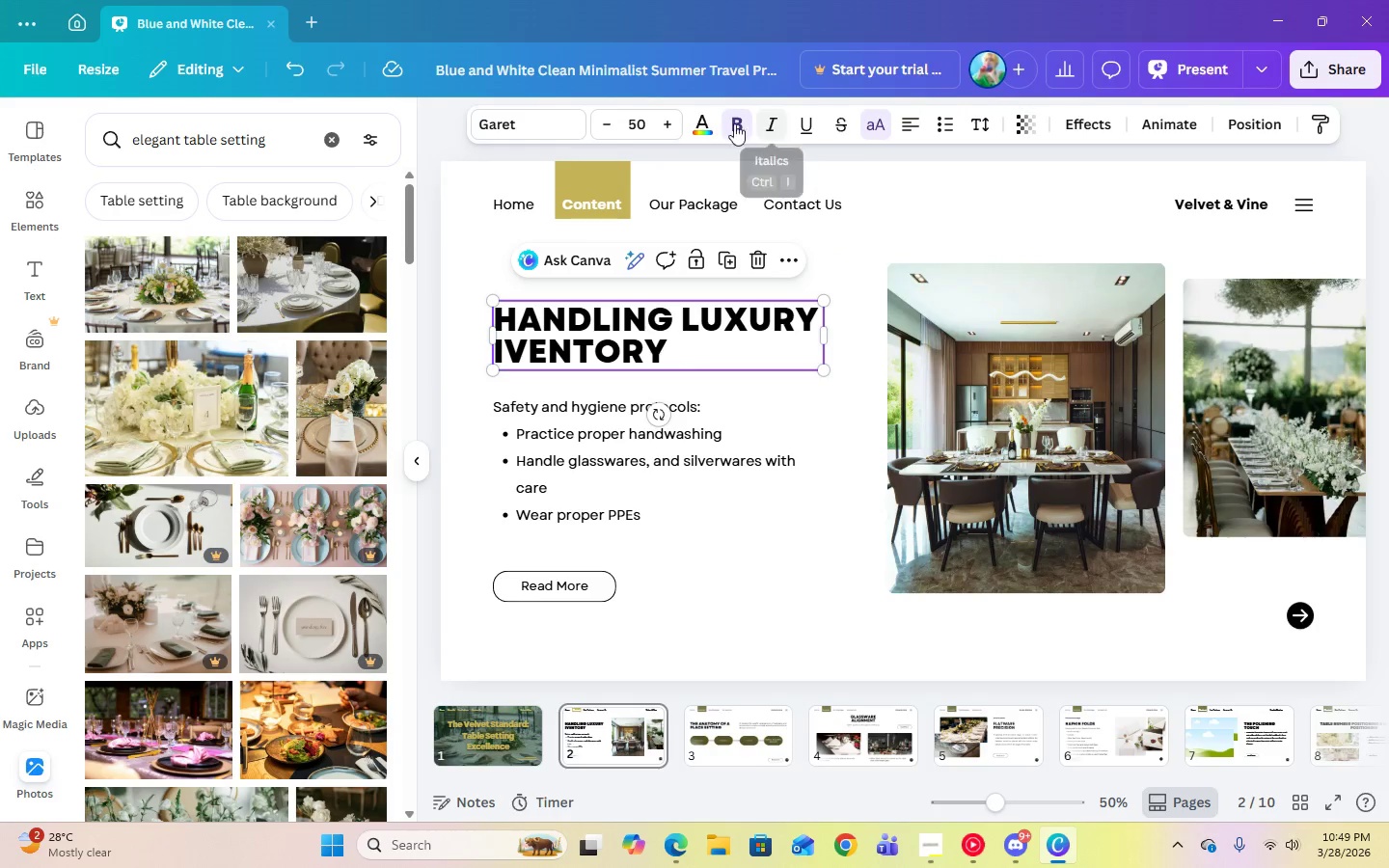 
left_click([717, 123])
 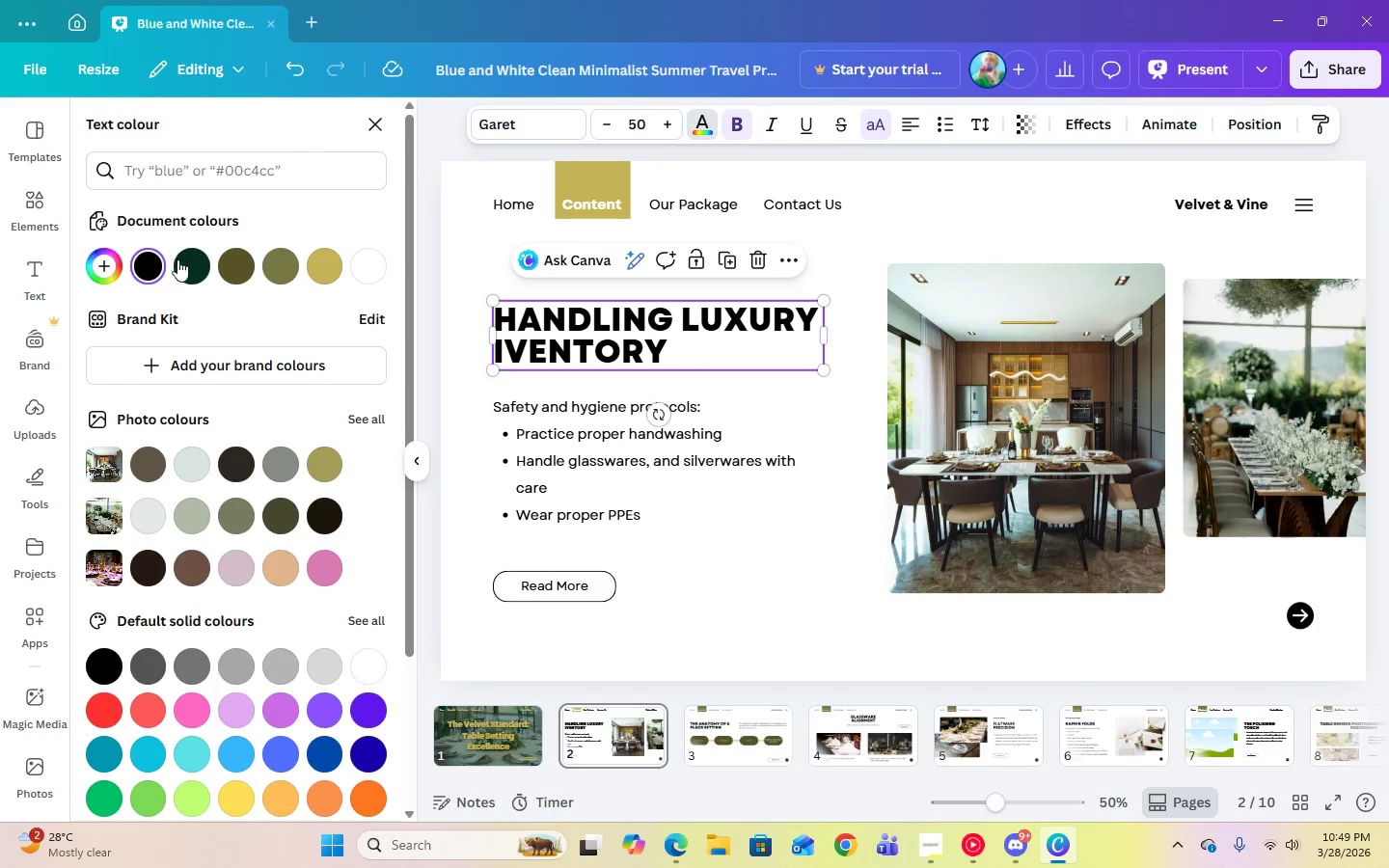 
left_click([179, 265])
 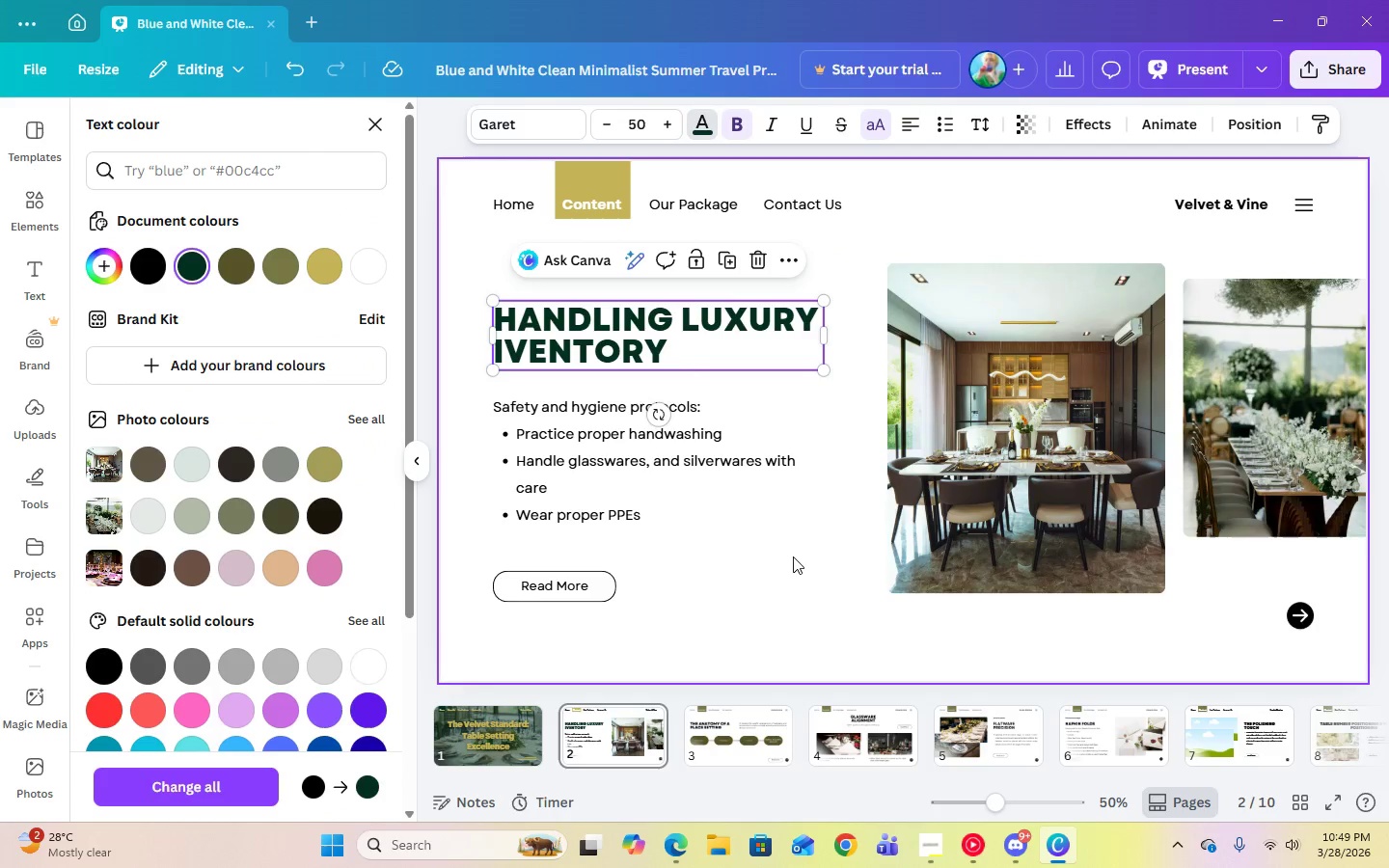 
left_click([802, 556])
 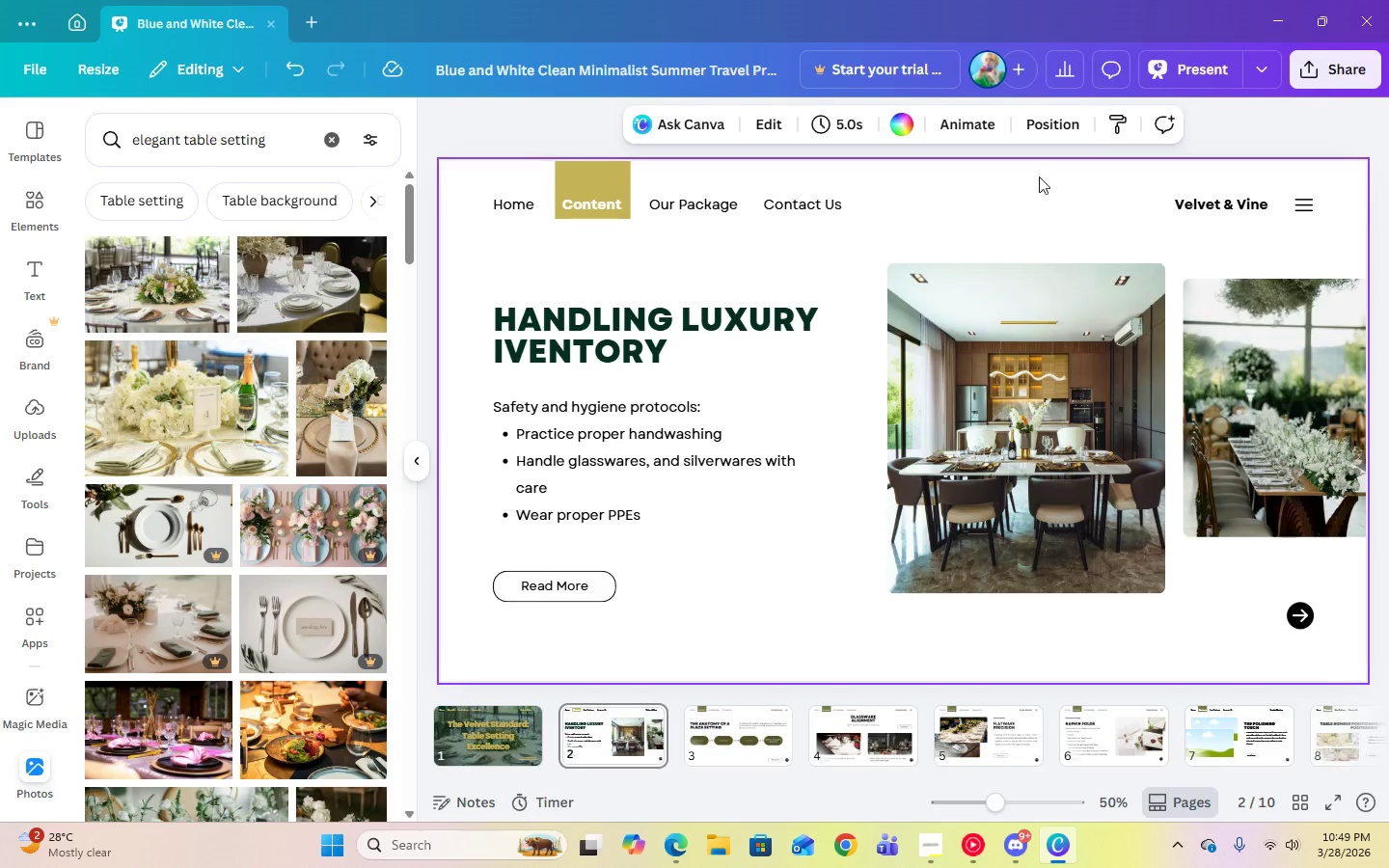 
double_click([912, 131])
 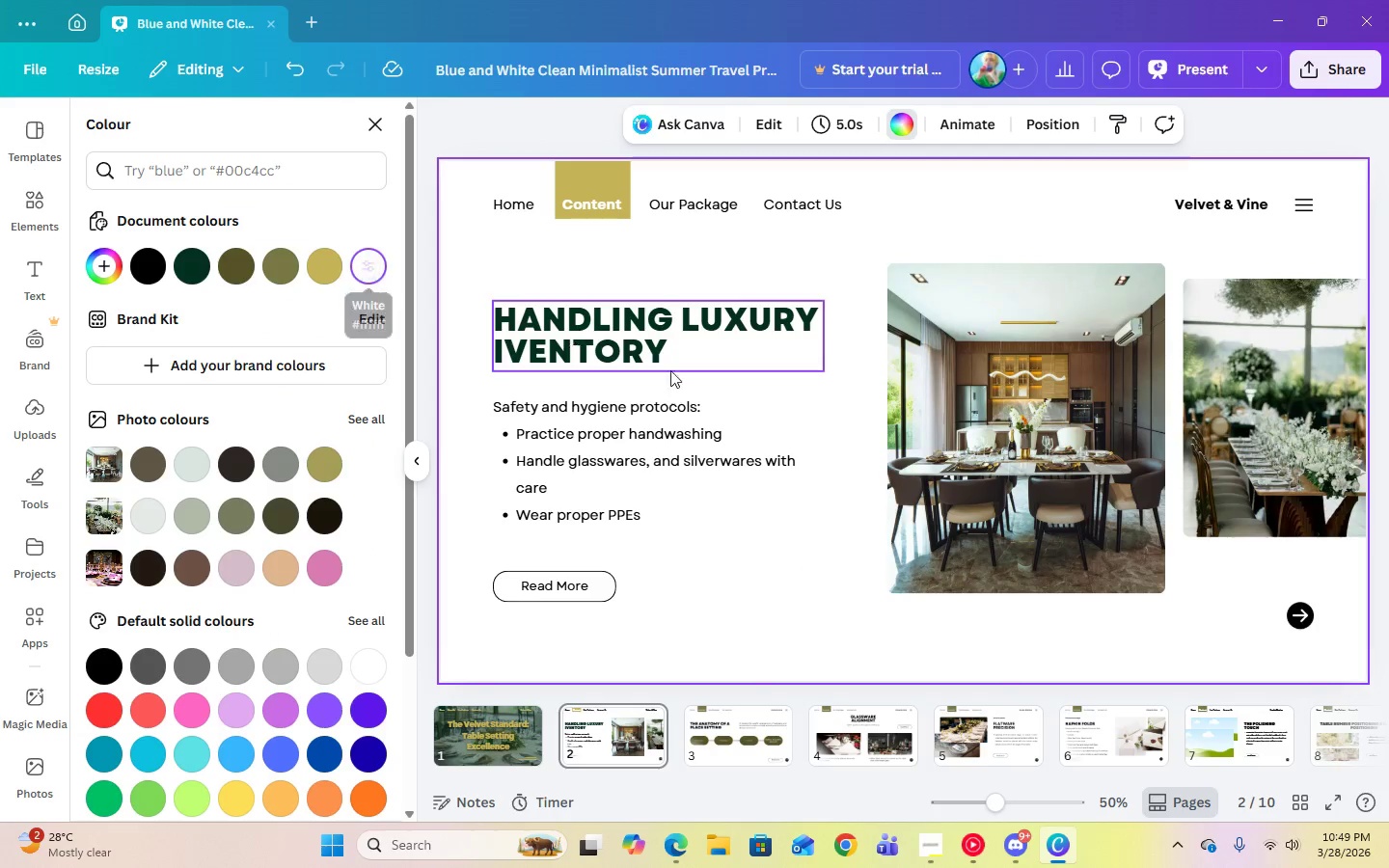 
left_click([686, 420])
 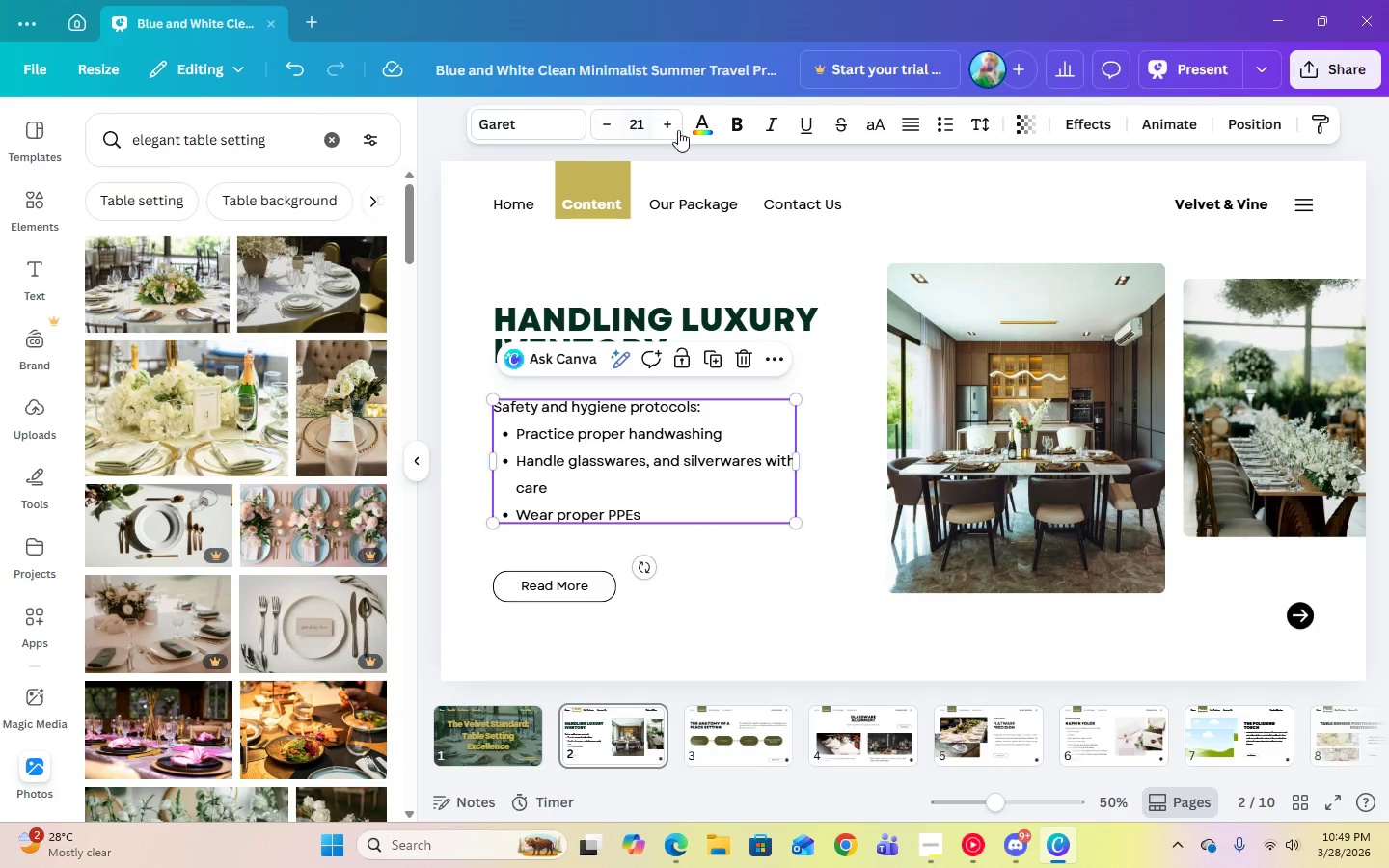 
left_click([698, 129])
 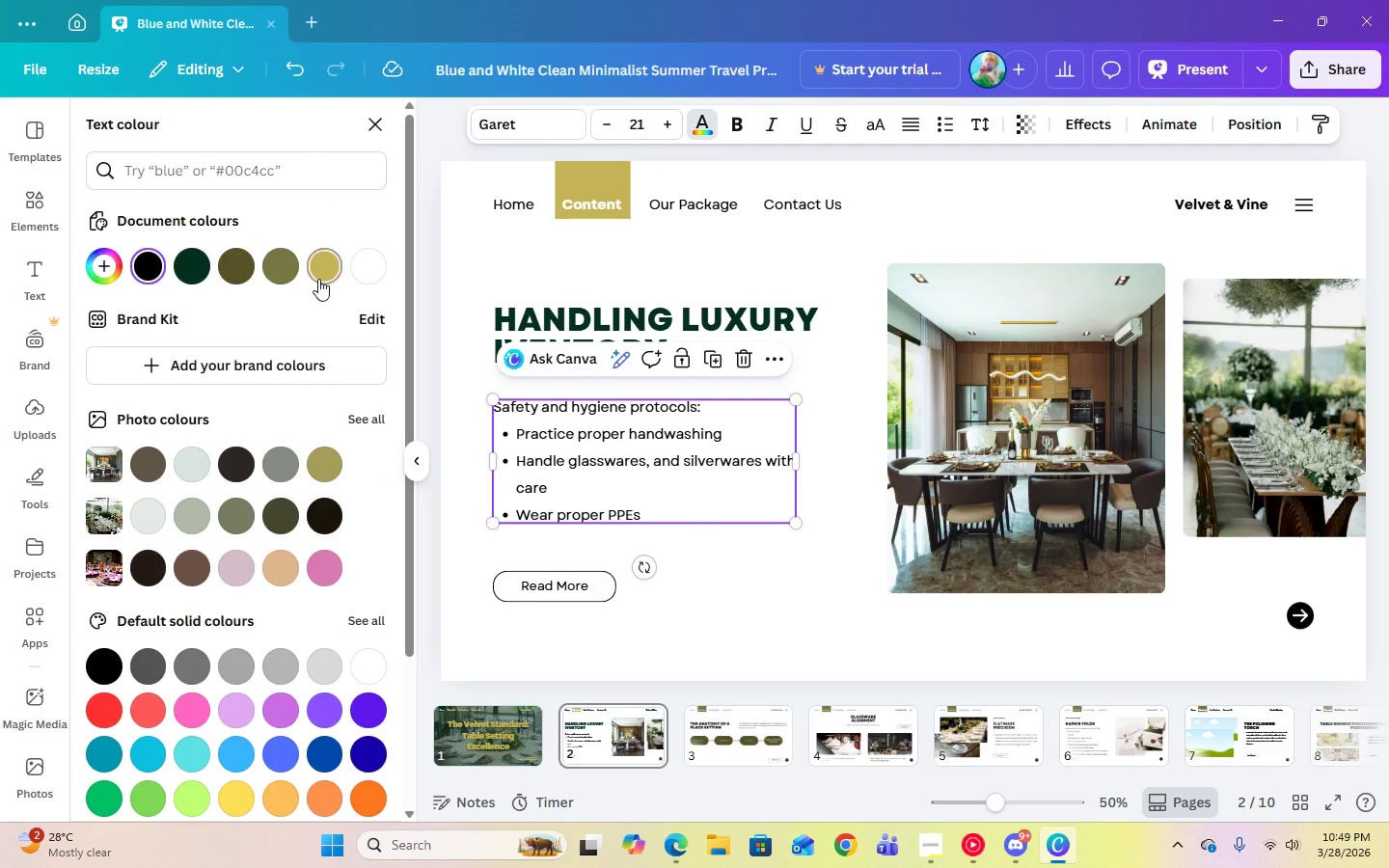 
left_click([318, 280])
 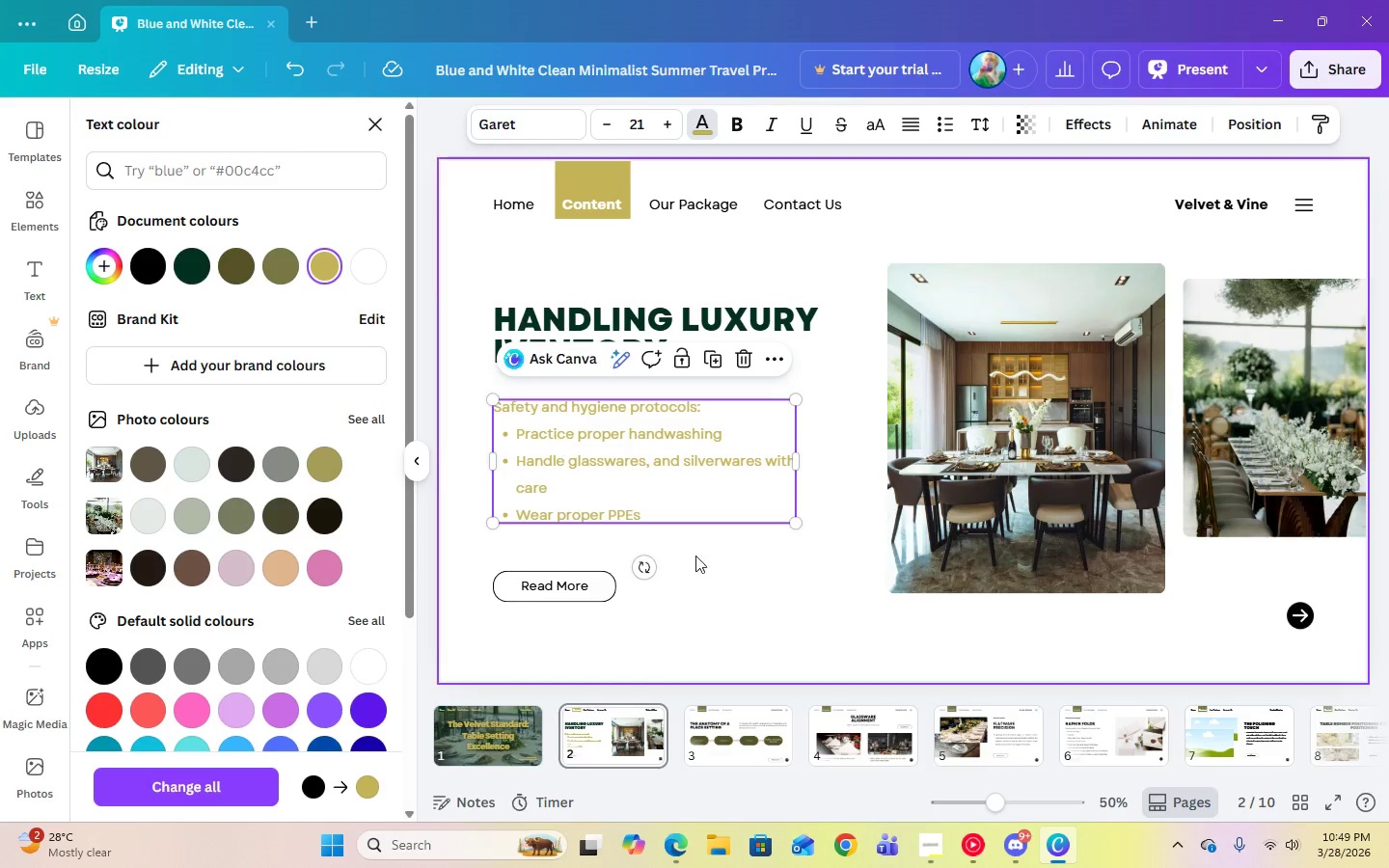 
left_click([716, 581])
 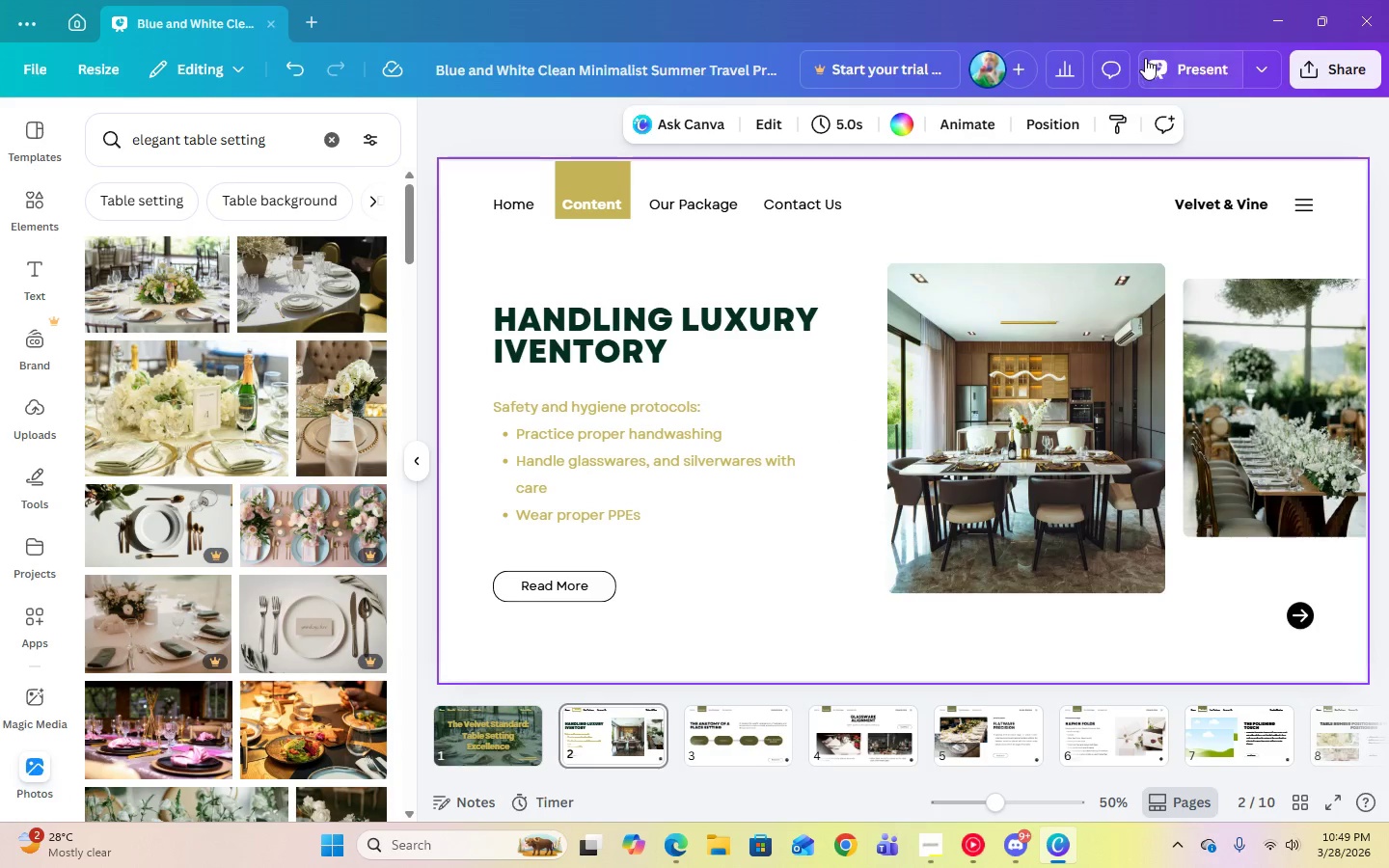 
left_click([1167, 57])
 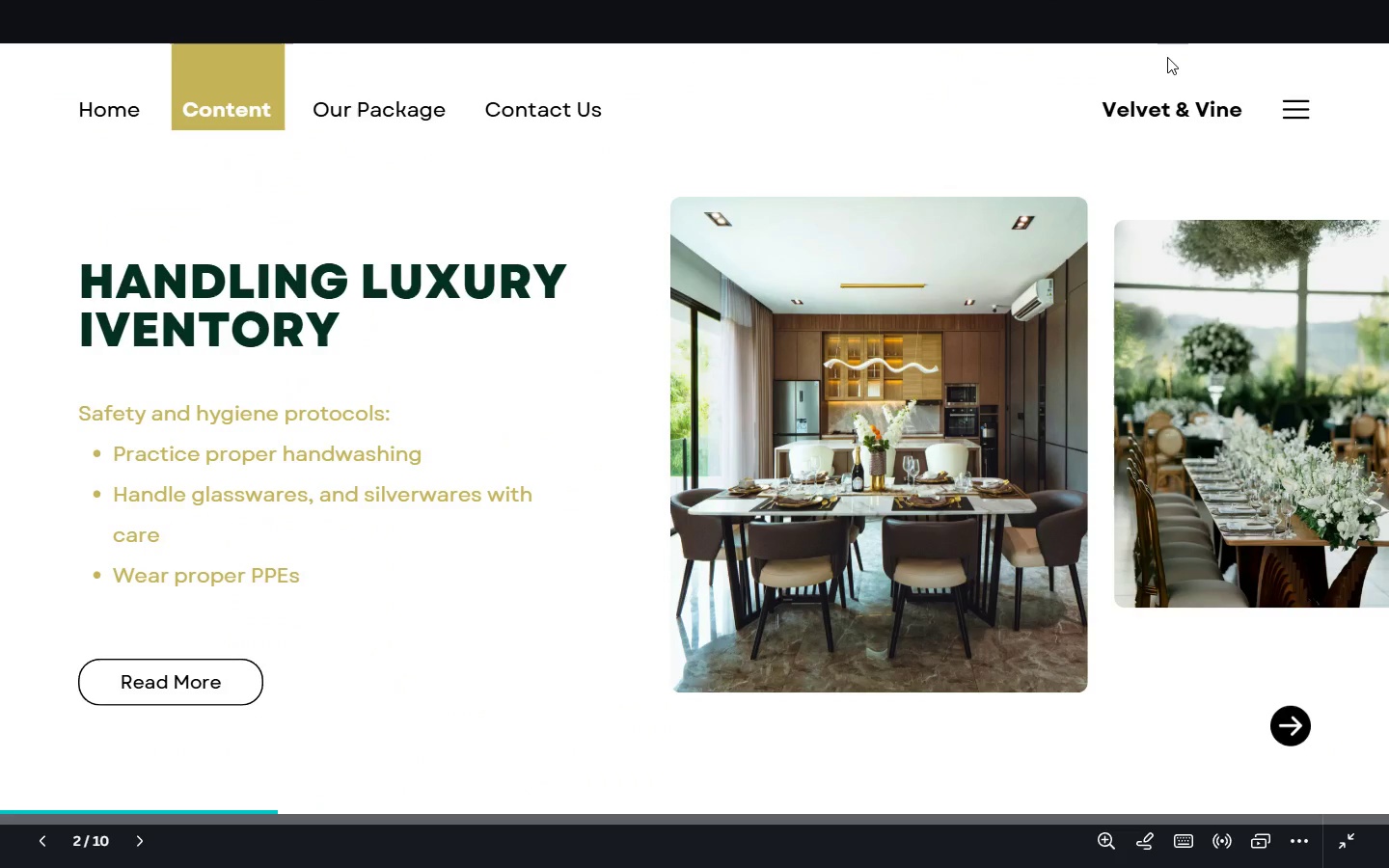 
key(Escape)
 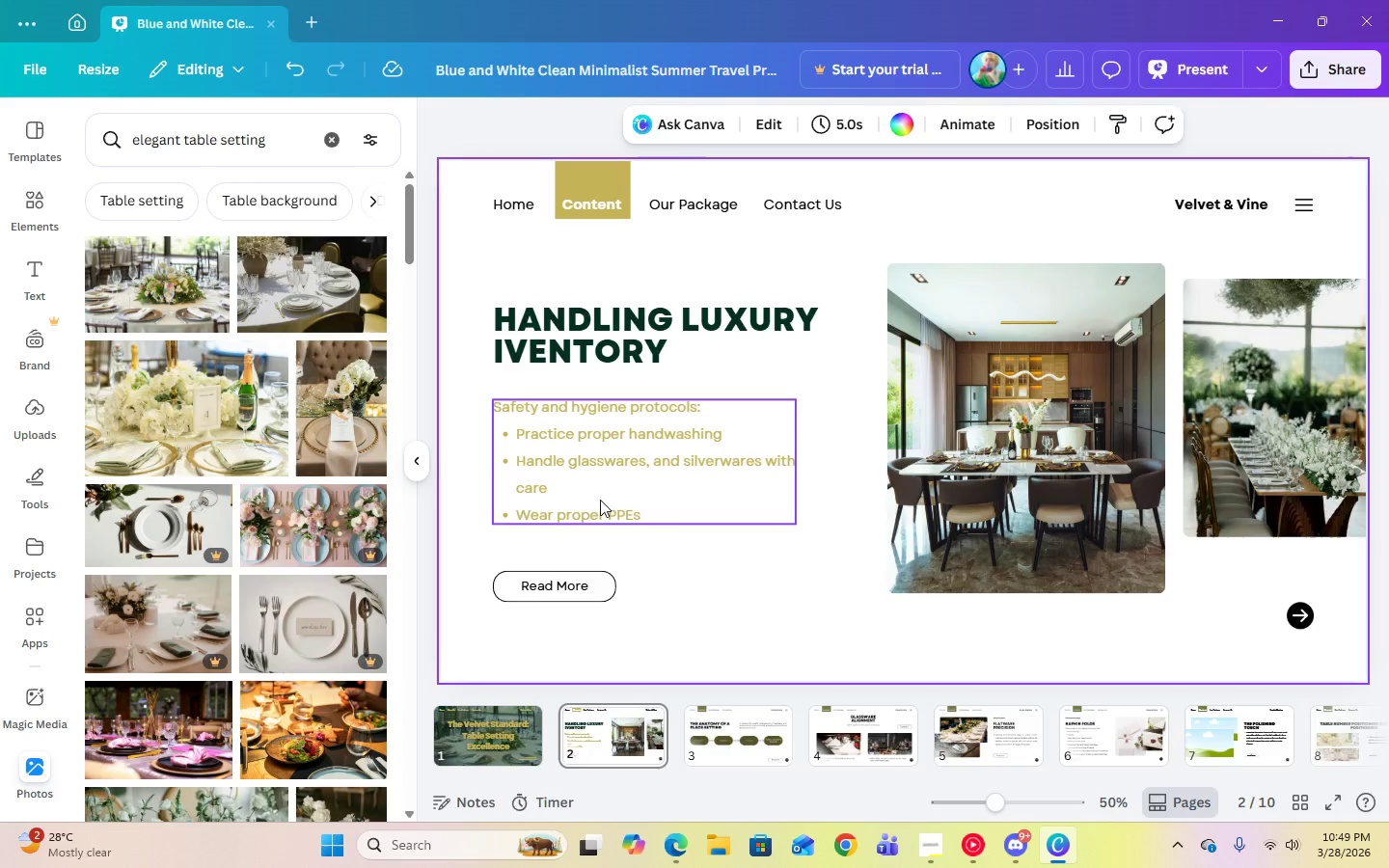 
left_click([599, 496])
 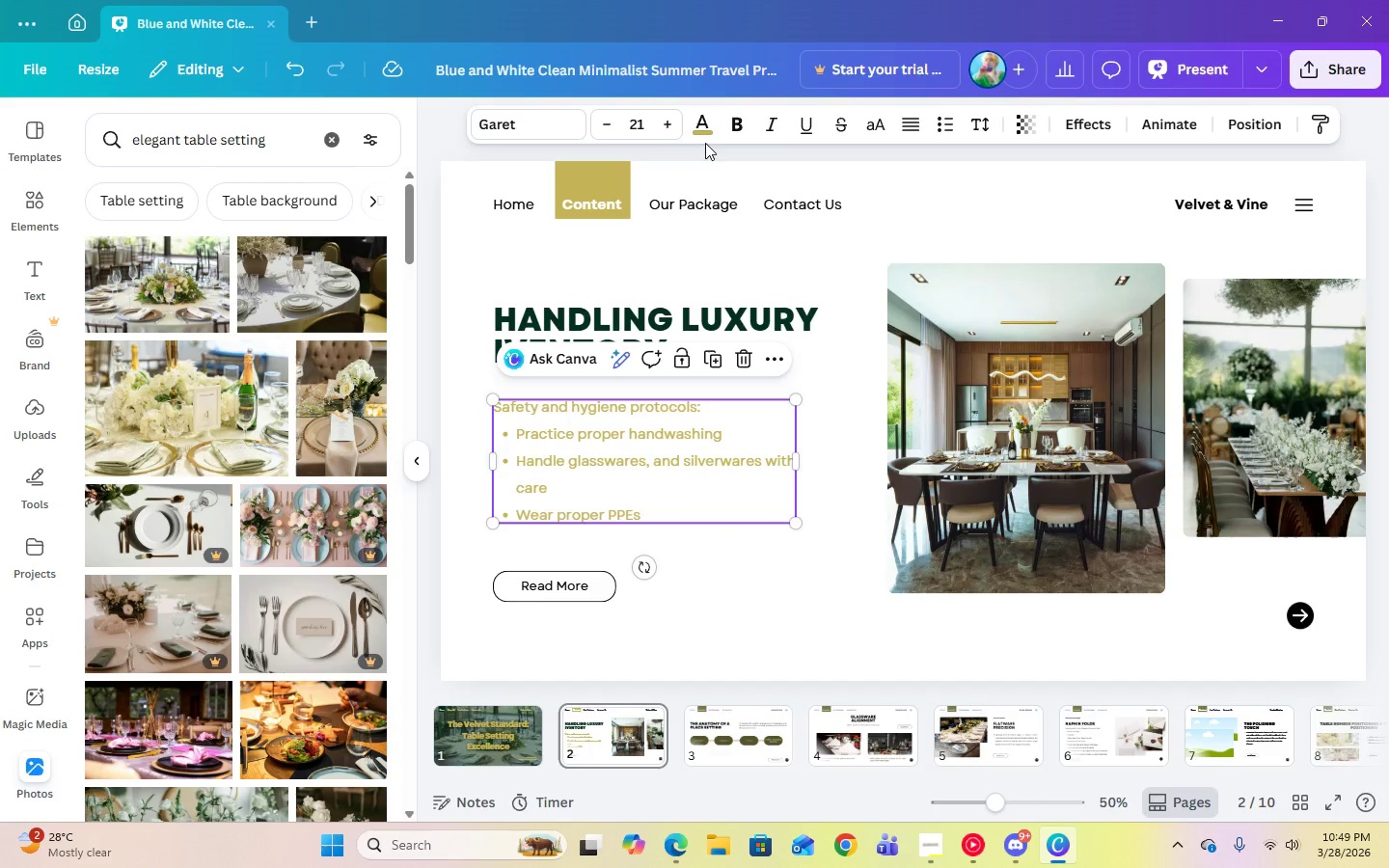 
left_click([700, 137])
 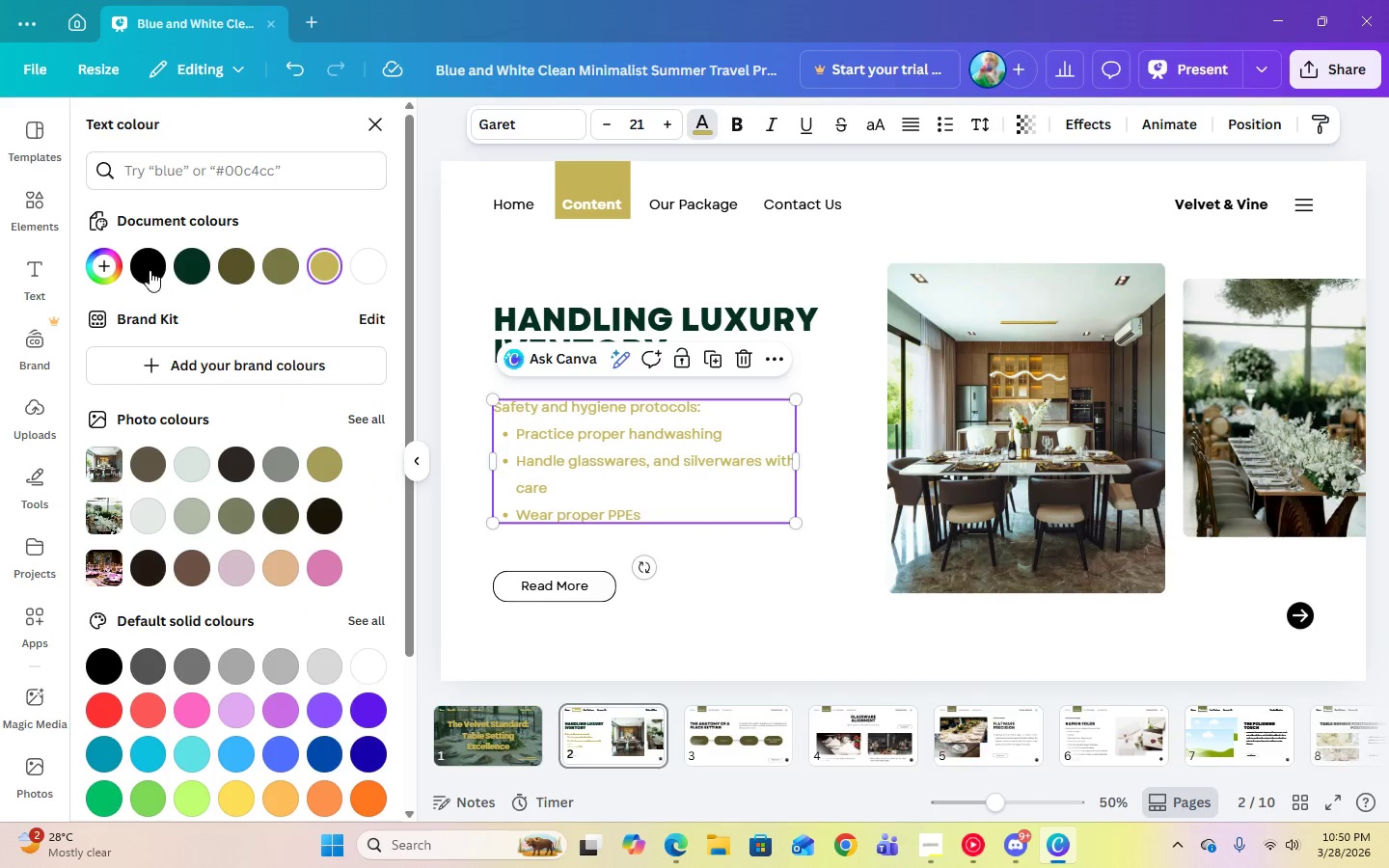 
left_click([197, 269])
 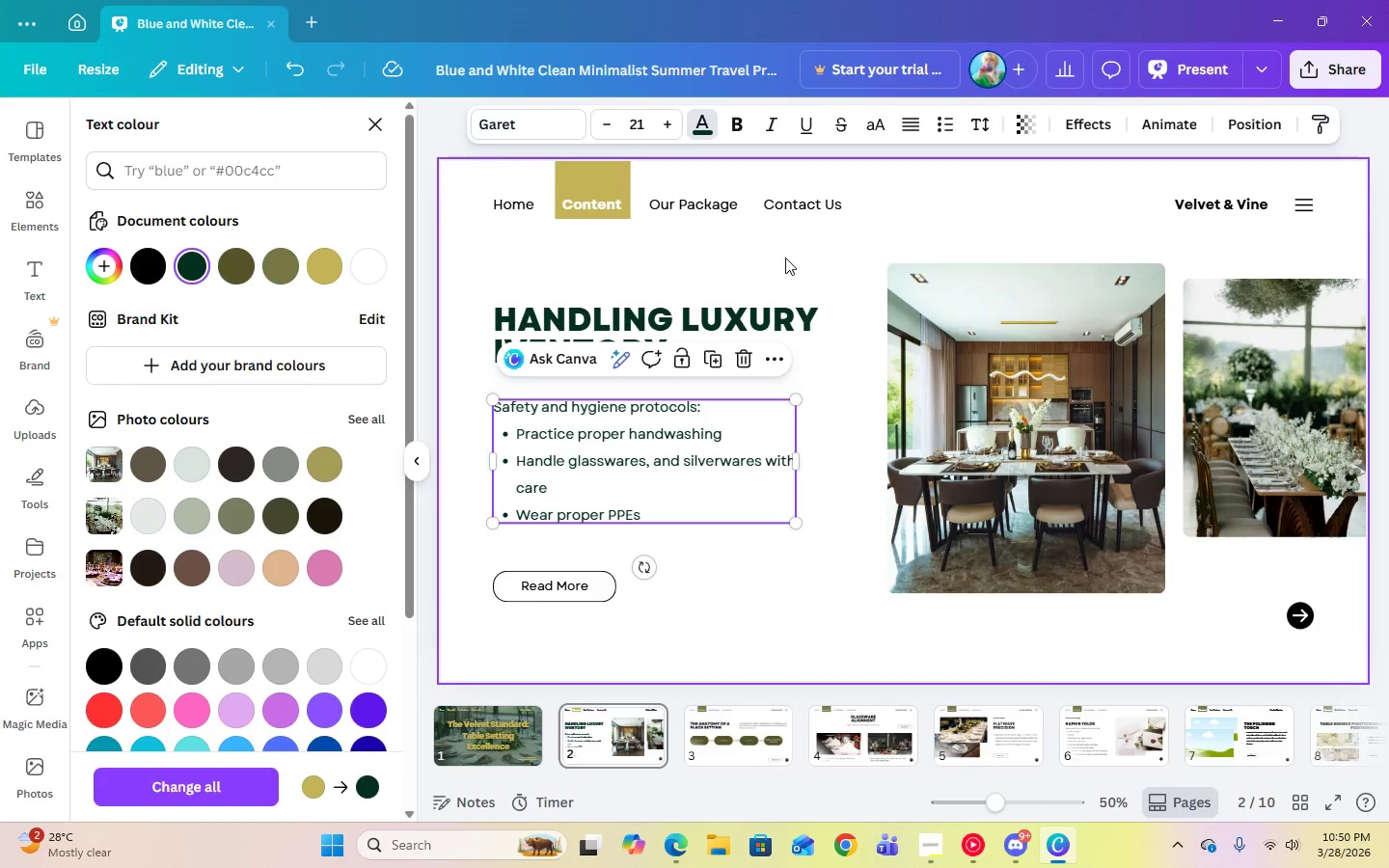 
left_click([843, 258])
 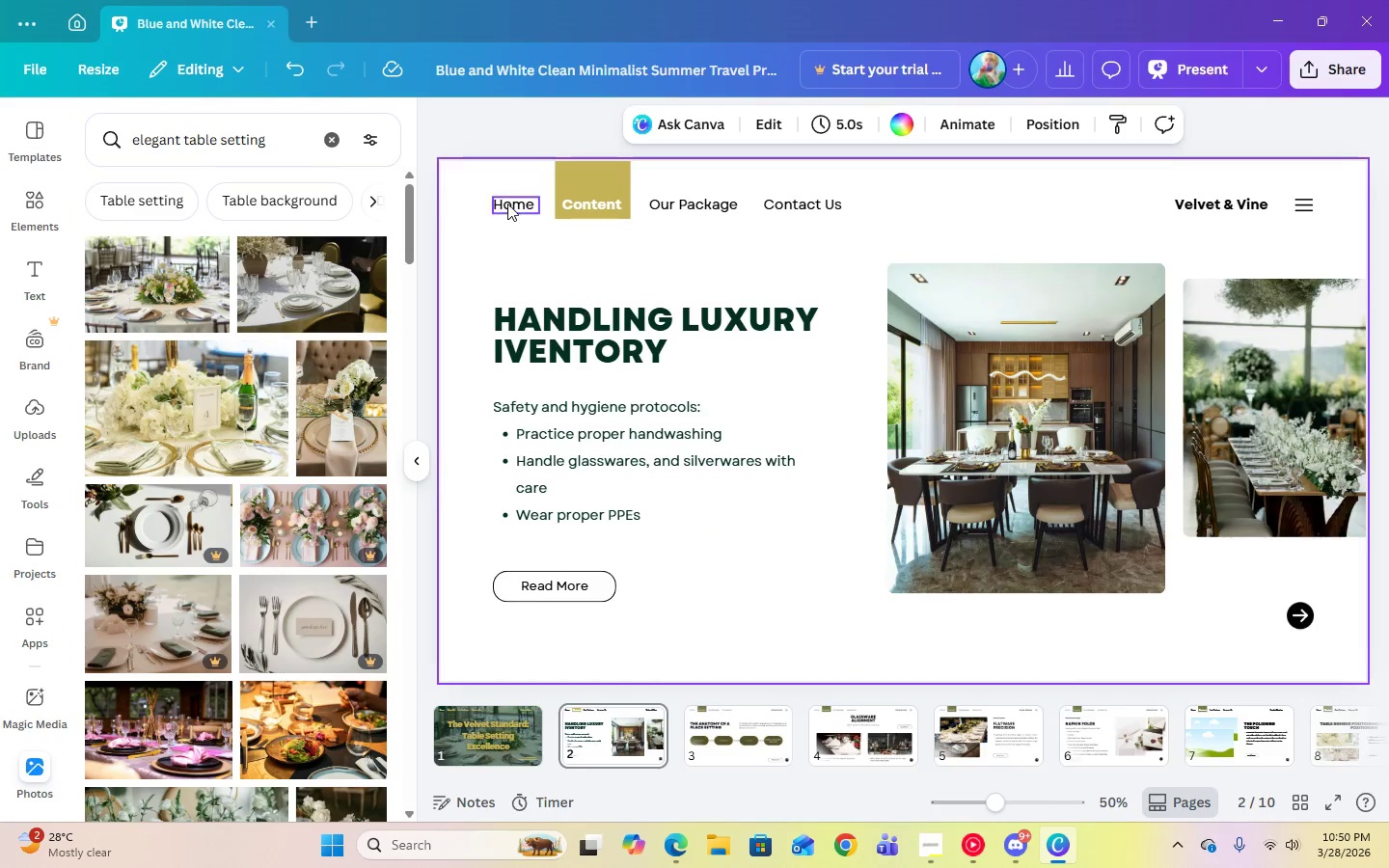 
left_click([506, 203])
 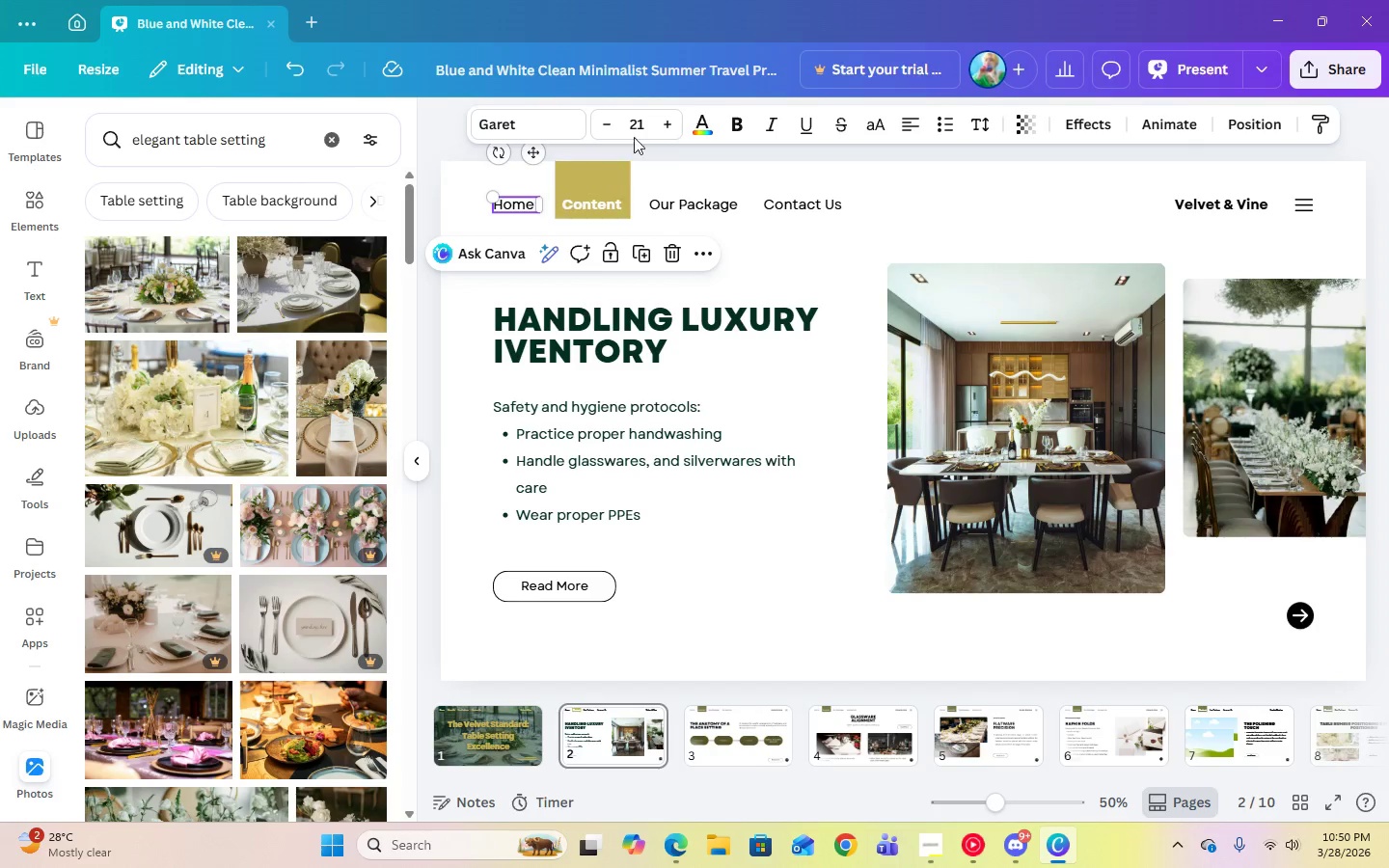 
left_click([694, 128])
 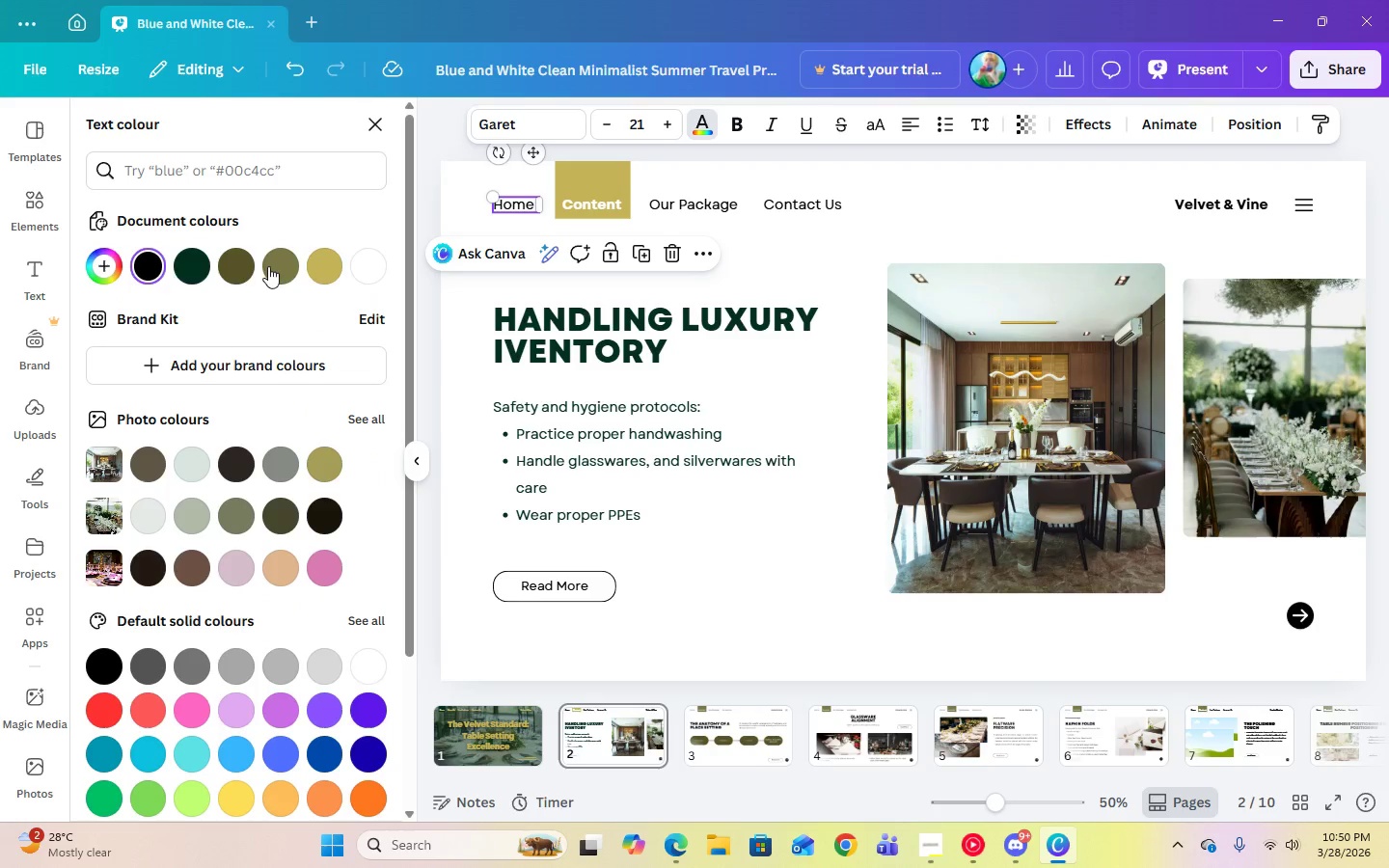 
left_click([315, 268])
 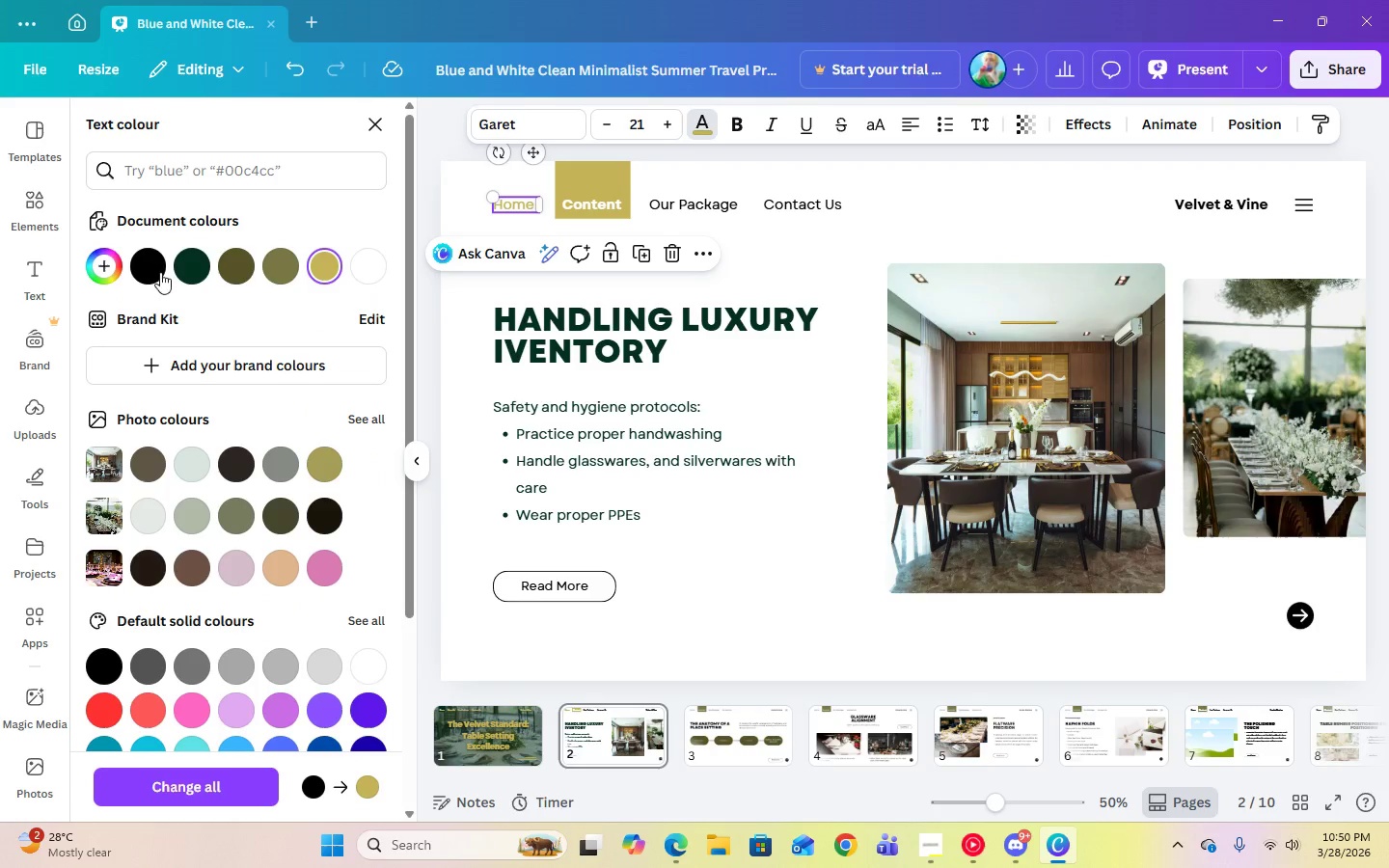 
left_click([197, 277])
 